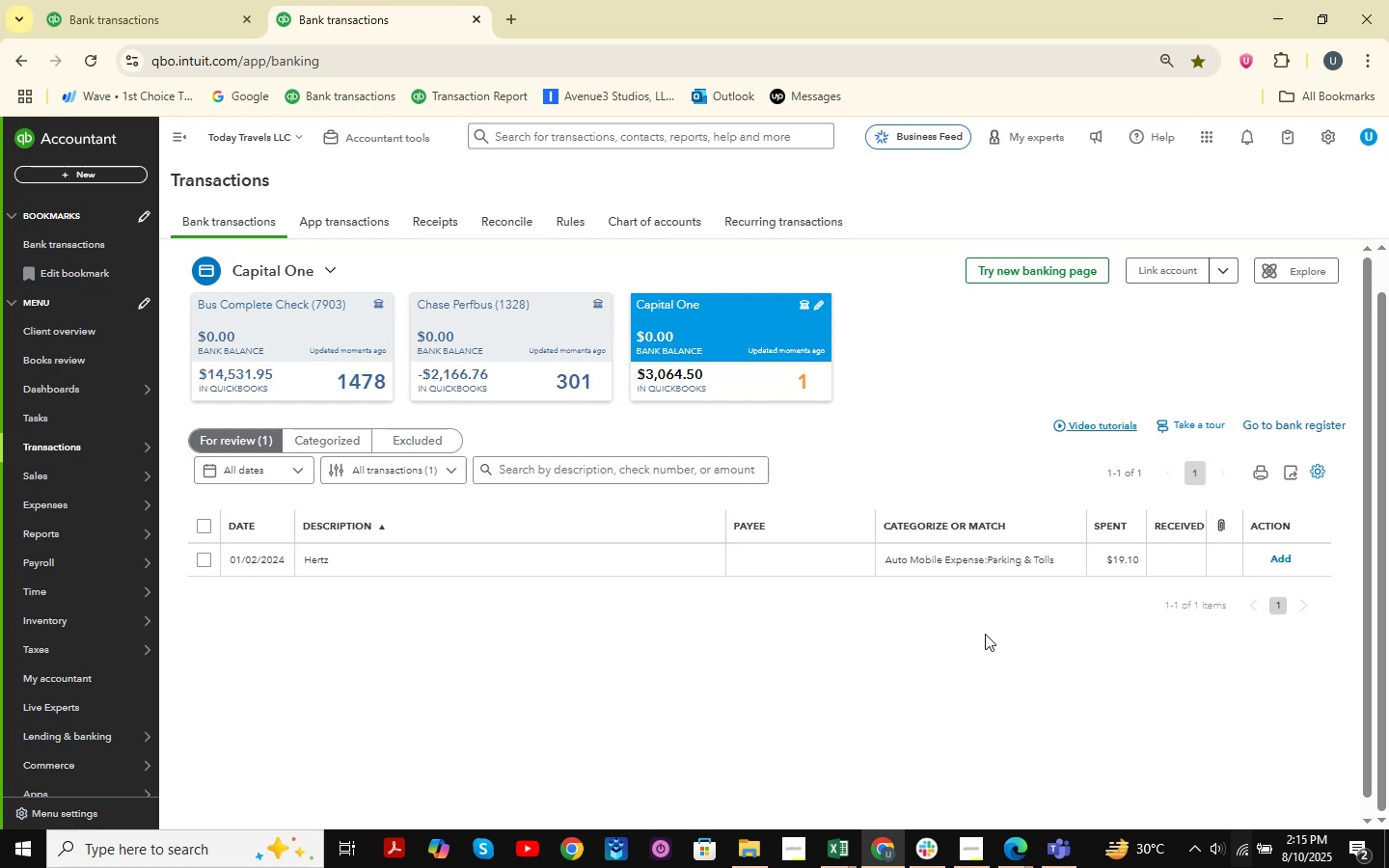 
scroll: coordinate [964, 451], scroll_direction: up, amount: 5.0
 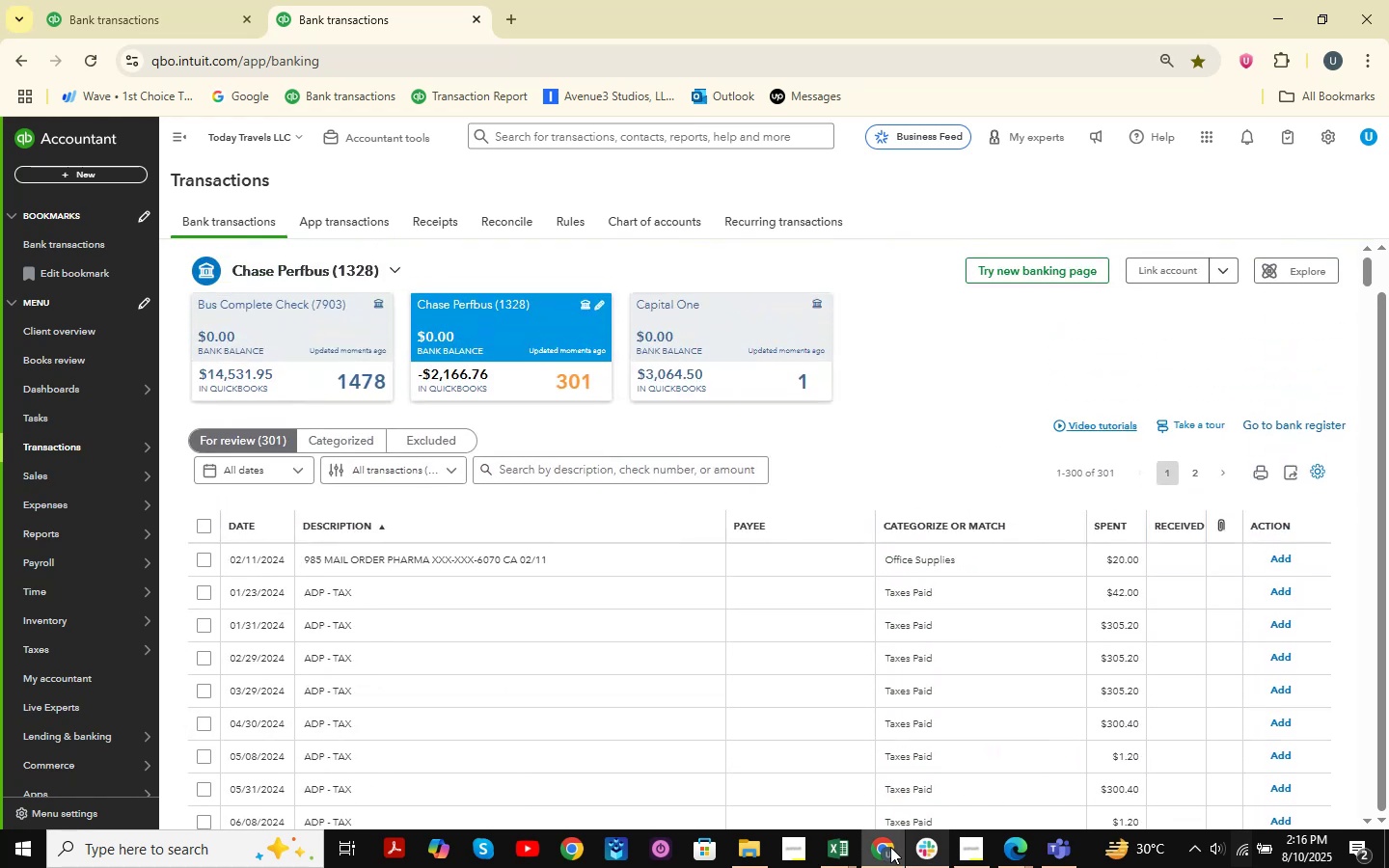 
left_click([846, 854])
 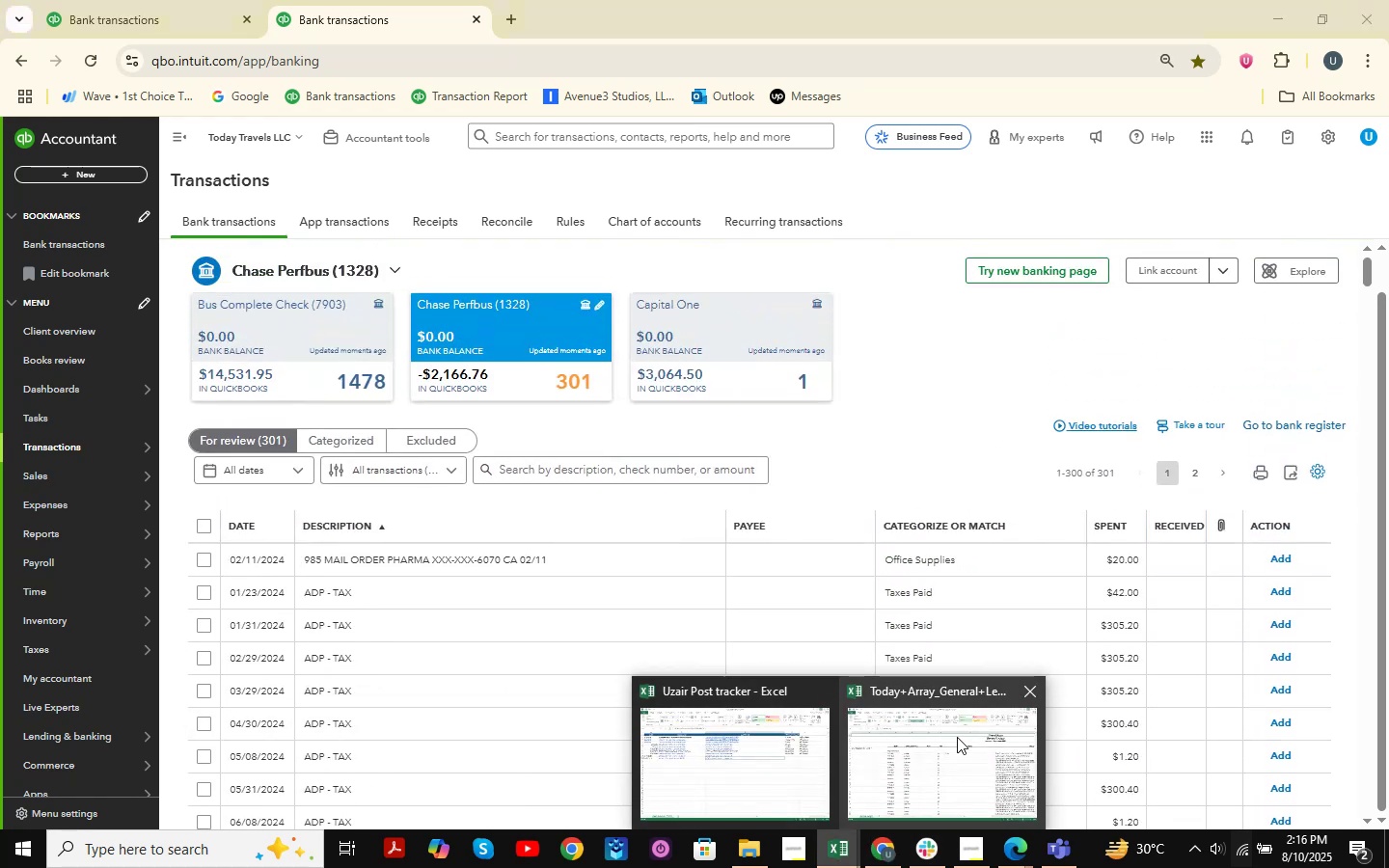 
mouse_move([955, 730])
 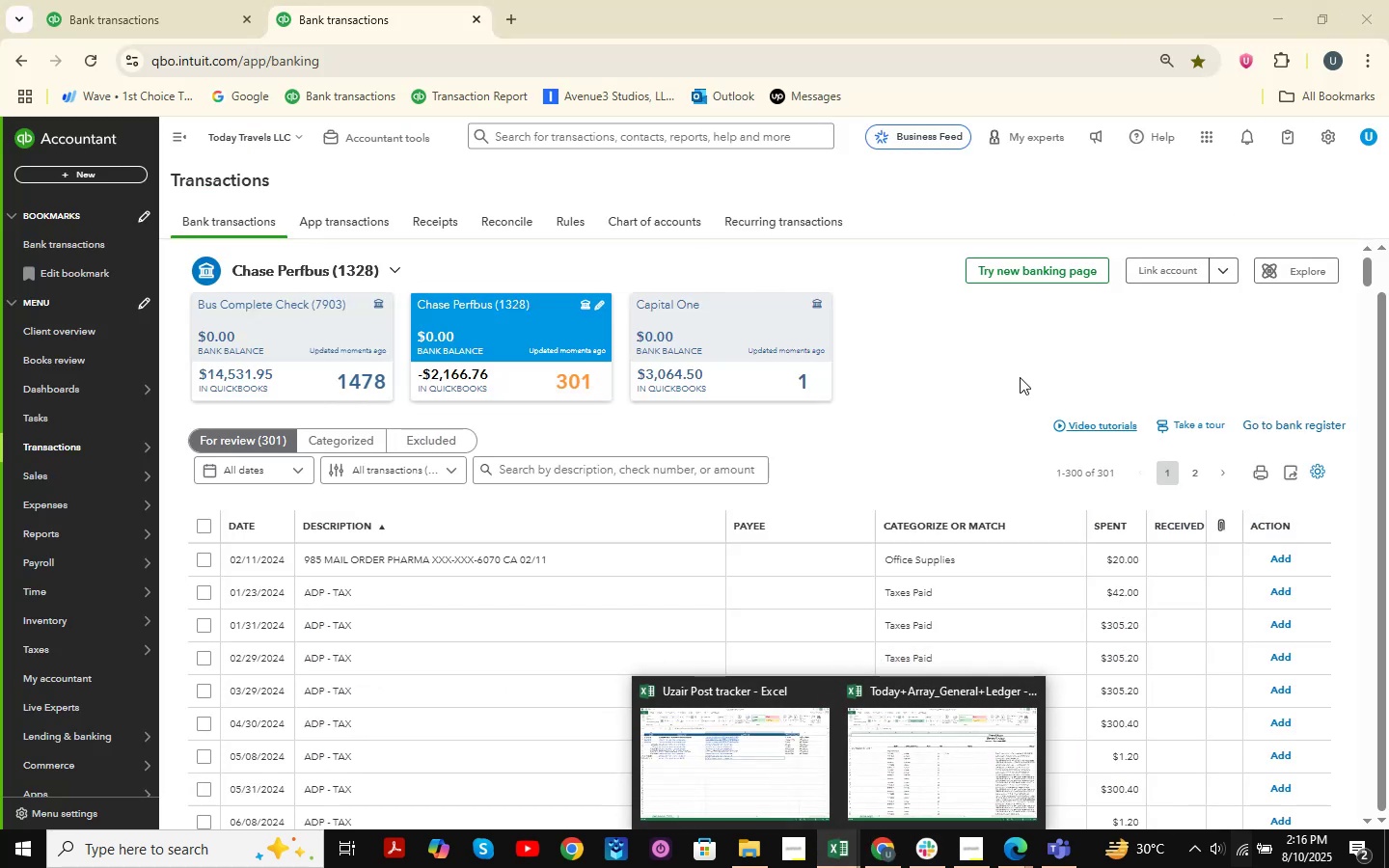 
left_click([948, 360])
 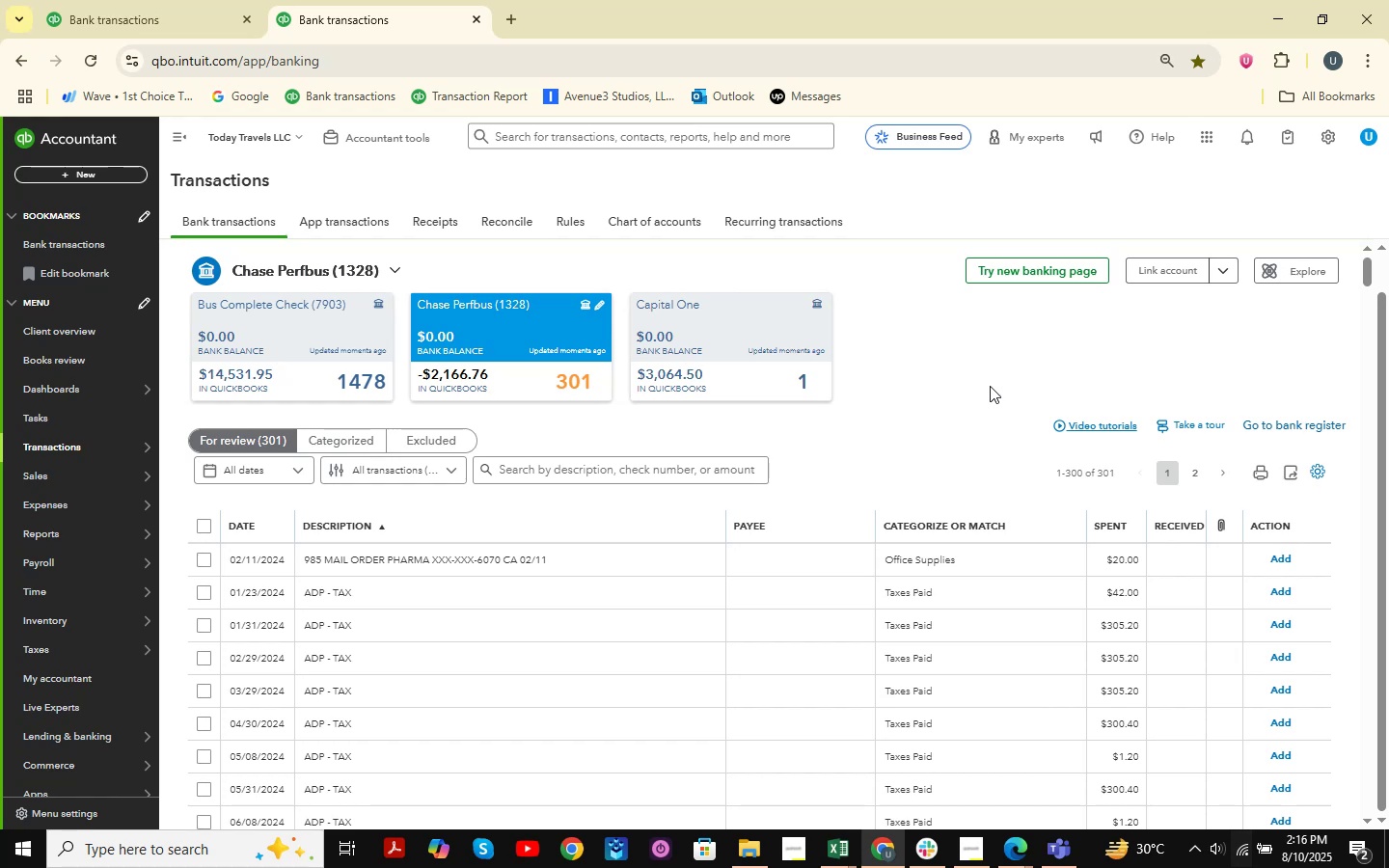 
left_click([1017, 867])
 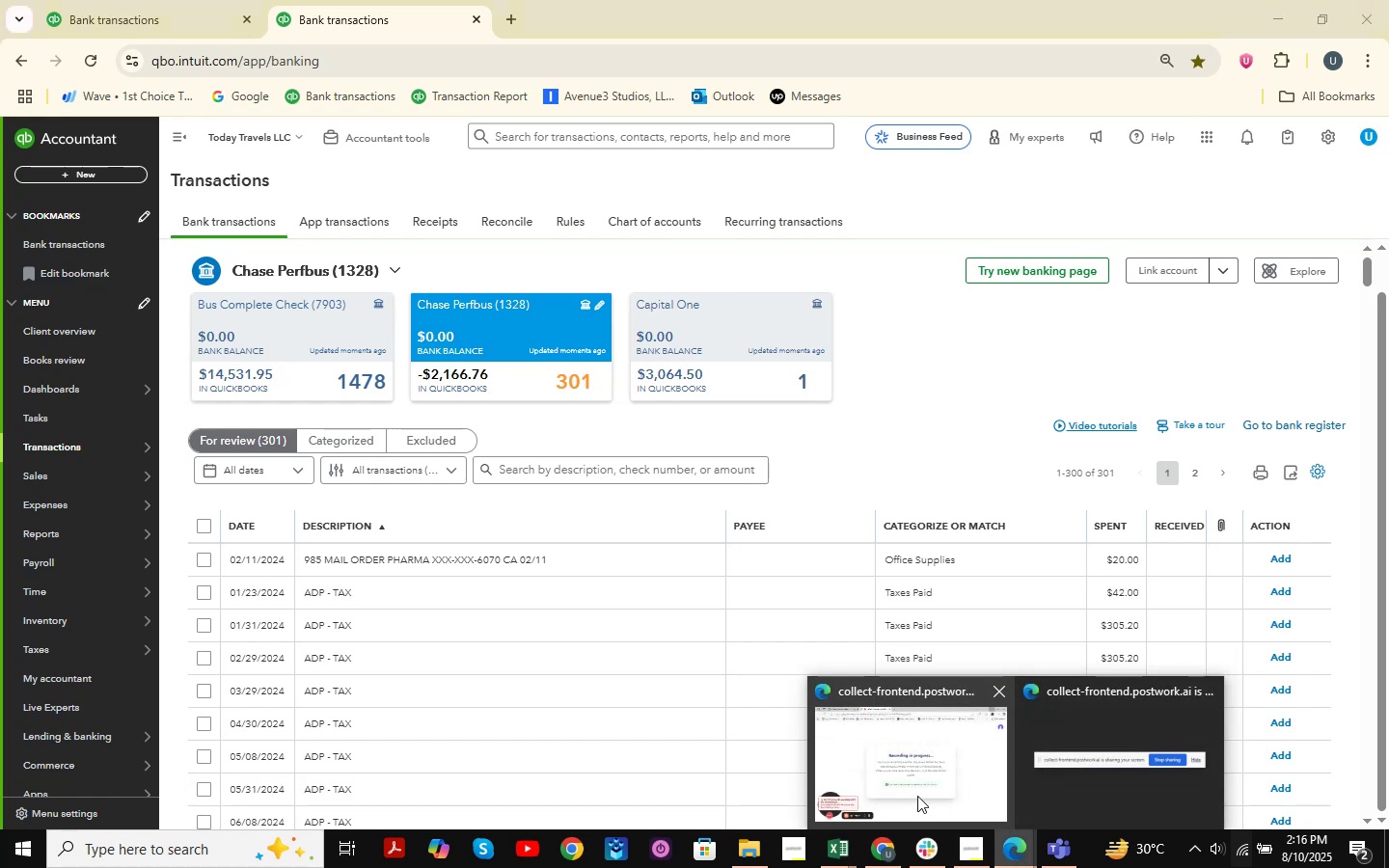 
left_click([922, 777])
 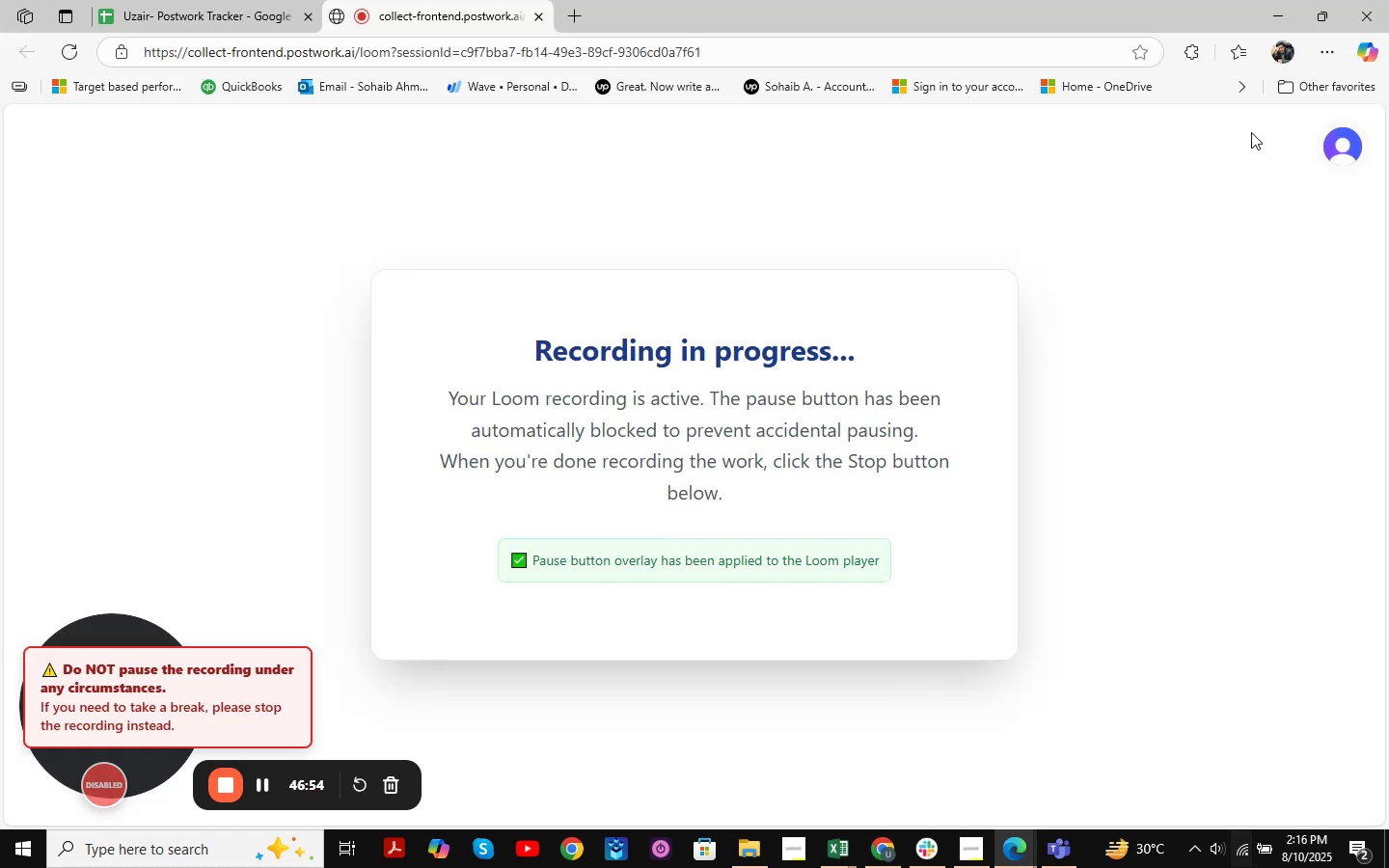 
left_click([1276, 6])
 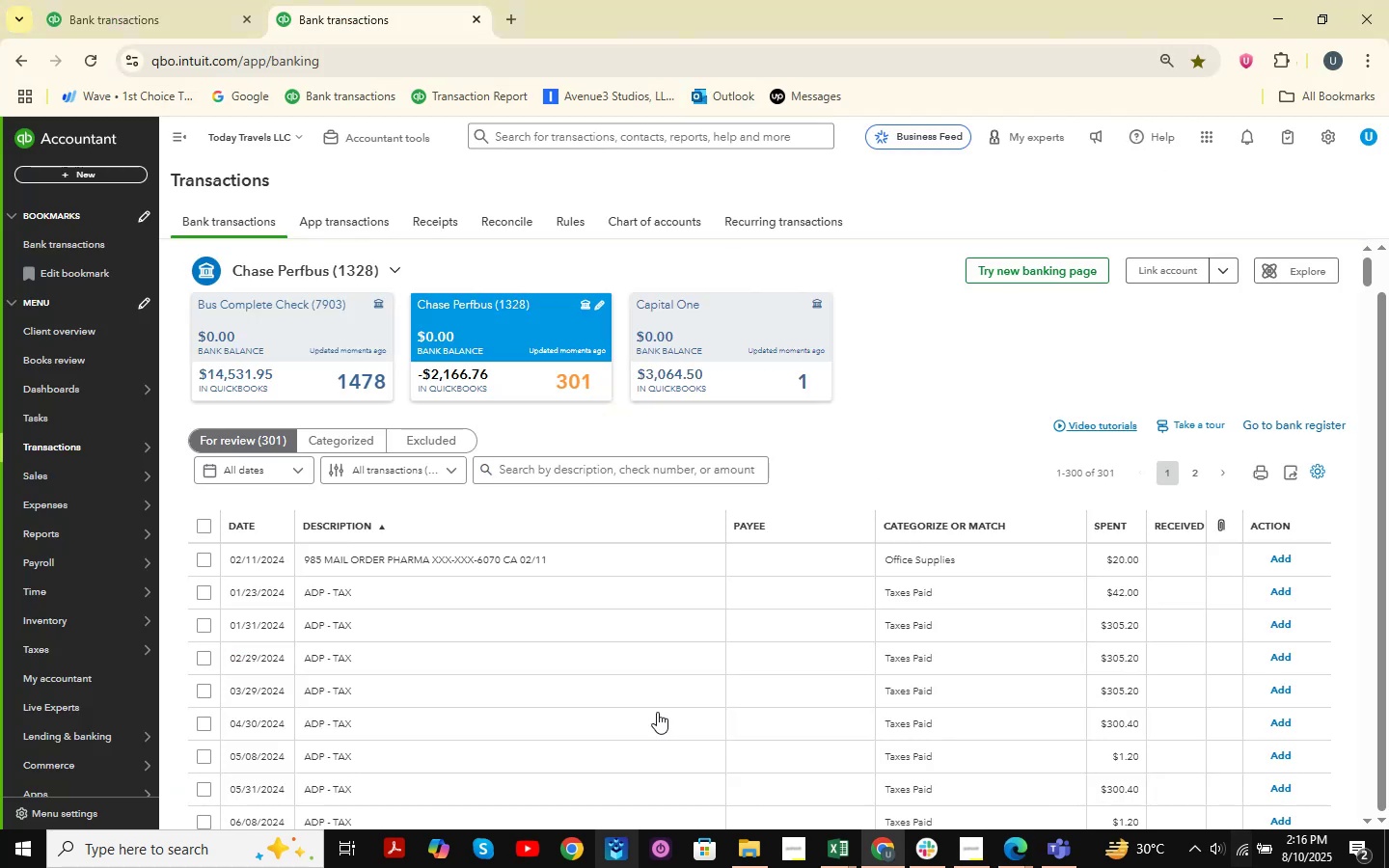 
scroll: coordinate [831, 486], scroll_direction: down, amount: 94.0
 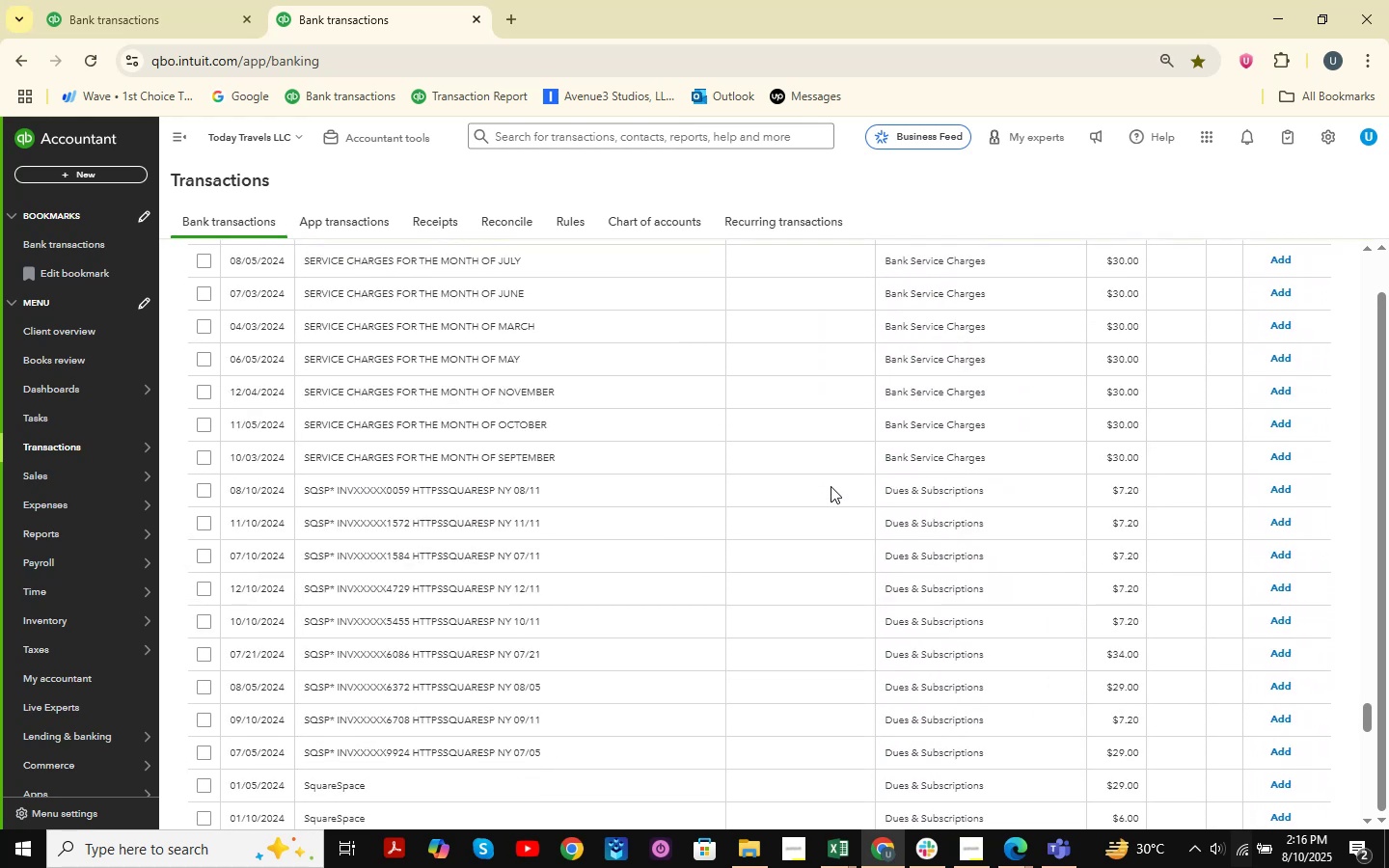 
scroll: coordinate [831, 486], scroll_direction: up, amount: 3.0
 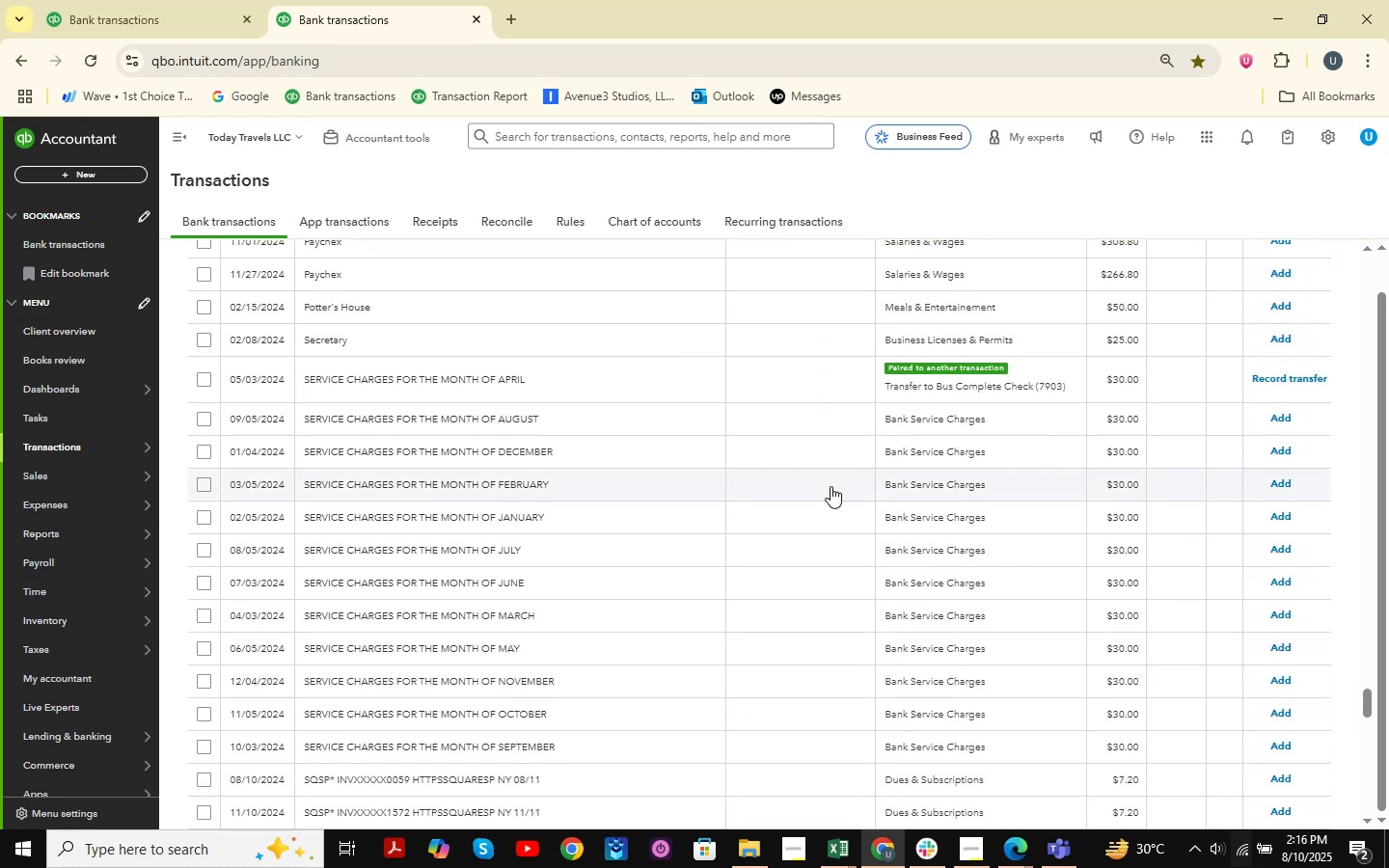 
scroll: coordinate [831, 486], scroll_direction: down, amount: 6.0
 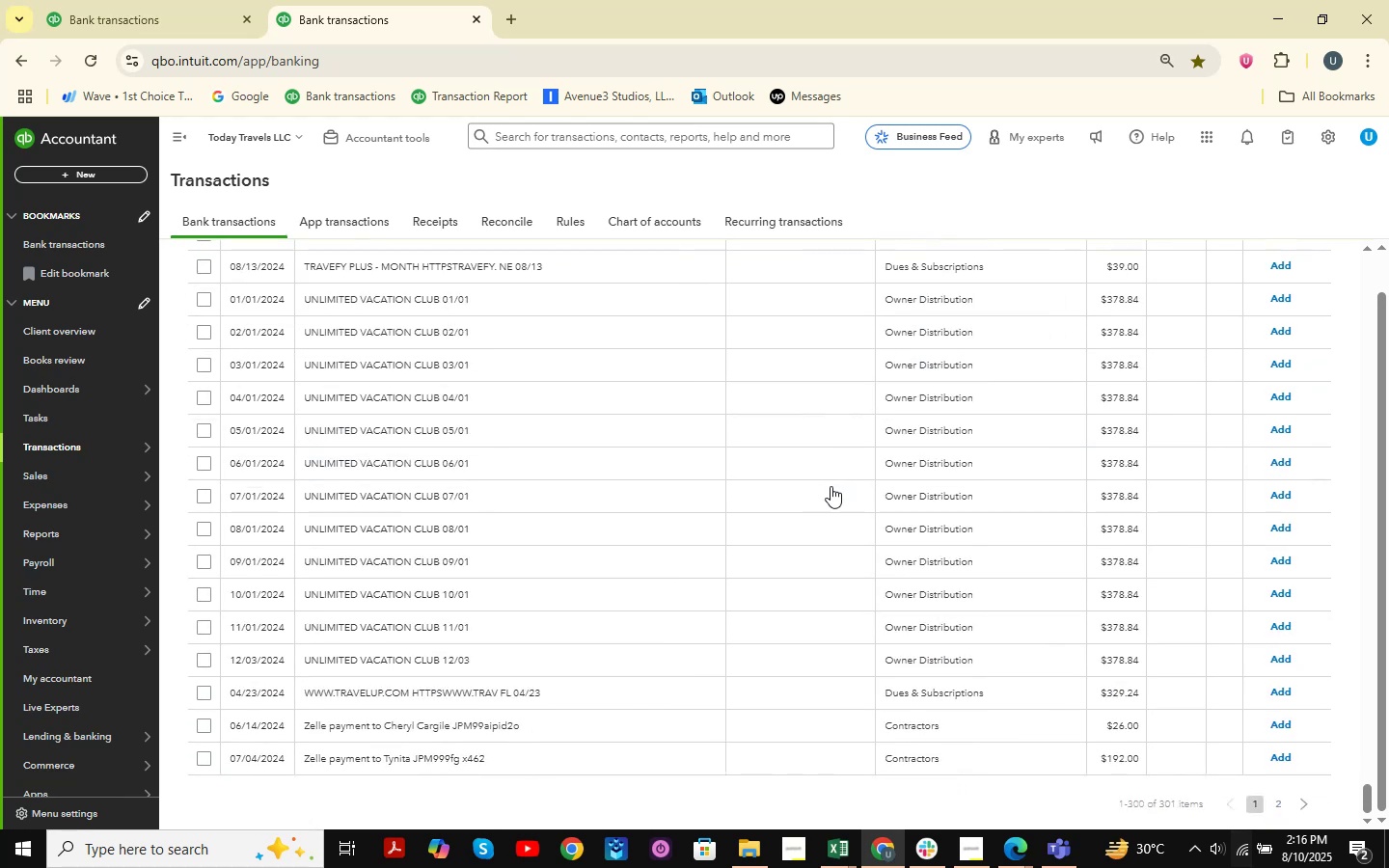 
scroll: coordinate [1205, 658], scroll_direction: up, amount: 19.0
 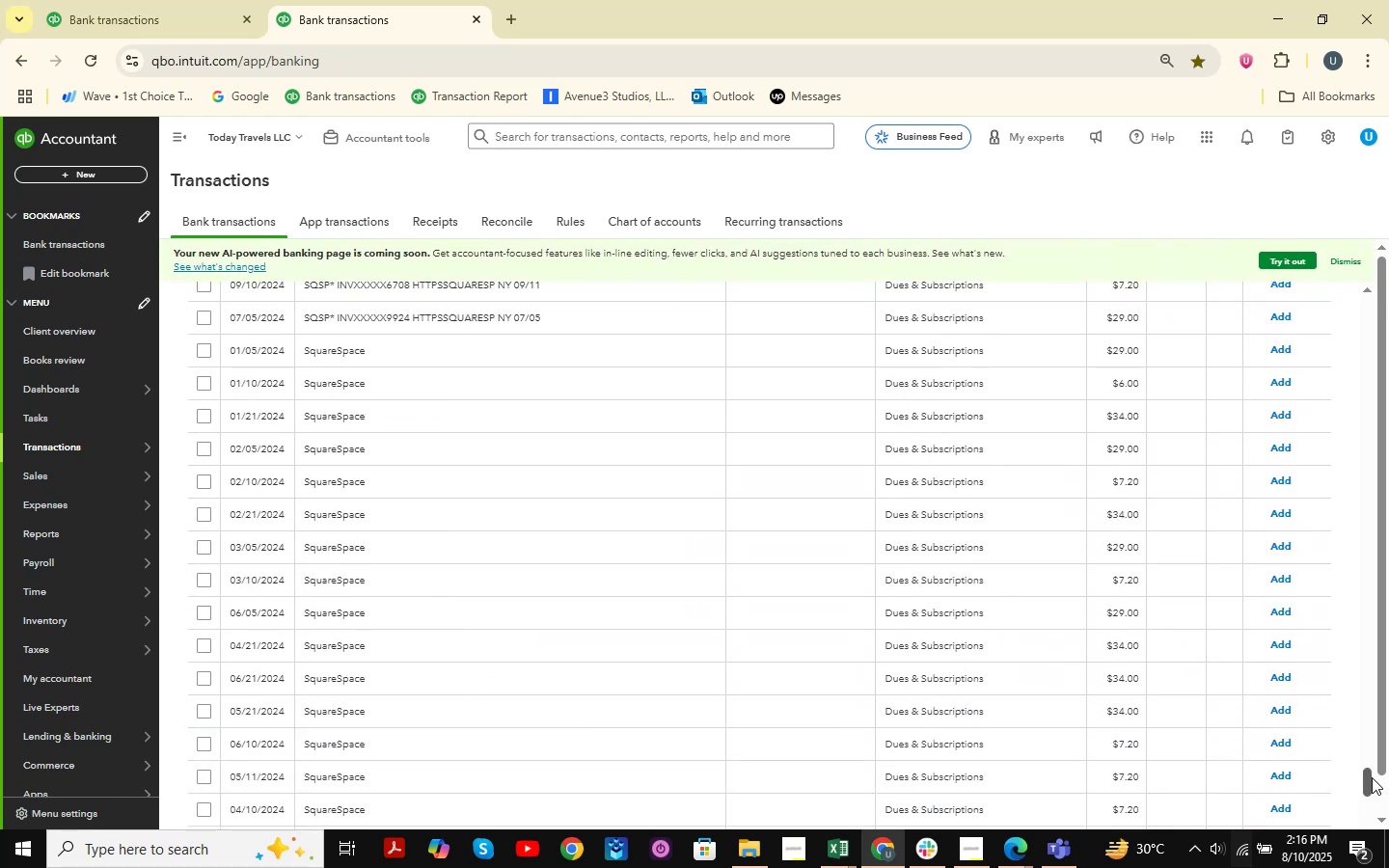 
left_click_drag(start_coordinate=[1370, 783], to_coordinate=[1378, 294])
 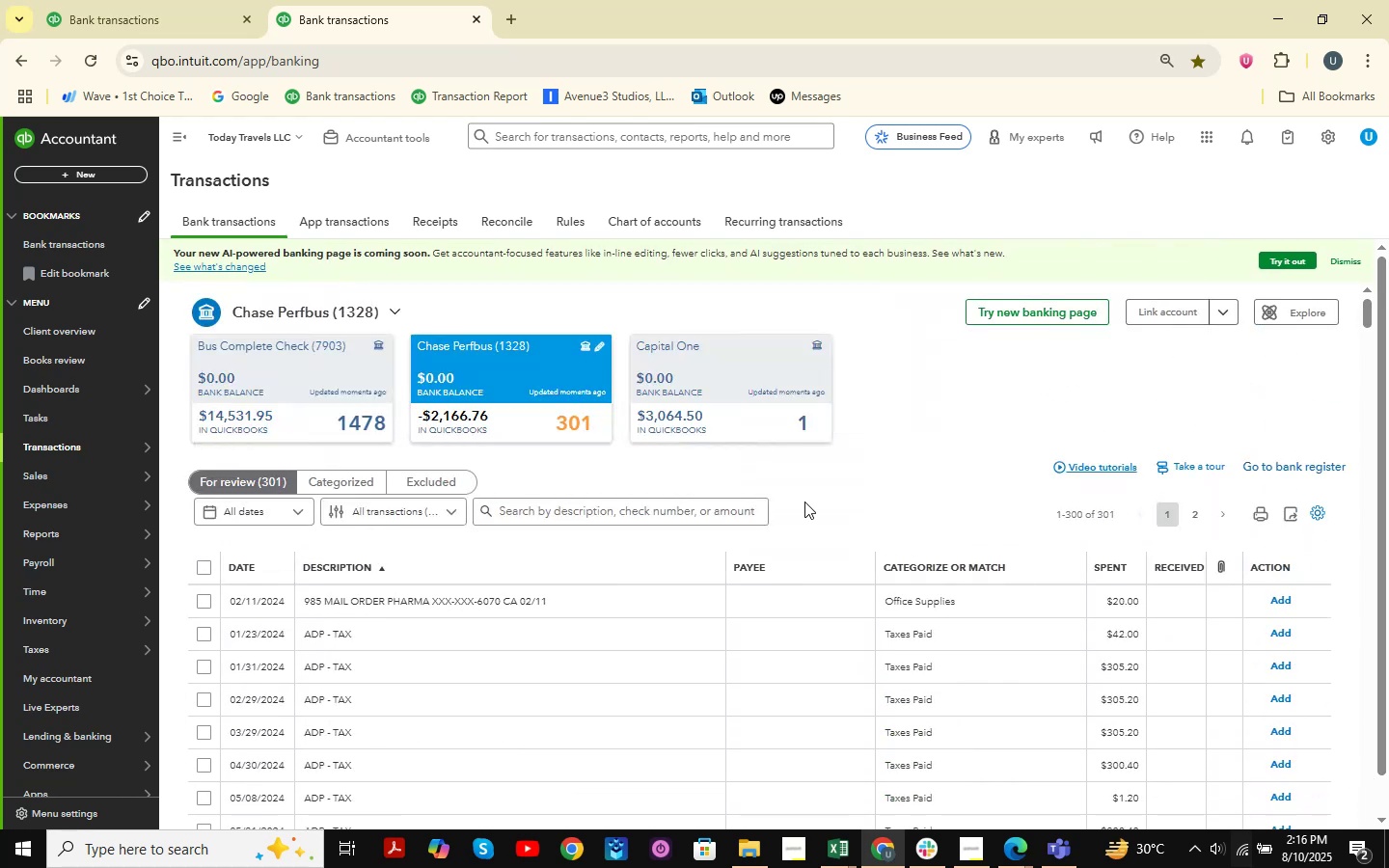 
scroll: coordinate [892, 568], scroll_direction: up, amount: 4.0
 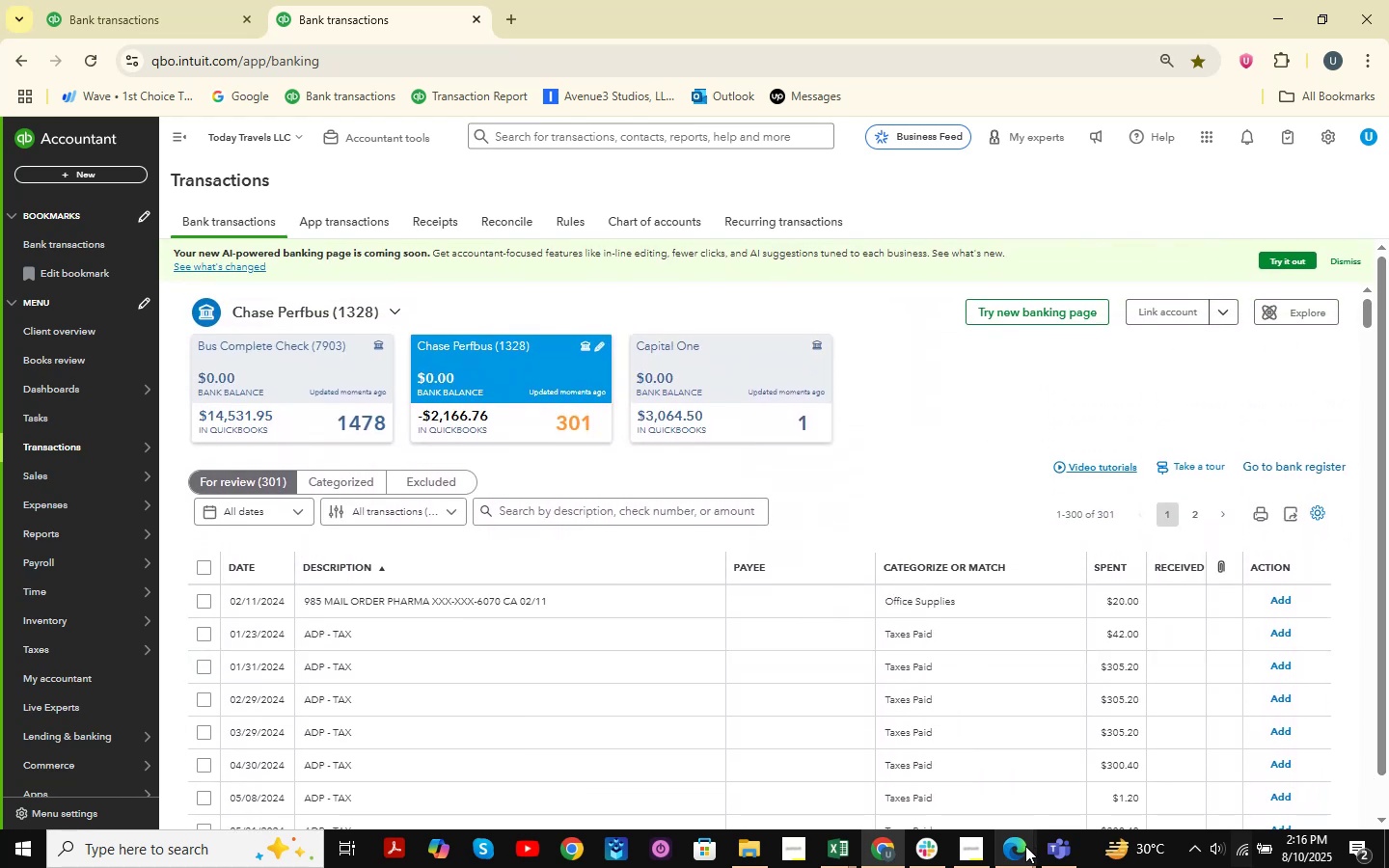 
mouse_move([971, 850])
 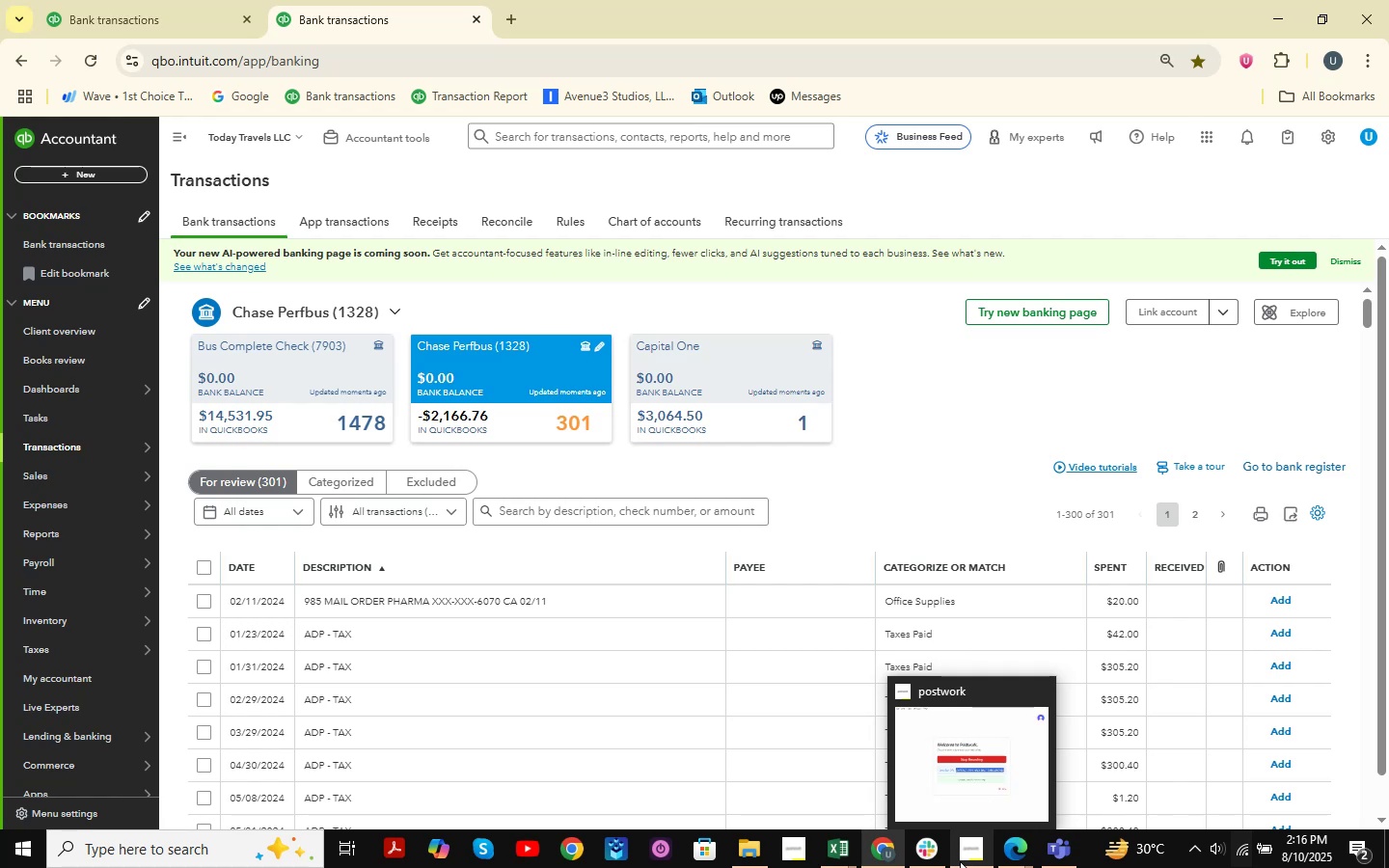 
left_click([1007, 855])
 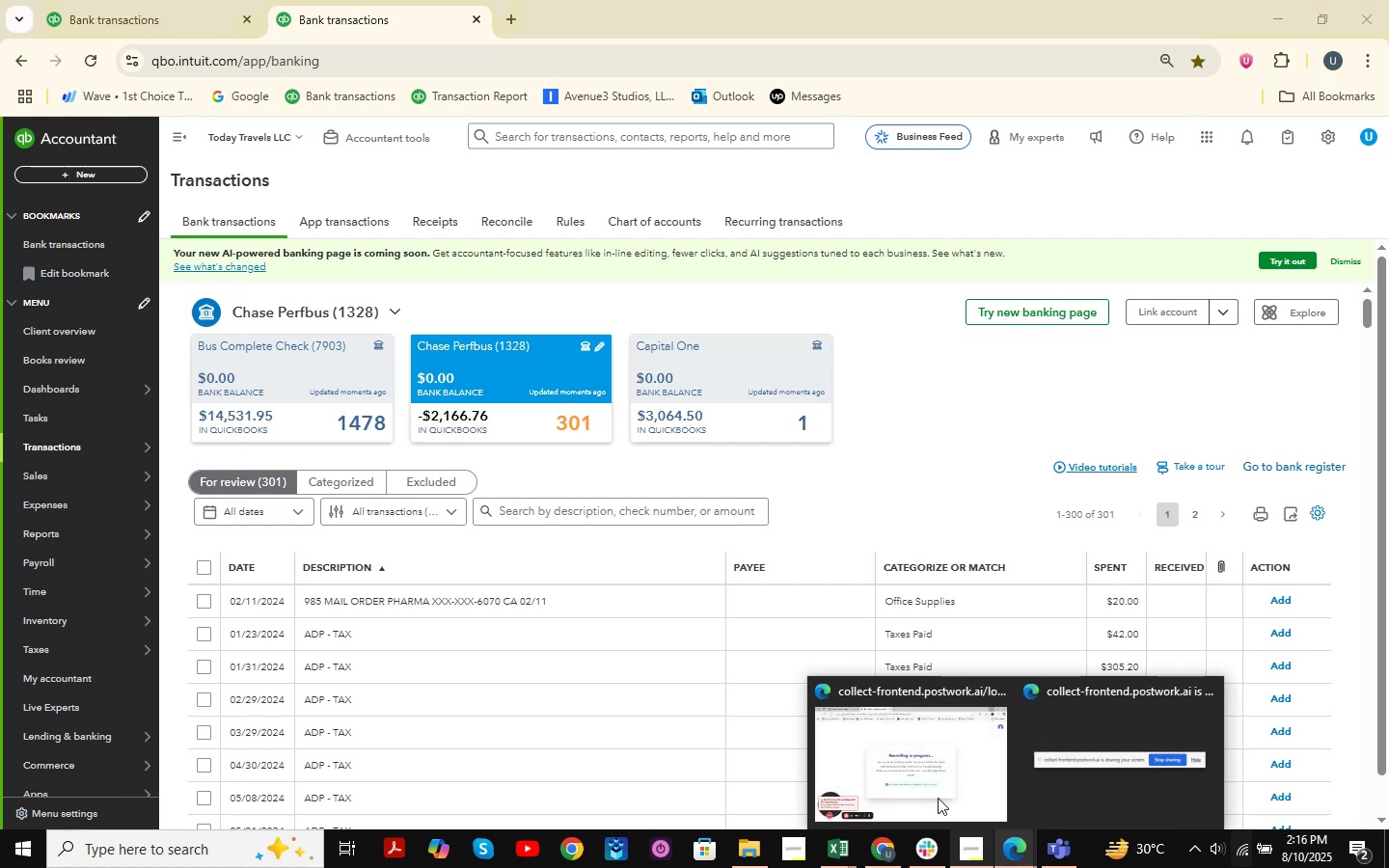 
left_click([938, 798])
 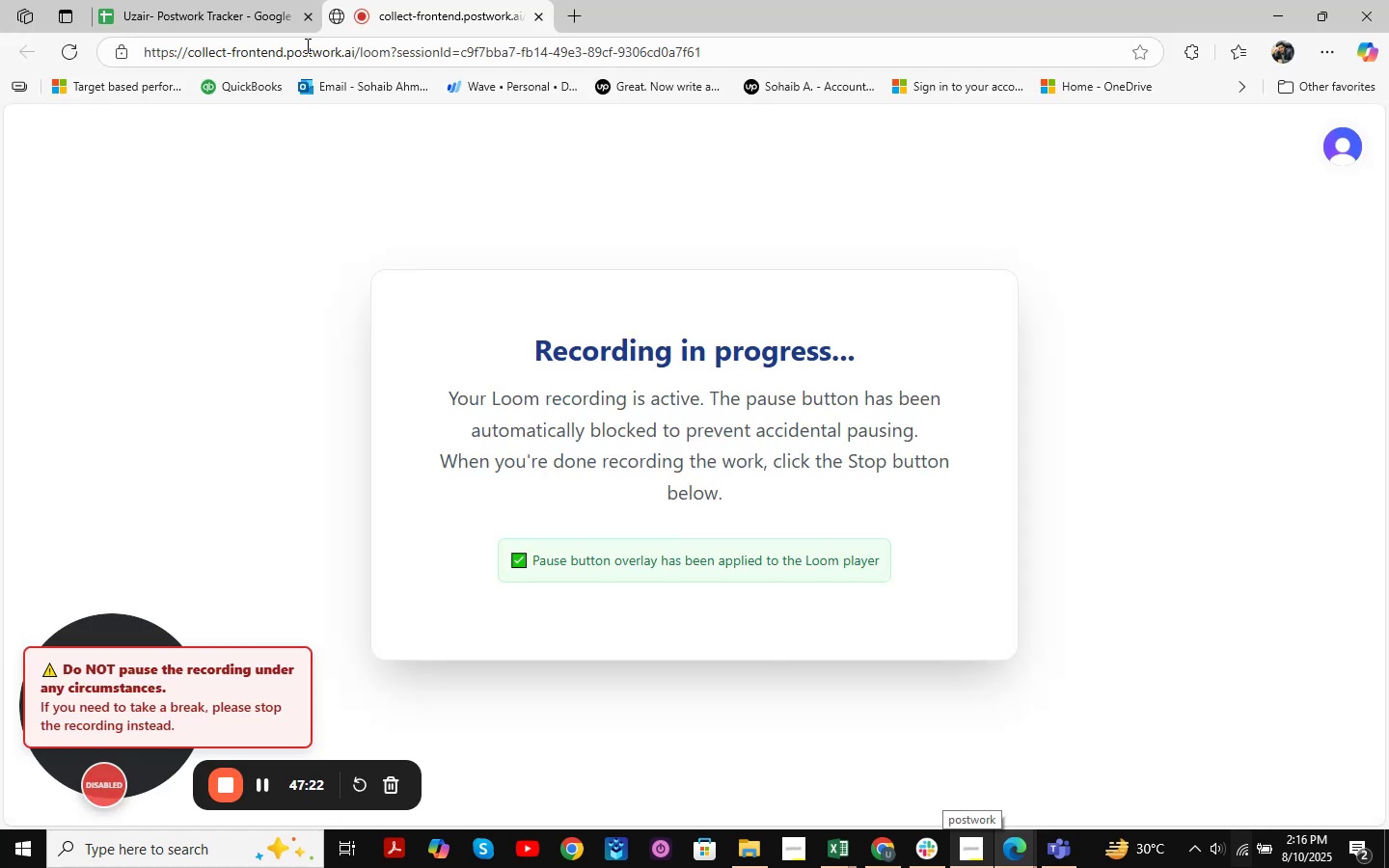 
left_click([200, 0])
 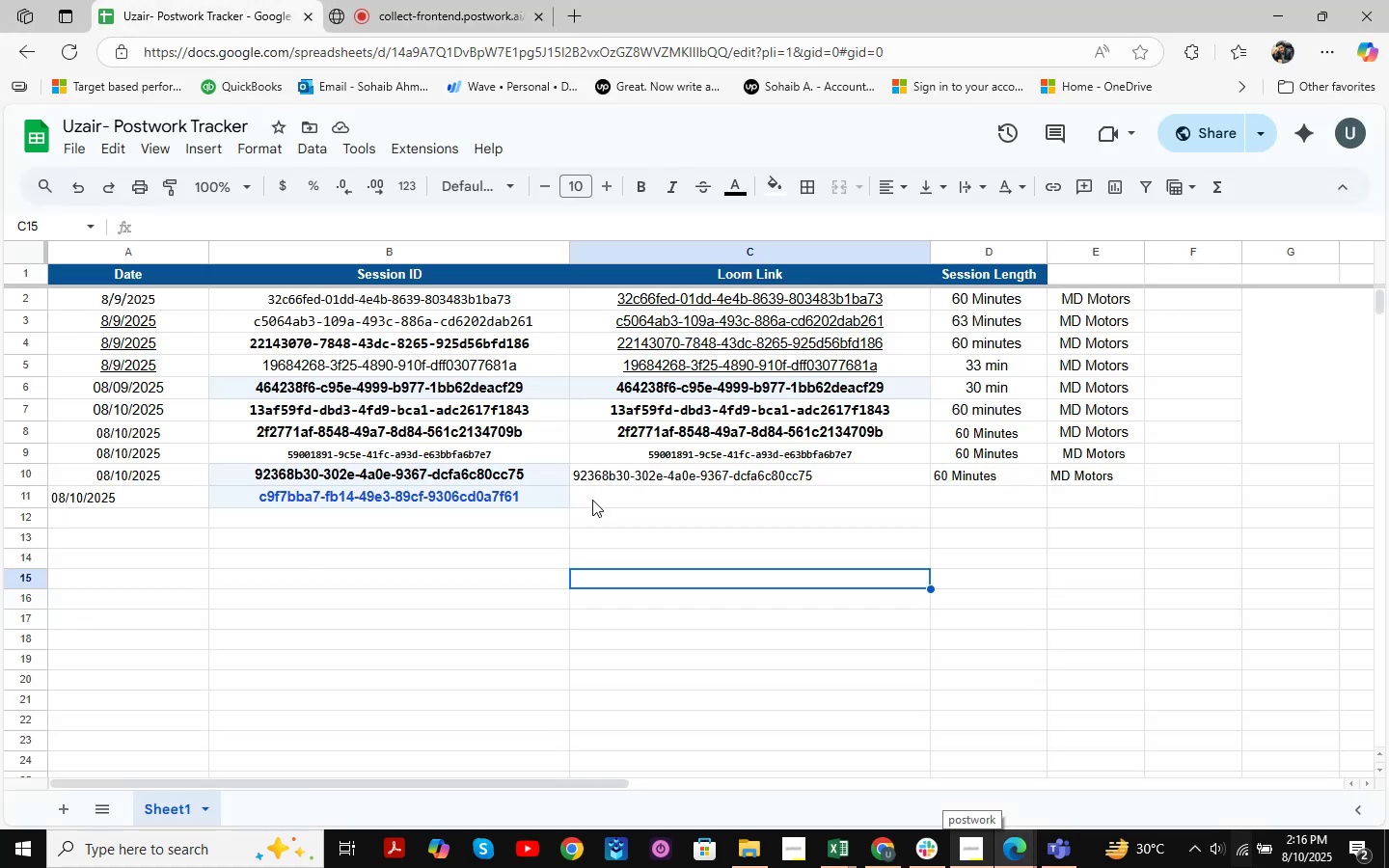 
scroll: coordinate [670, 386], scroll_direction: up, amount: 3.0
 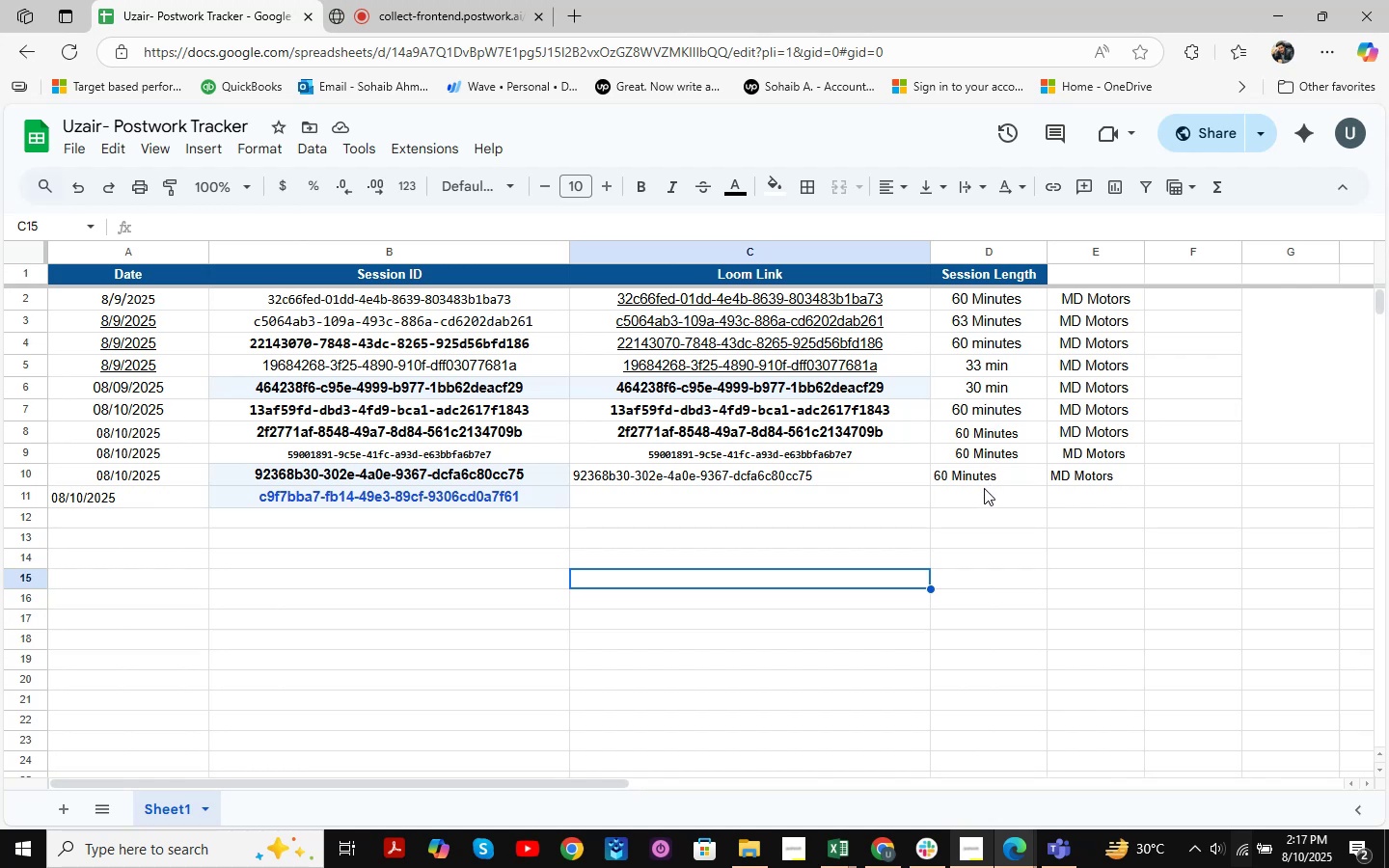 
wait(15.59)
 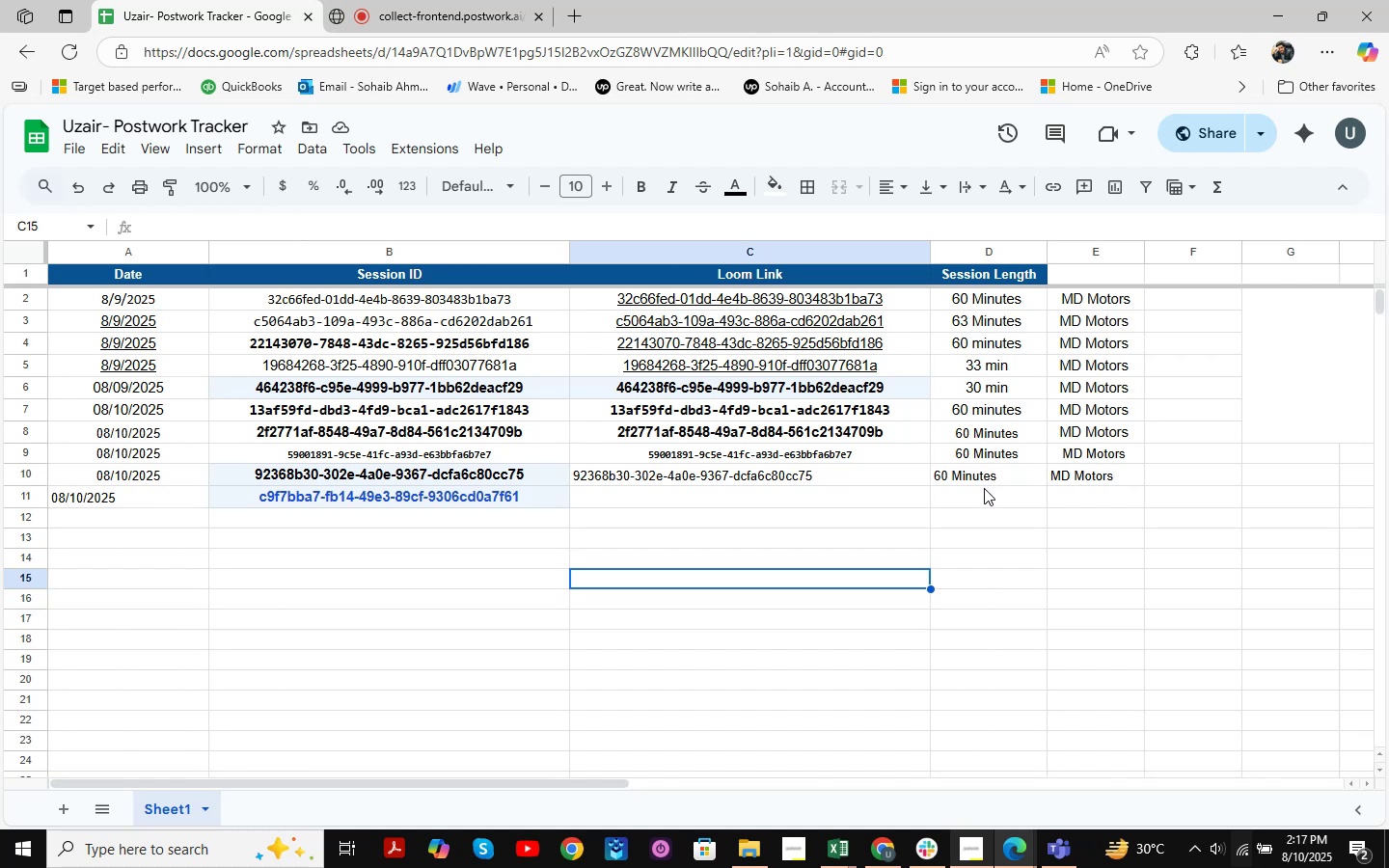 
left_click([1274, 0])
 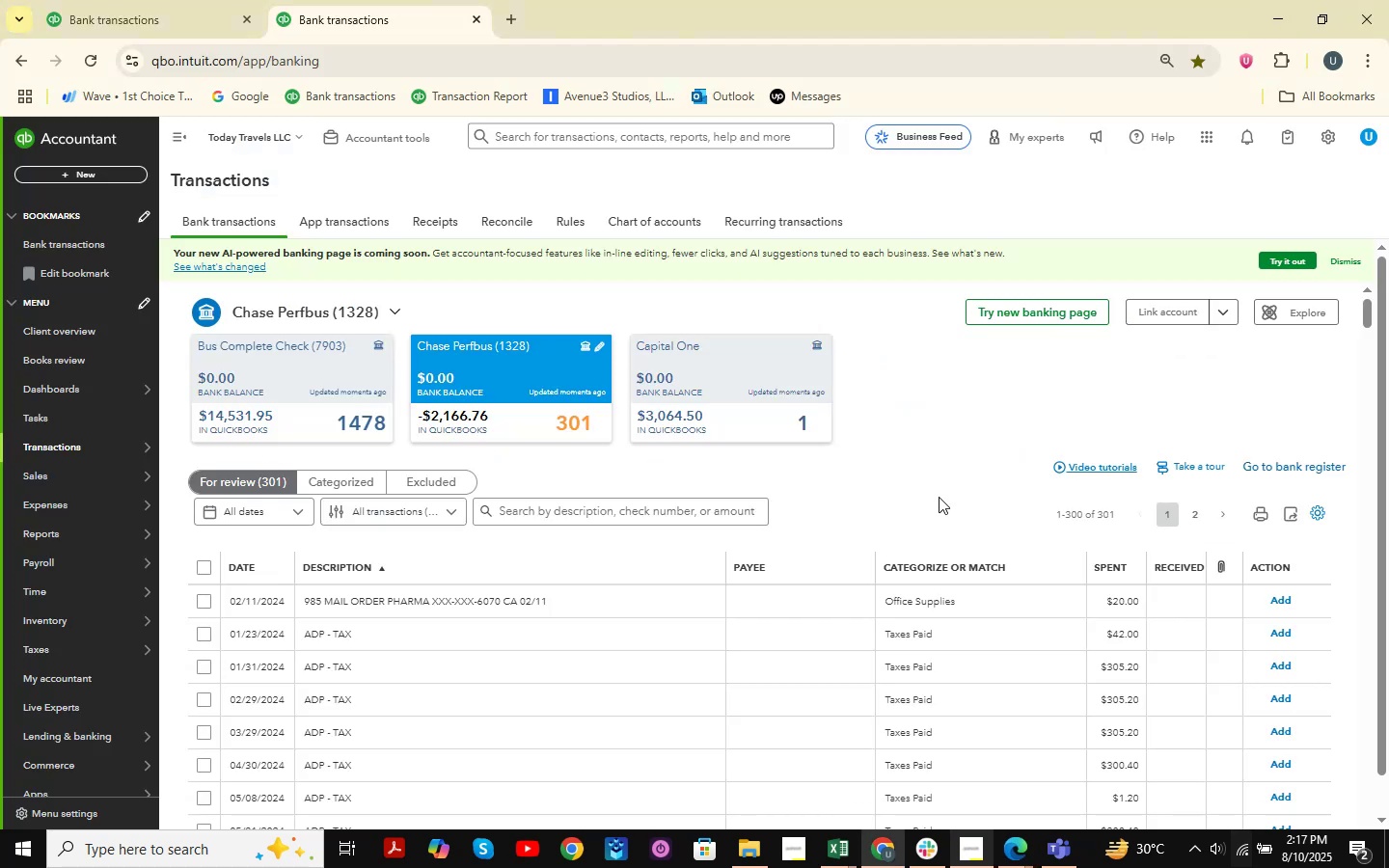 
scroll: coordinate [841, 458], scroll_direction: down, amount: 4.0
 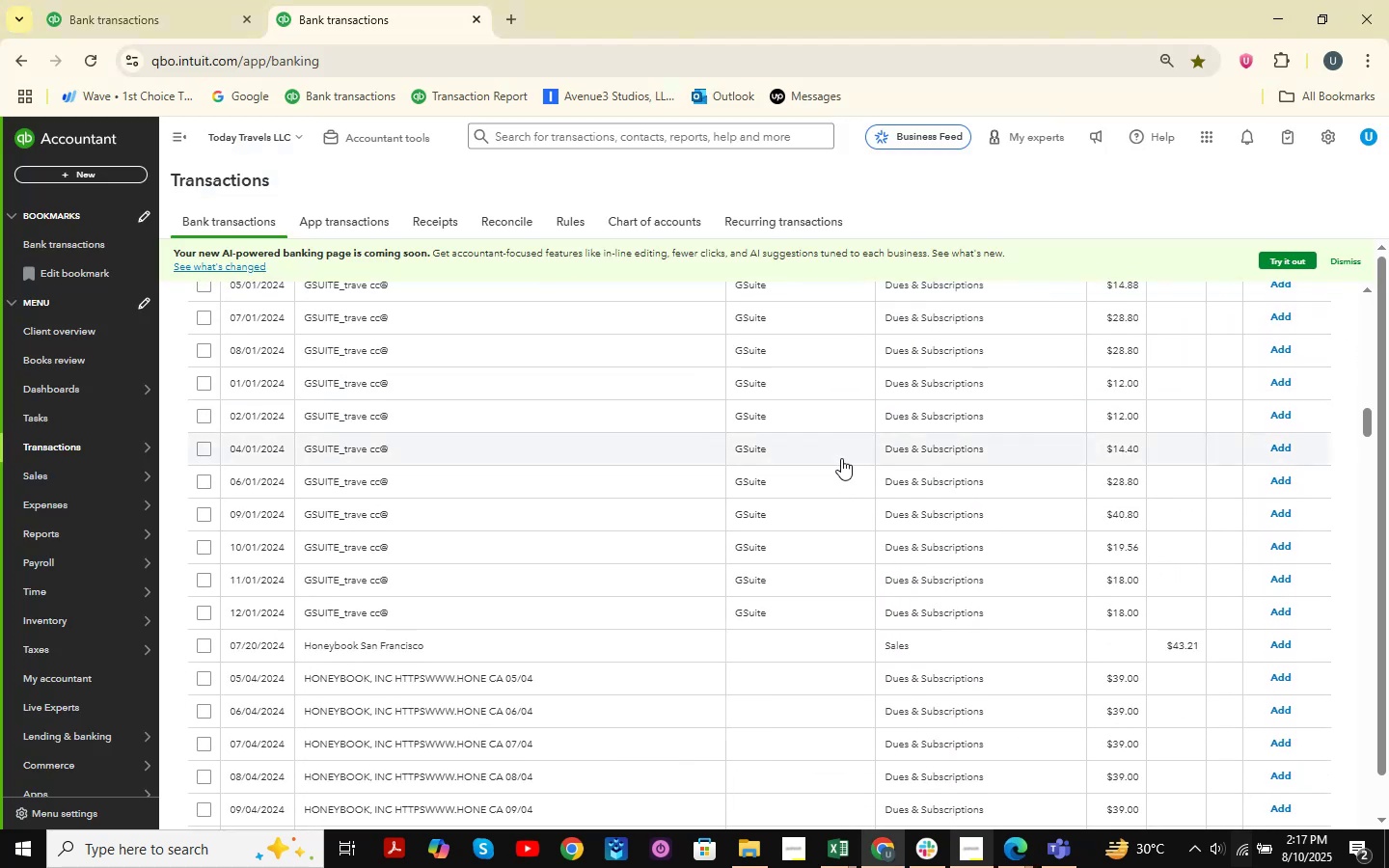 
scroll: coordinate [841, 458], scroll_direction: up, amount: 1.0
 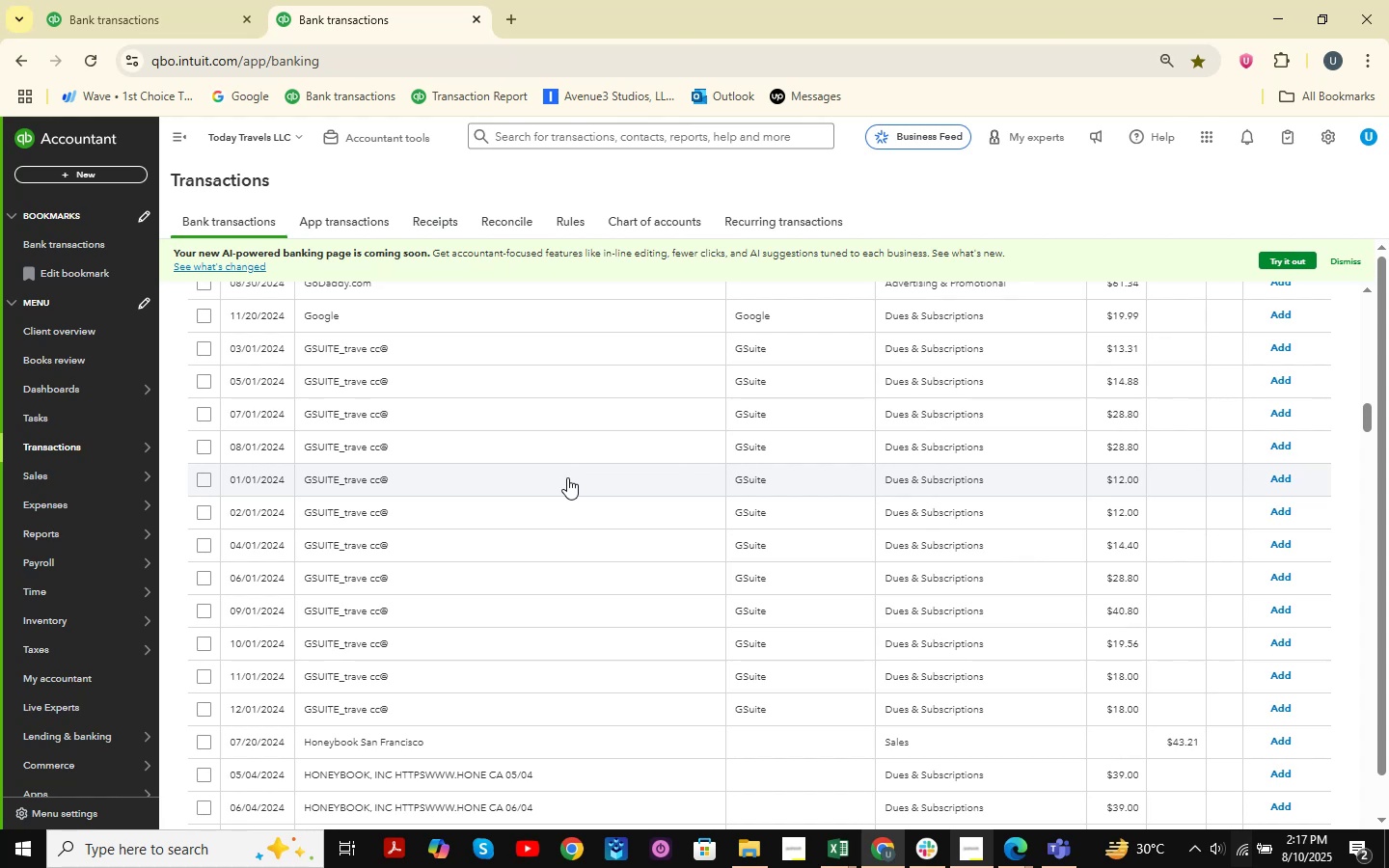 
wait(15.26)
 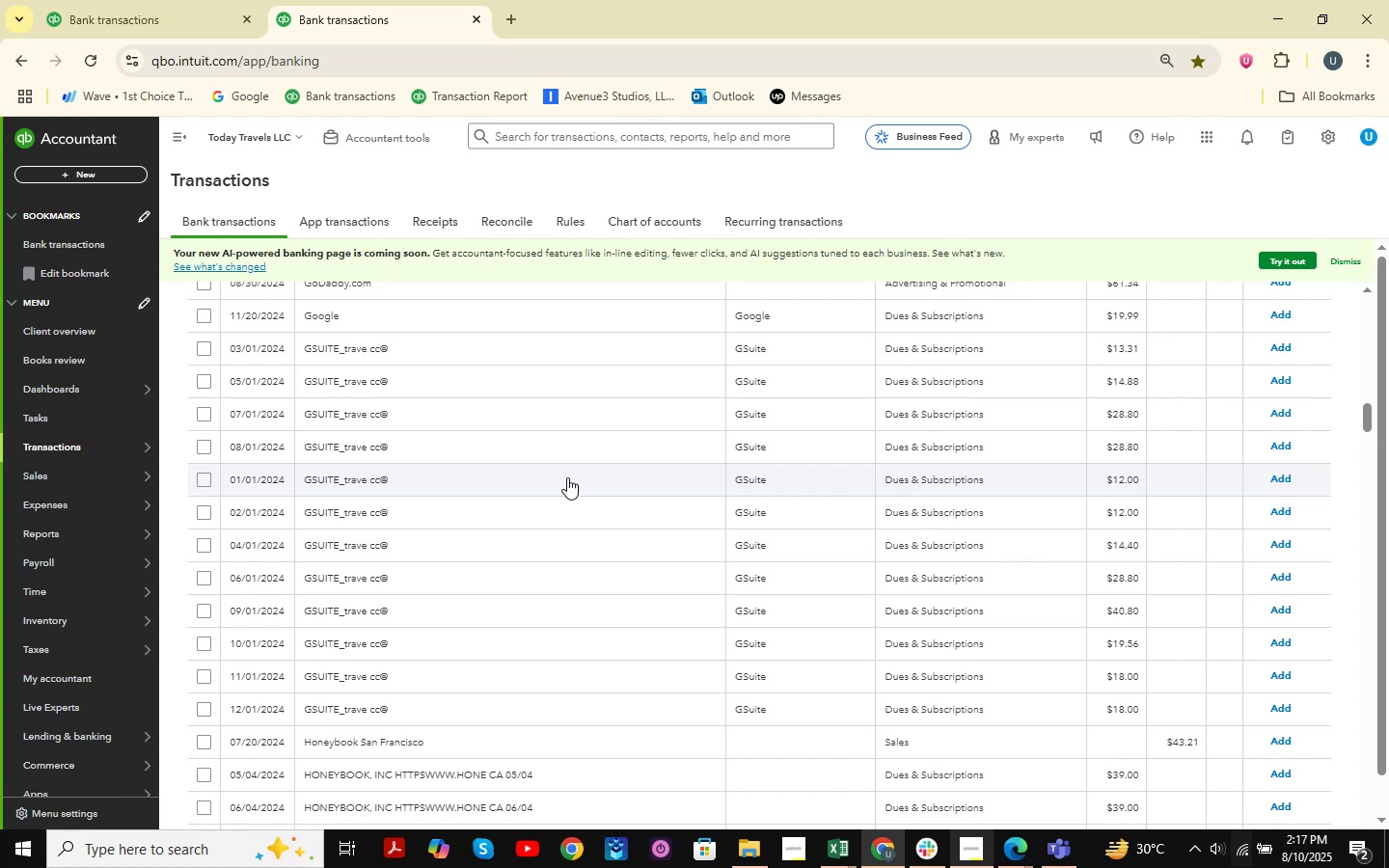 
scroll: coordinate [571, 465], scroll_direction: down, amount: 5.0
 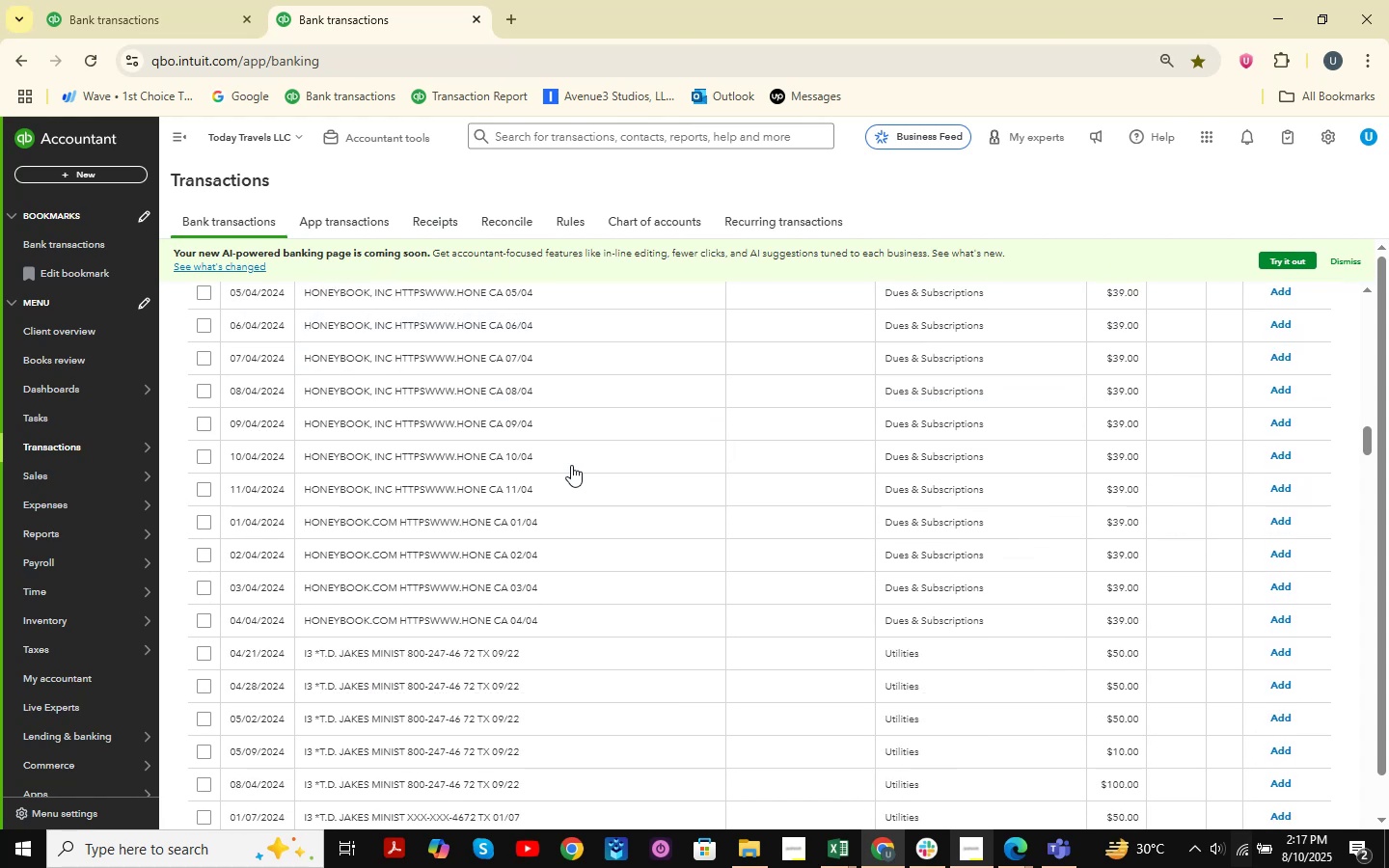 
scroll: coordinate [571, 465], scroll_direction: up, amount: 1.0
 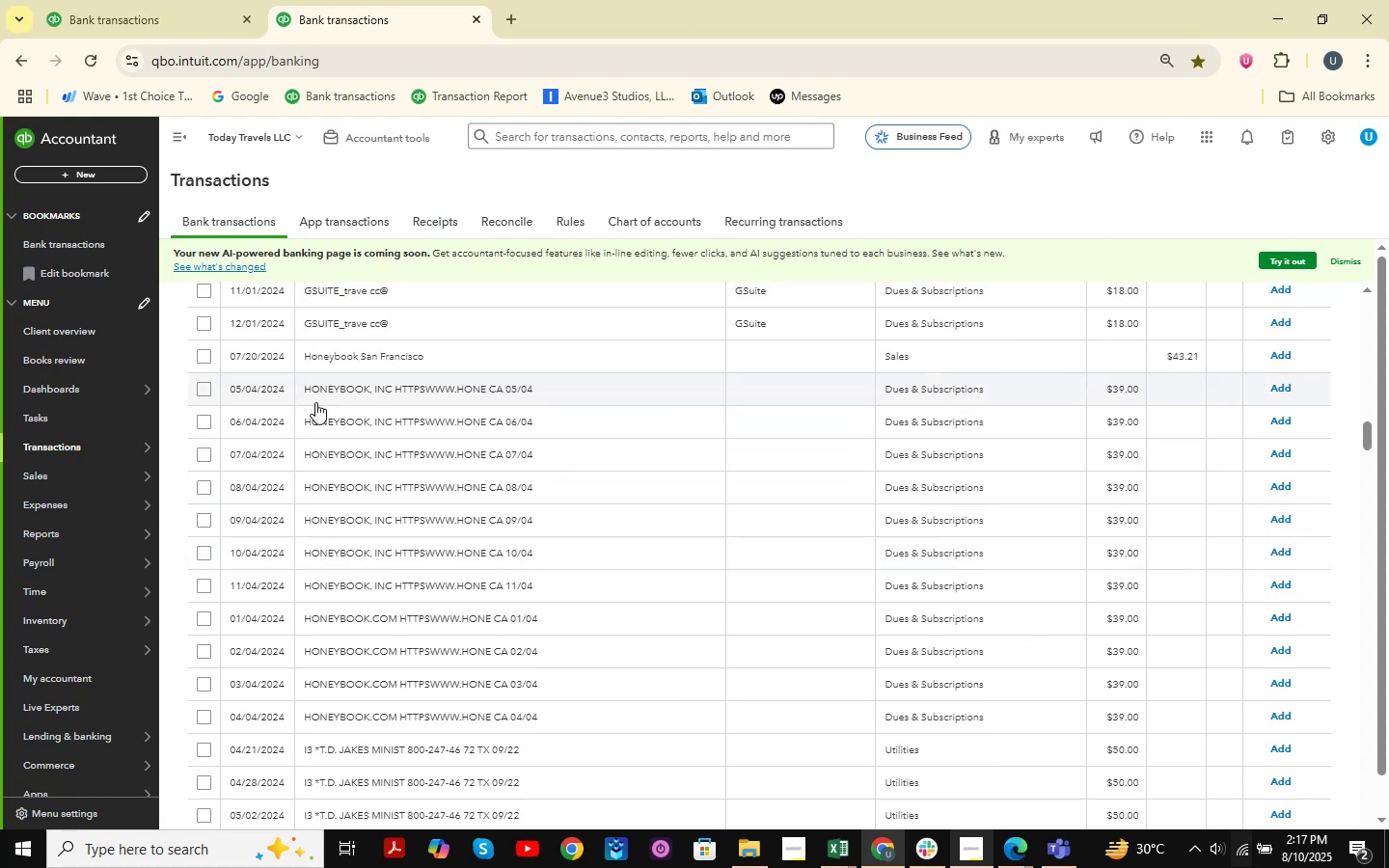 
left_click([199, 386])
 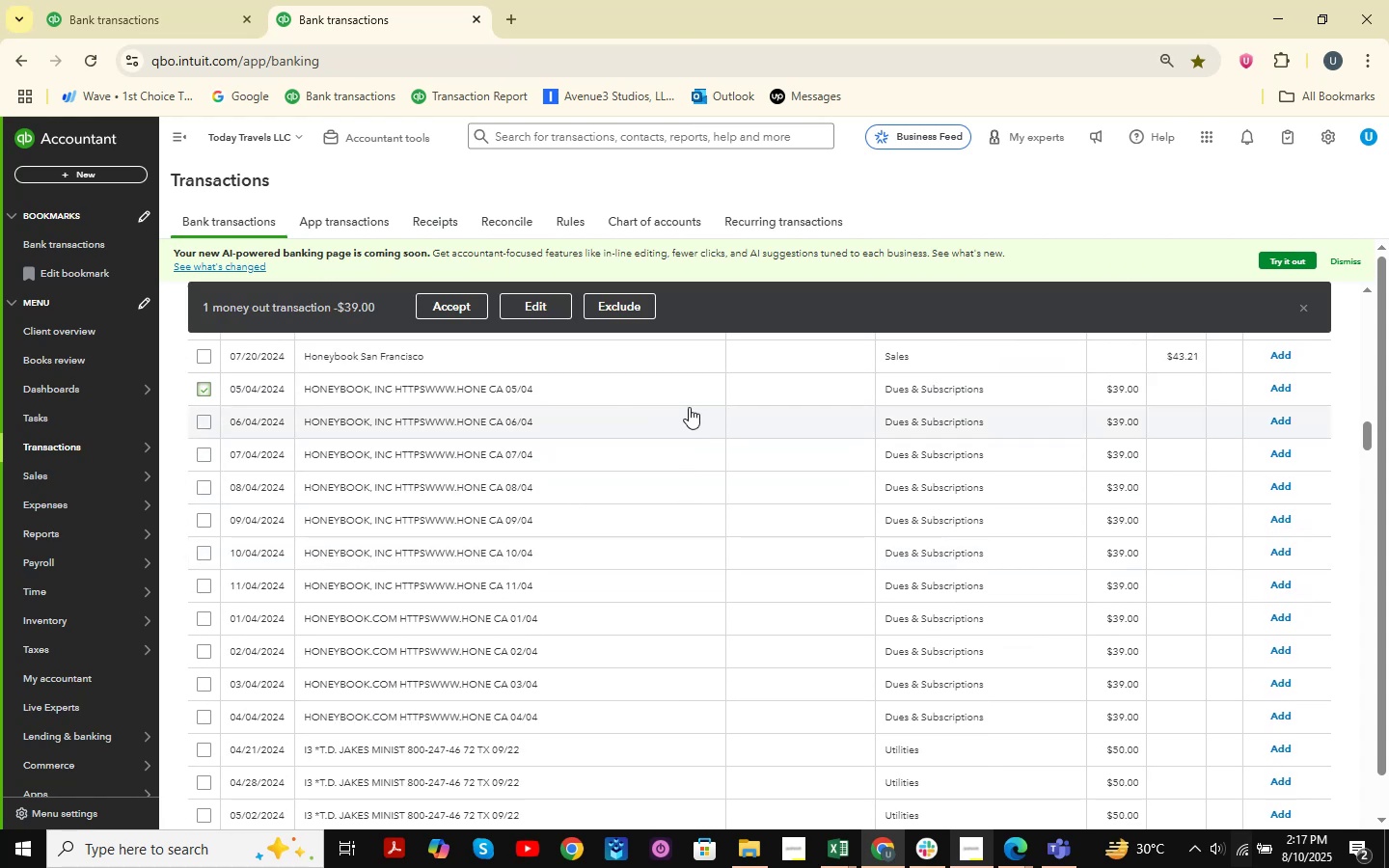 
scroll: coordinate [595, 646], scroll_direction: down, amount: 1.0
 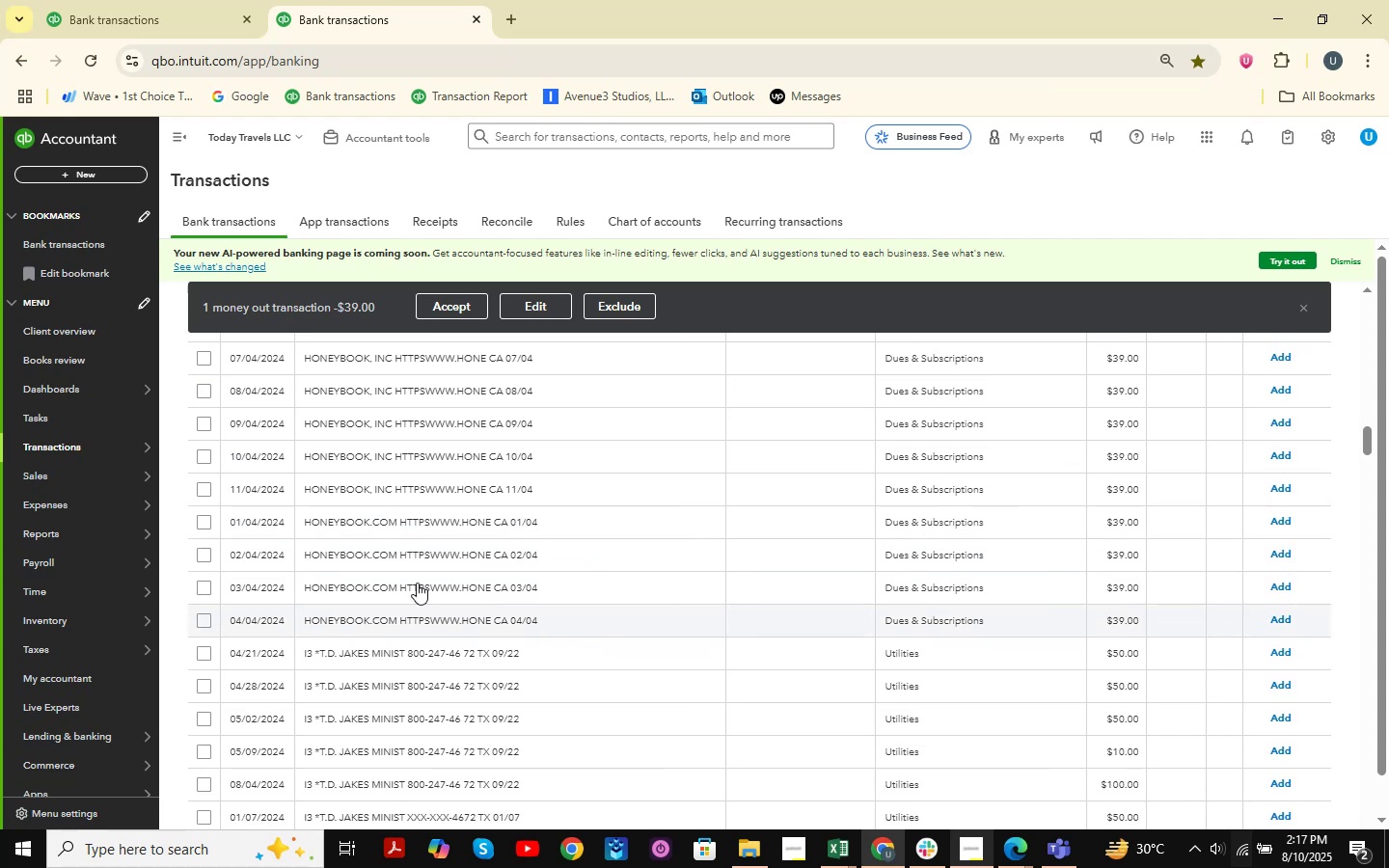 
hold_key(key=ShiftLeft, duration=1.1)
left_click([203, 619])
 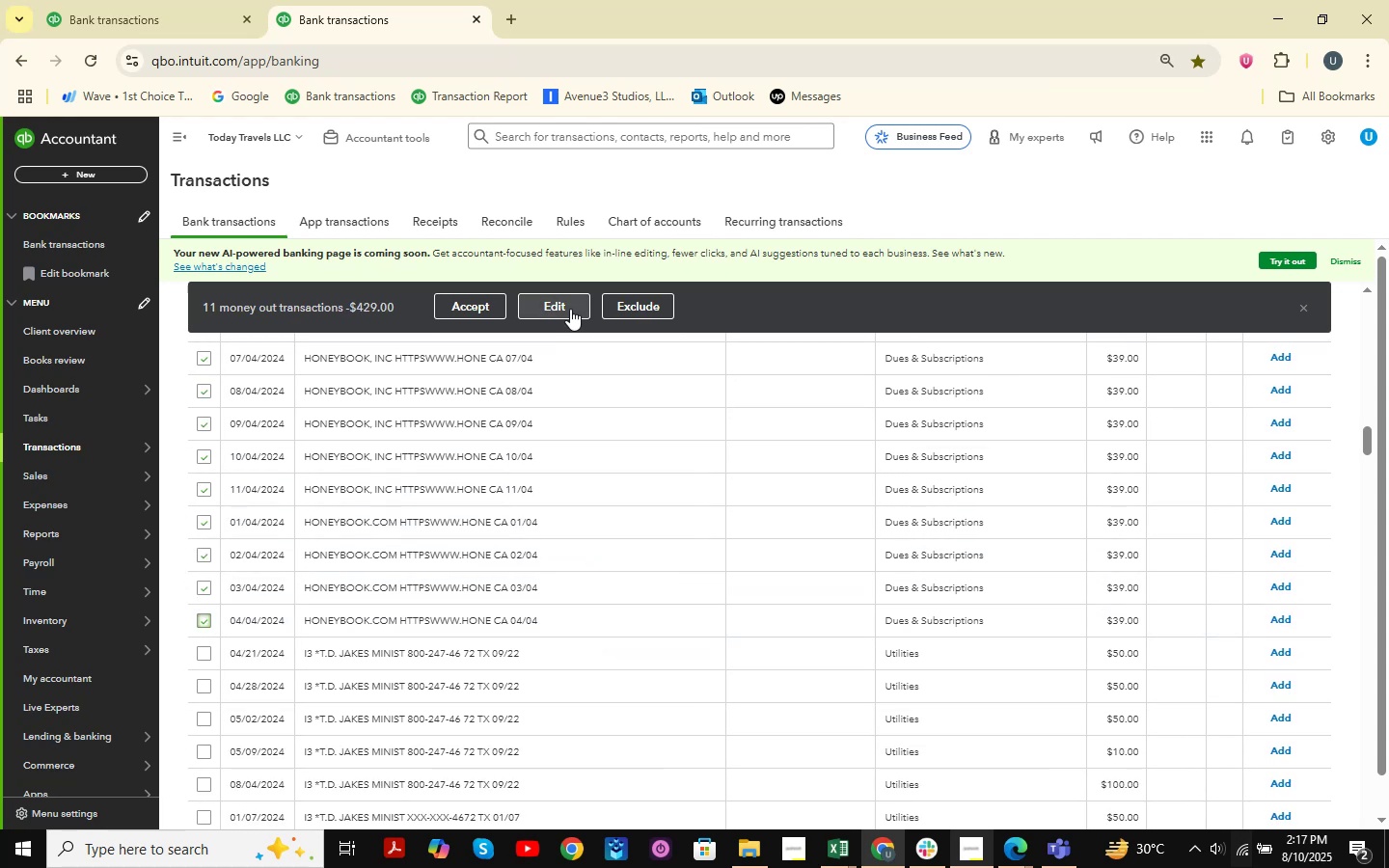 
left_click([570, 309])
 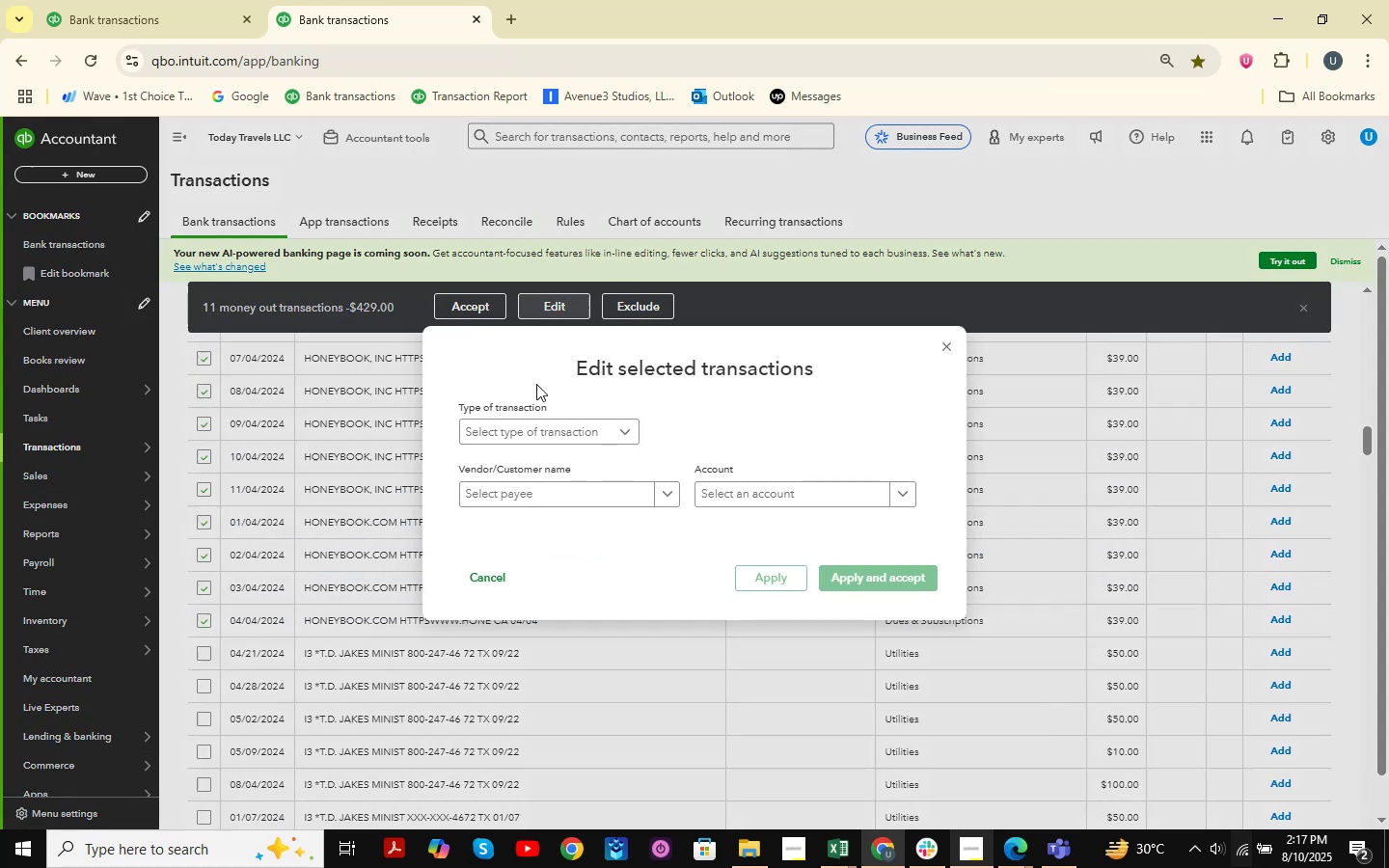 
left_click([536, 425])
 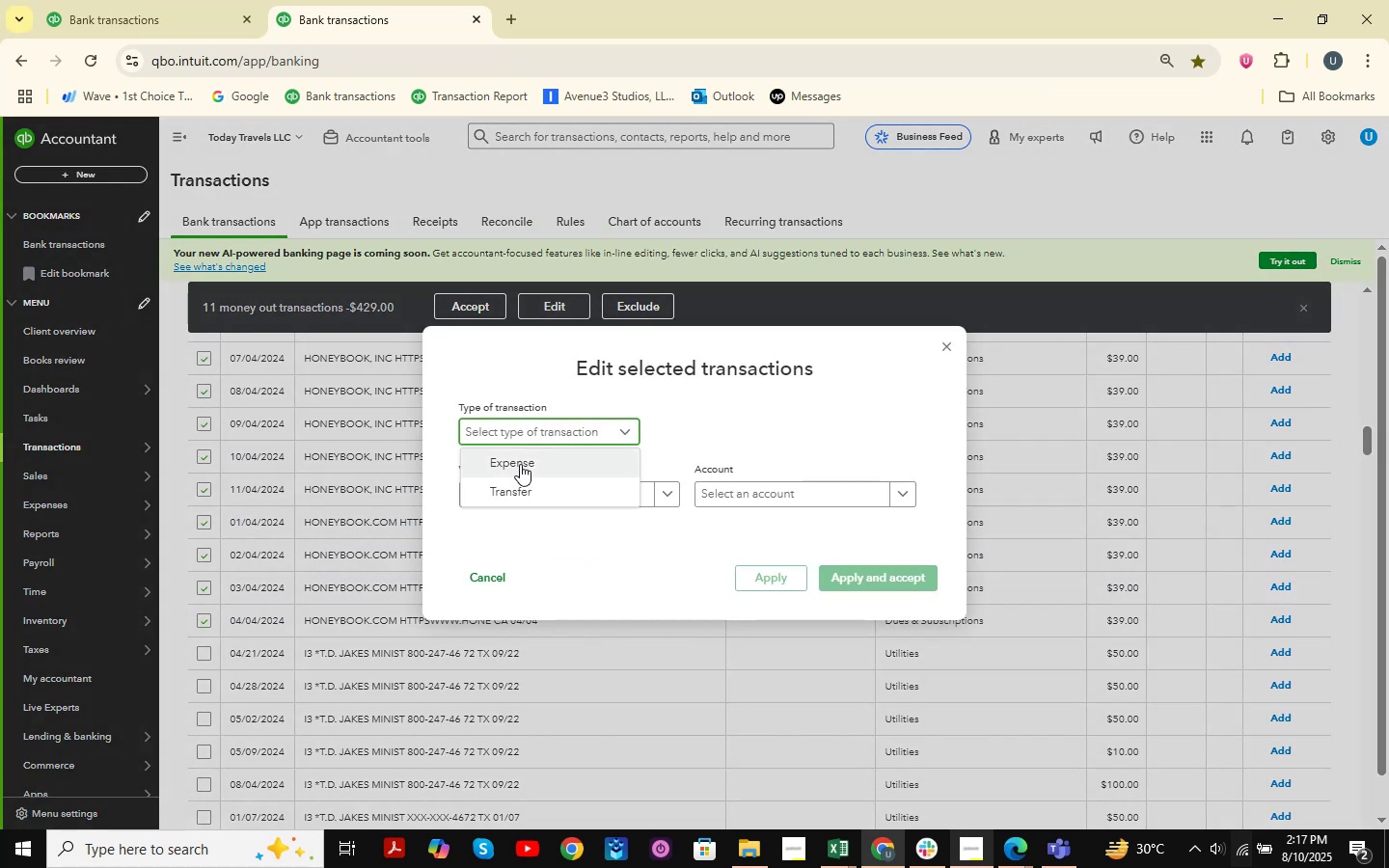 
double_click([520, 464])
 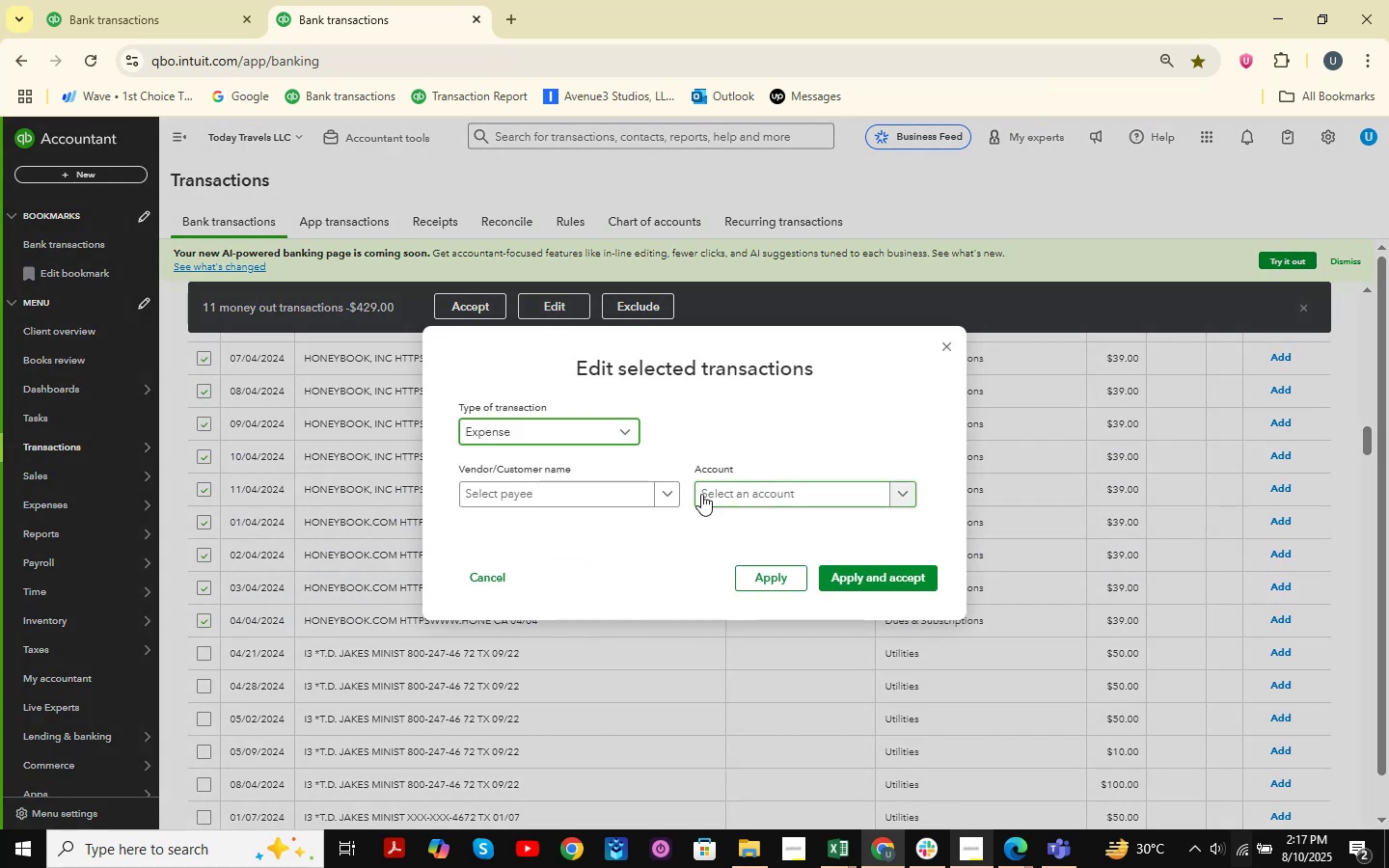 
left_click([525, 494])
 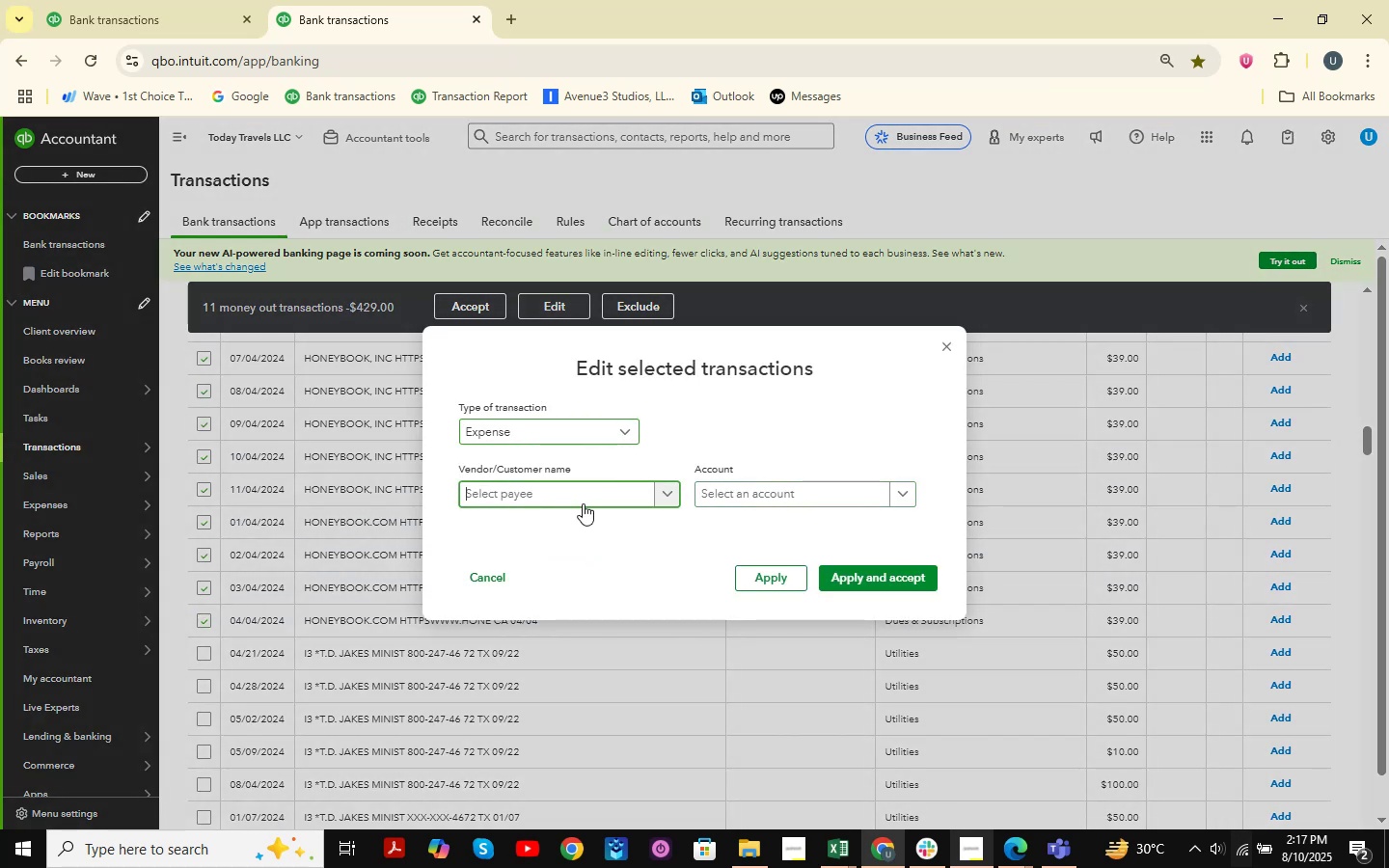 
type(Hoe)
key(Backspace)
type(ney Bpp)
key(Backspace)
key(Backspace)
type(ook )
 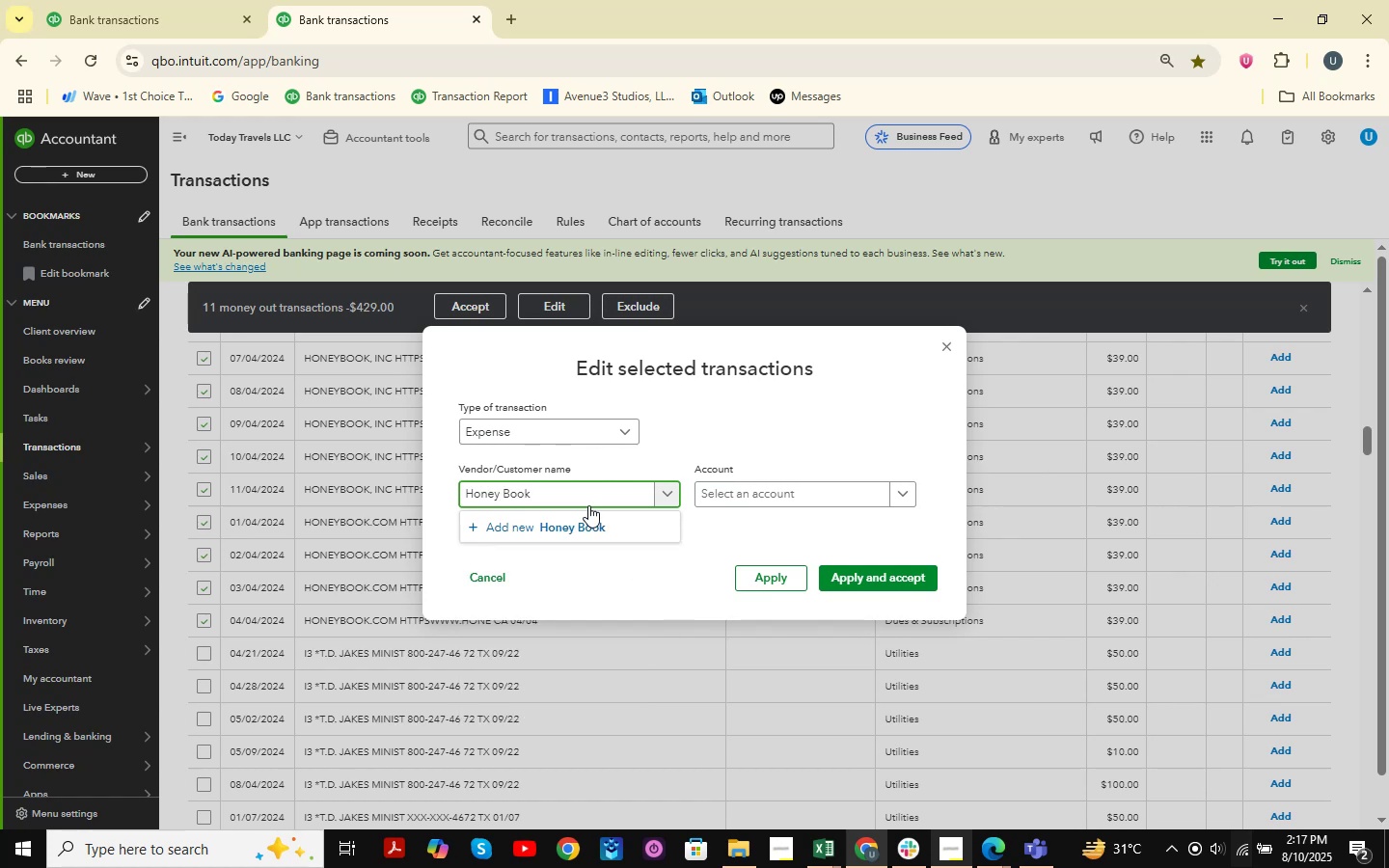 
left_click([587, 523])
 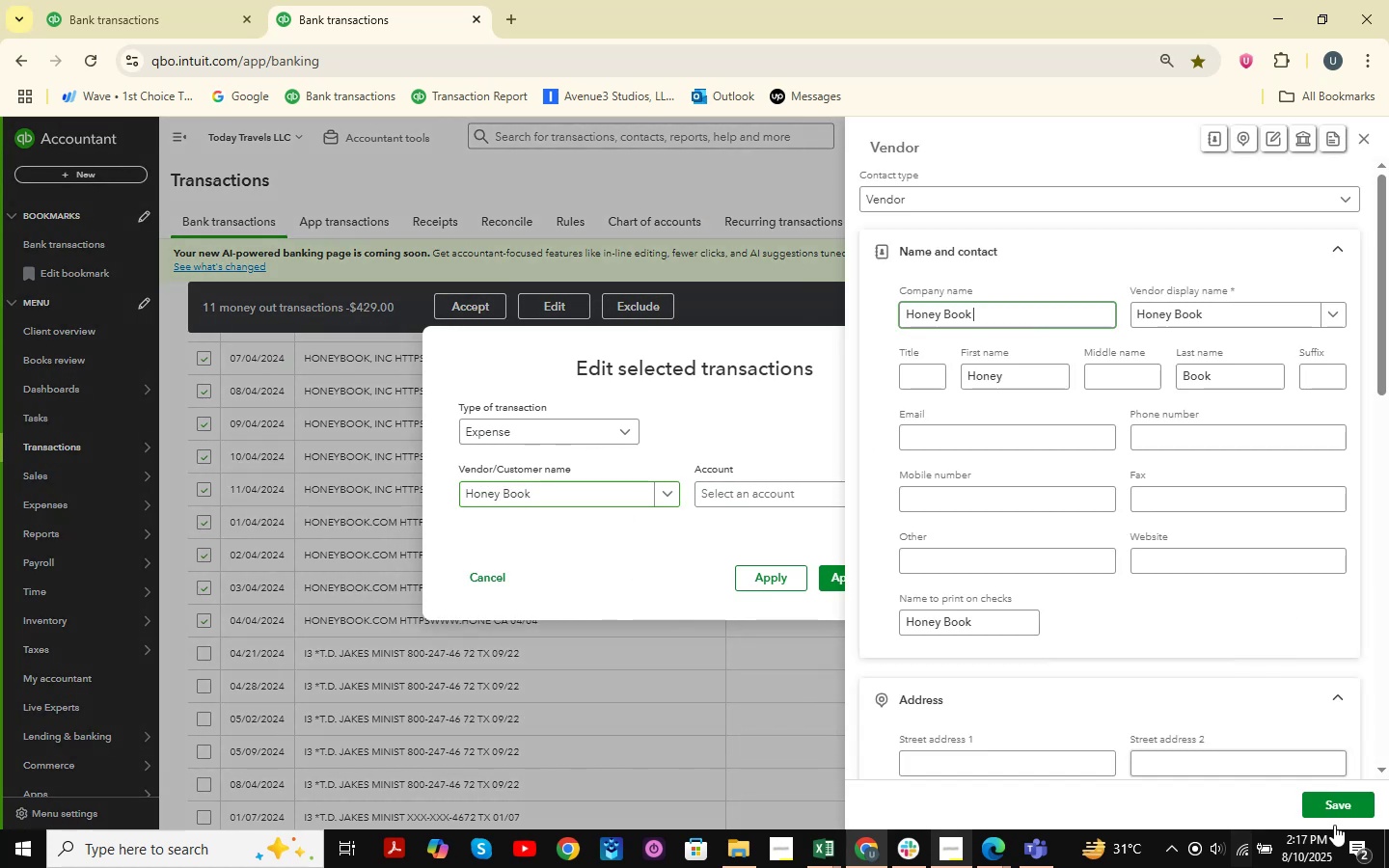 
left_click([1352, 808])
 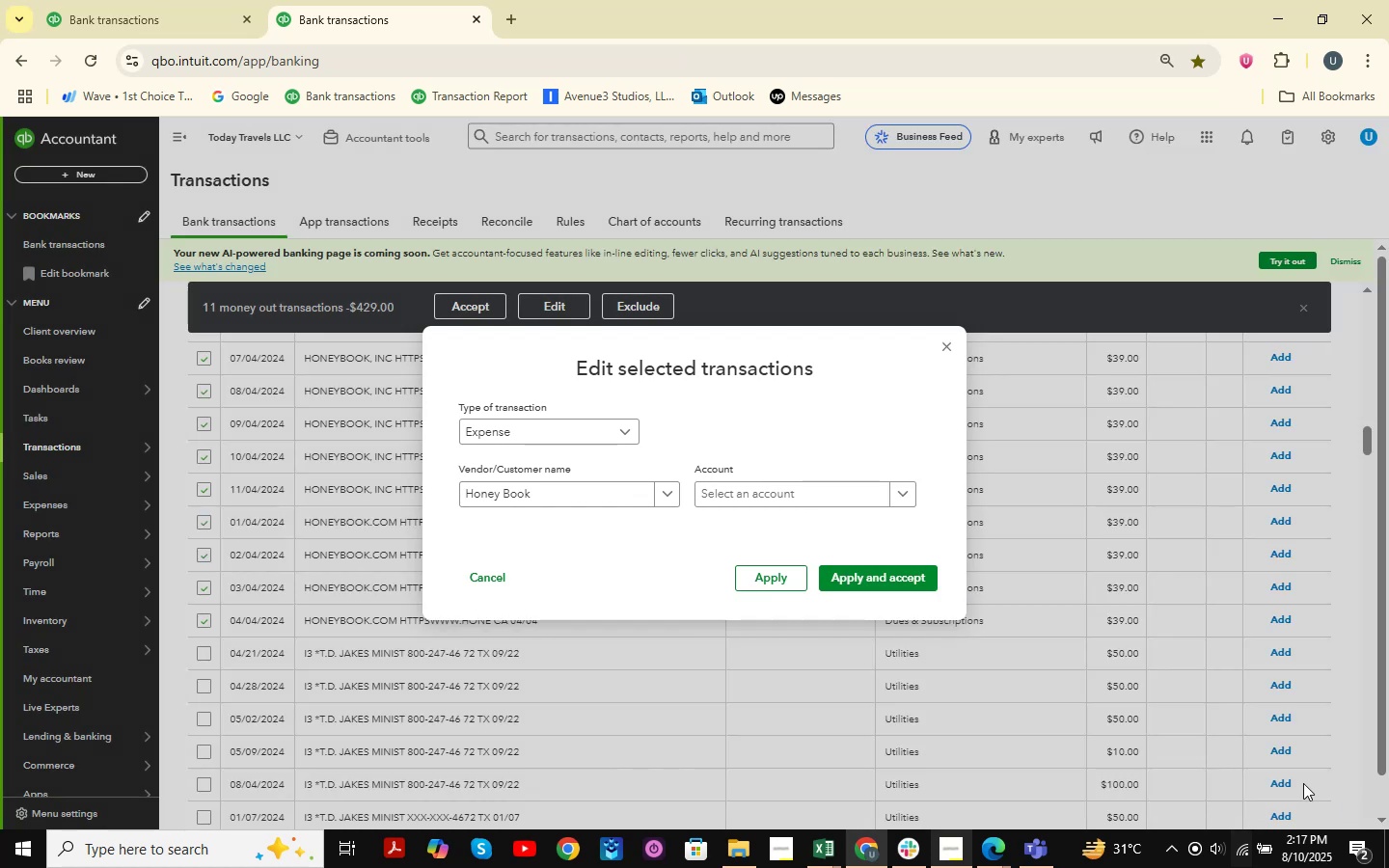 
left_click([741, 485])
 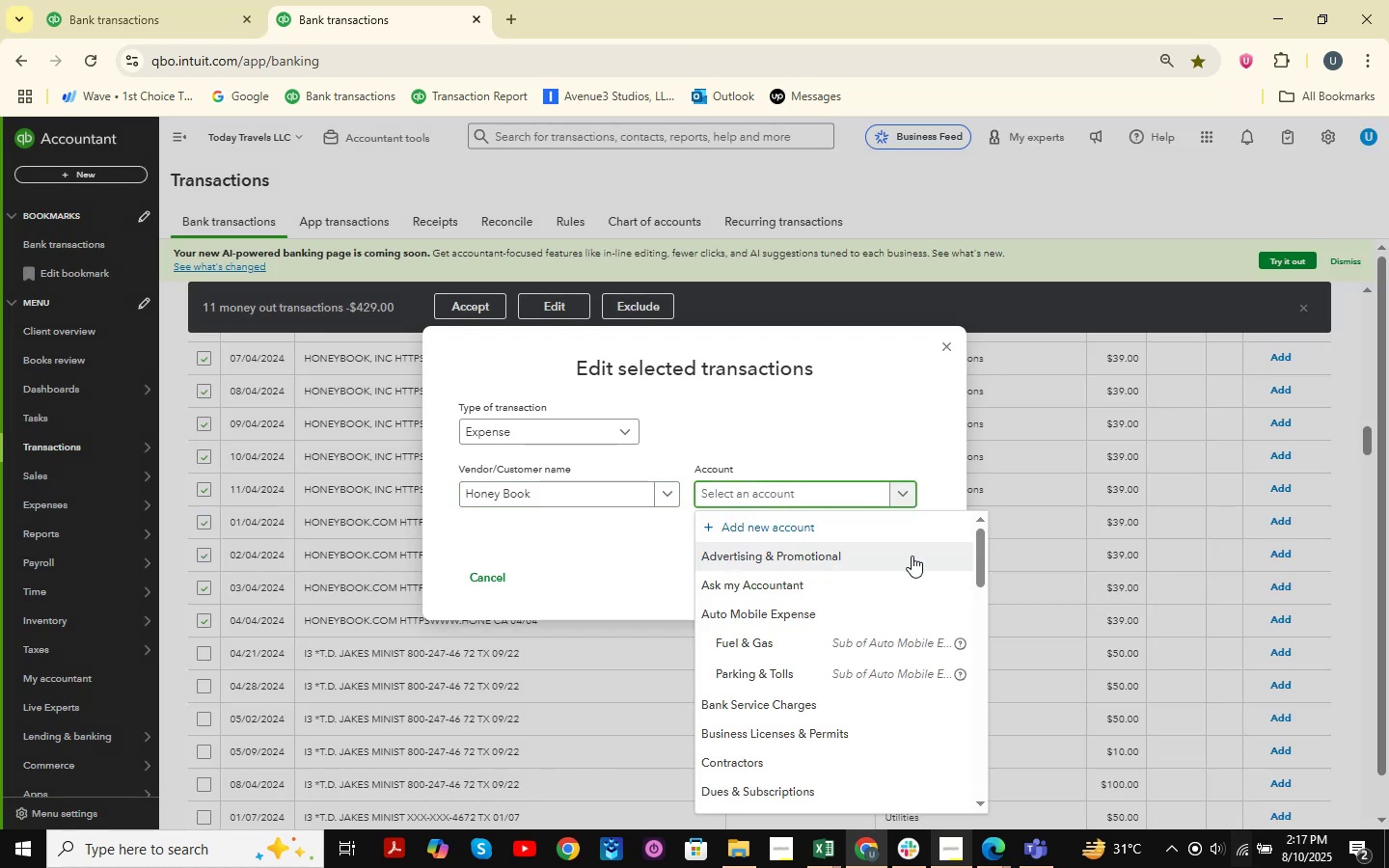 
type(dues )
 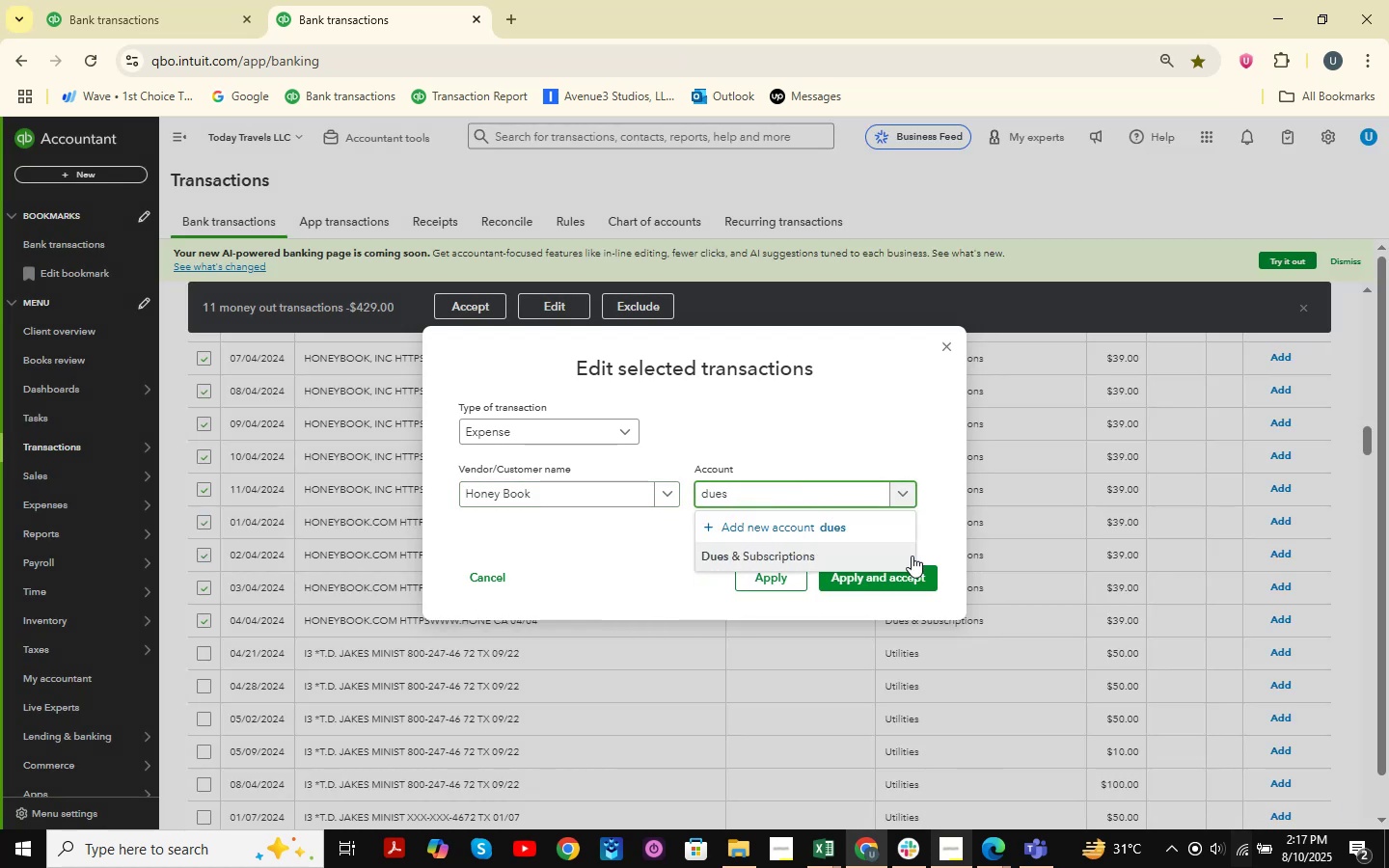 
left_click([876, 560])
 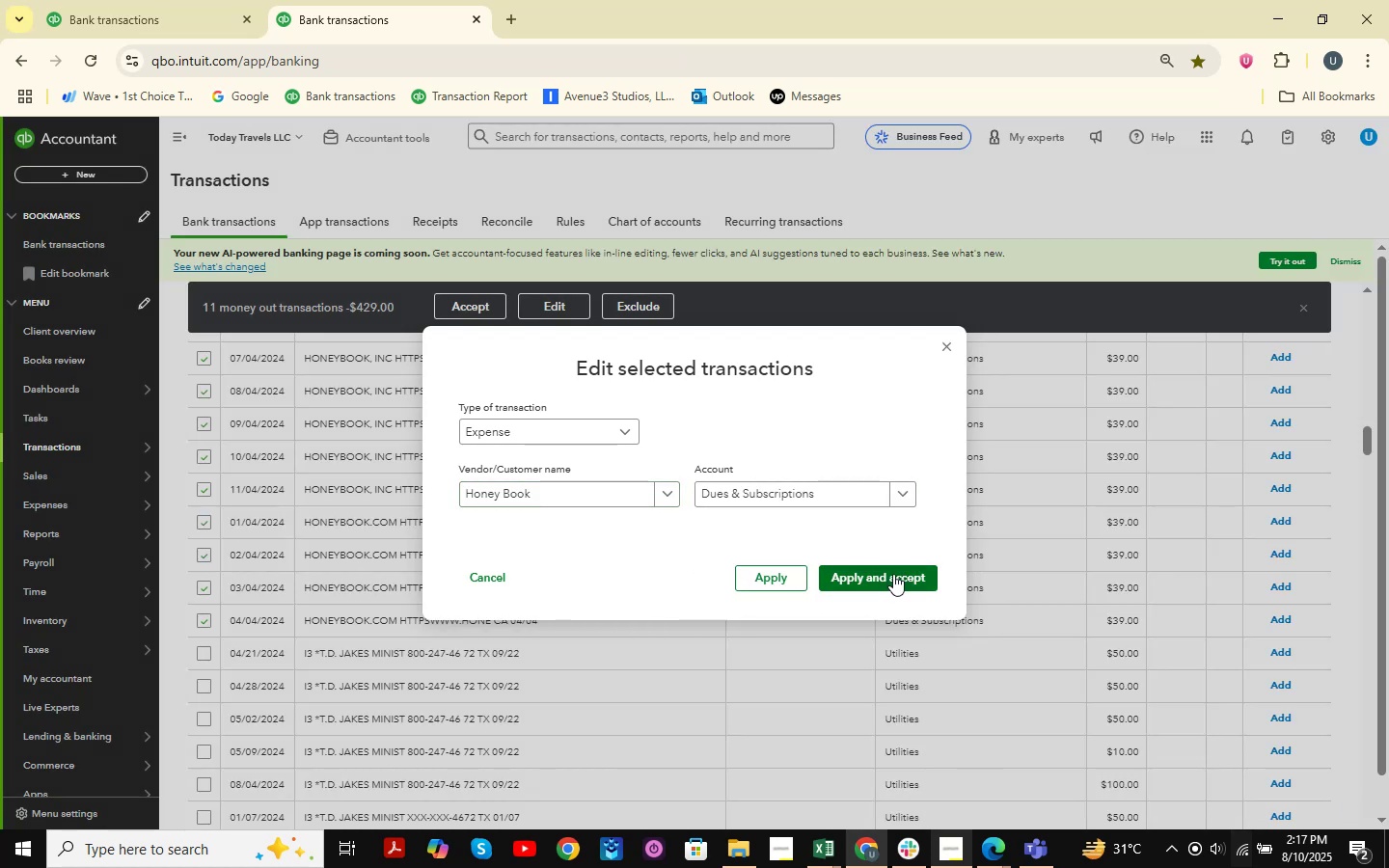 
left_click([894, 574])
 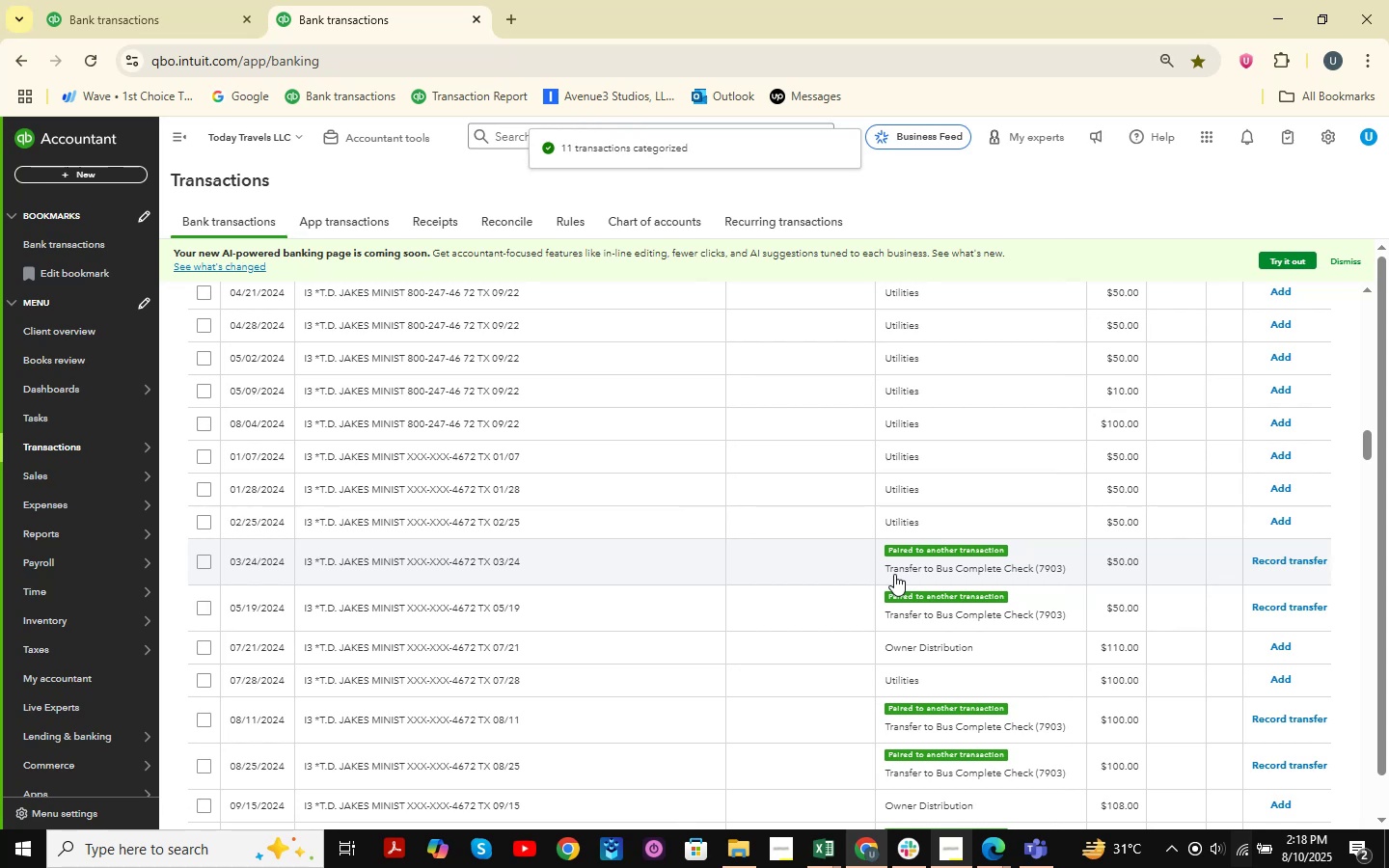 
wait(7.36)
 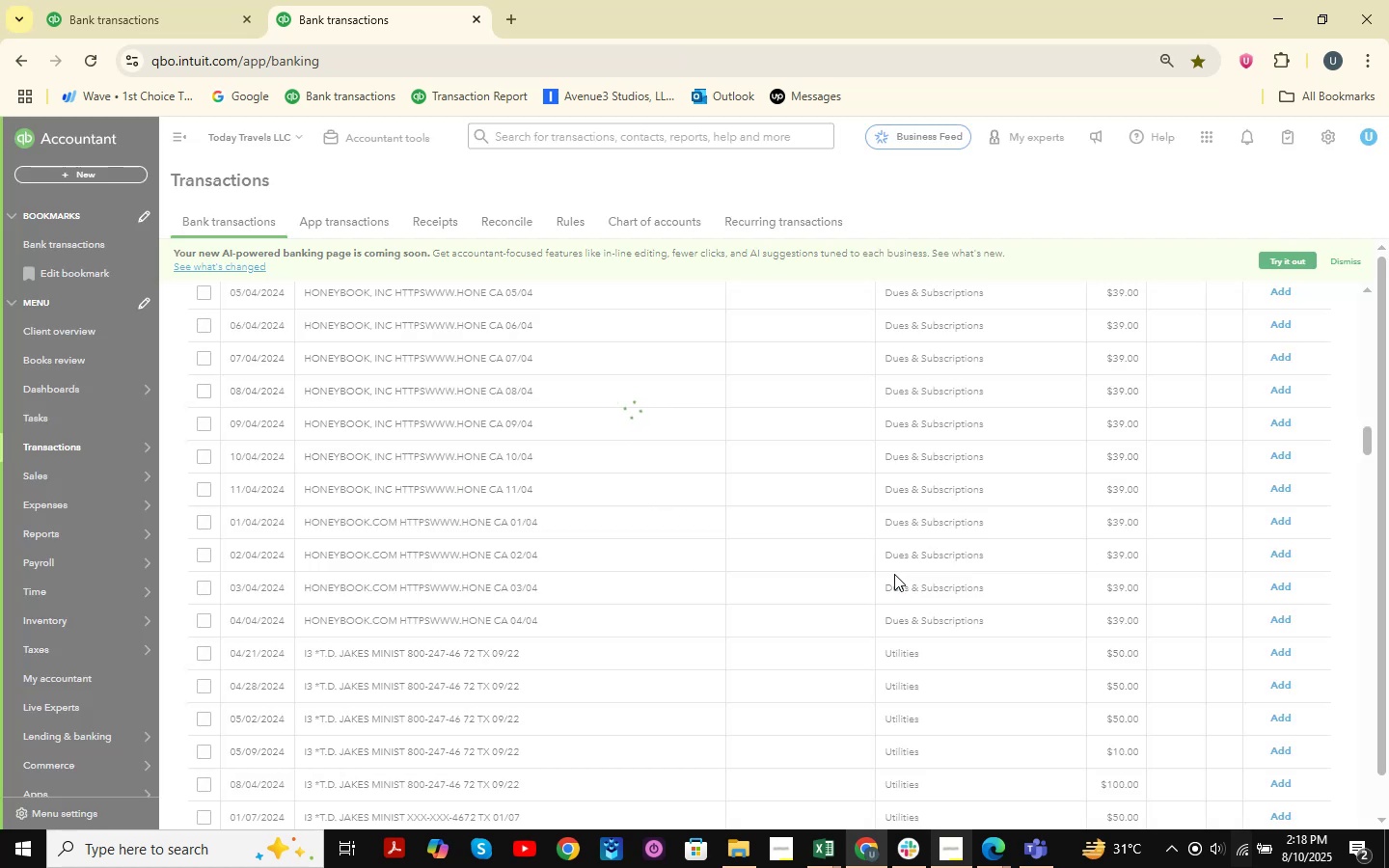 
scroll: coordinate [872, 576], scroll_direction: up, amount: 29.0
 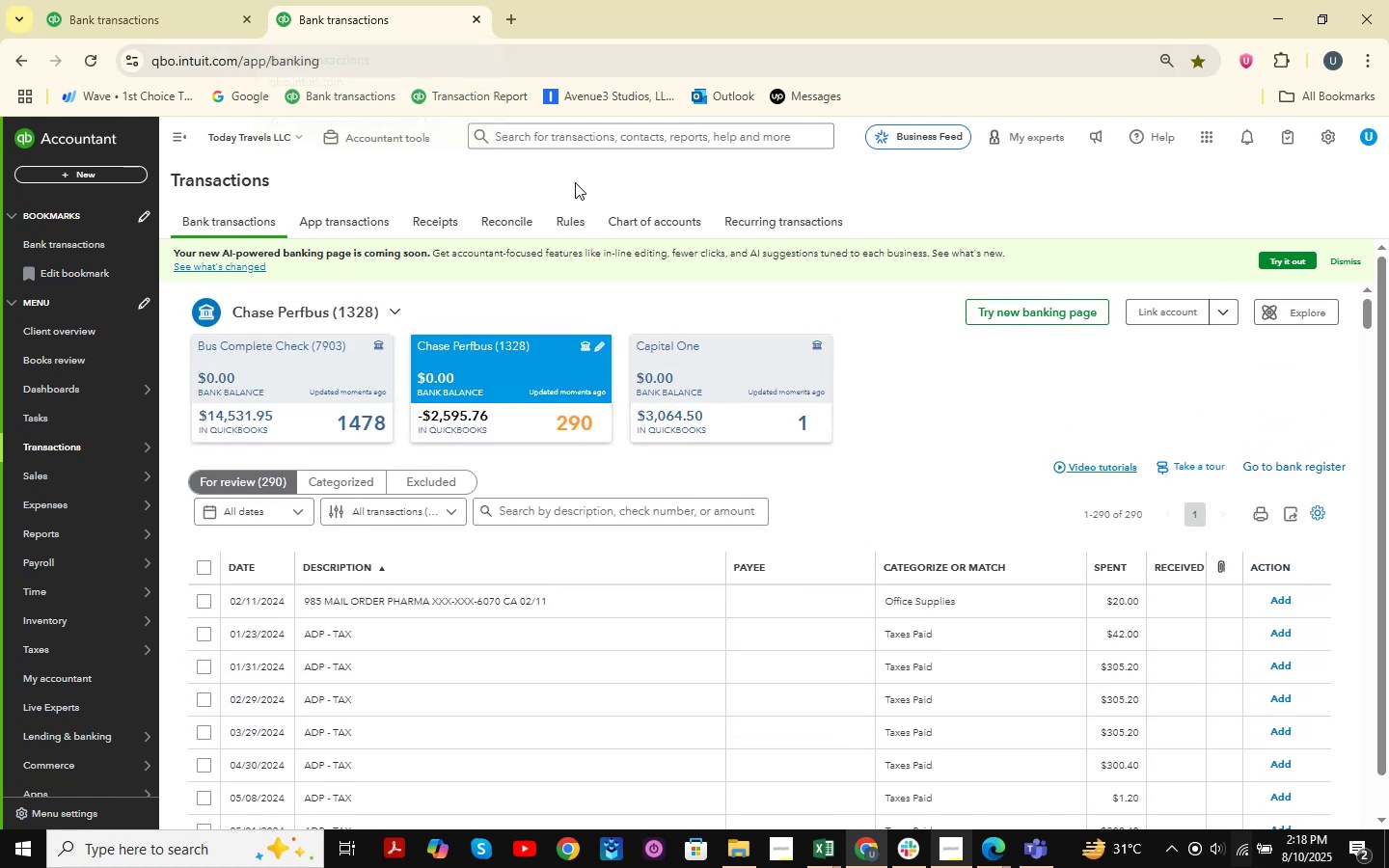 
scroll: coordinate [833, 363], scroll_direction: down, amount: 8.0
 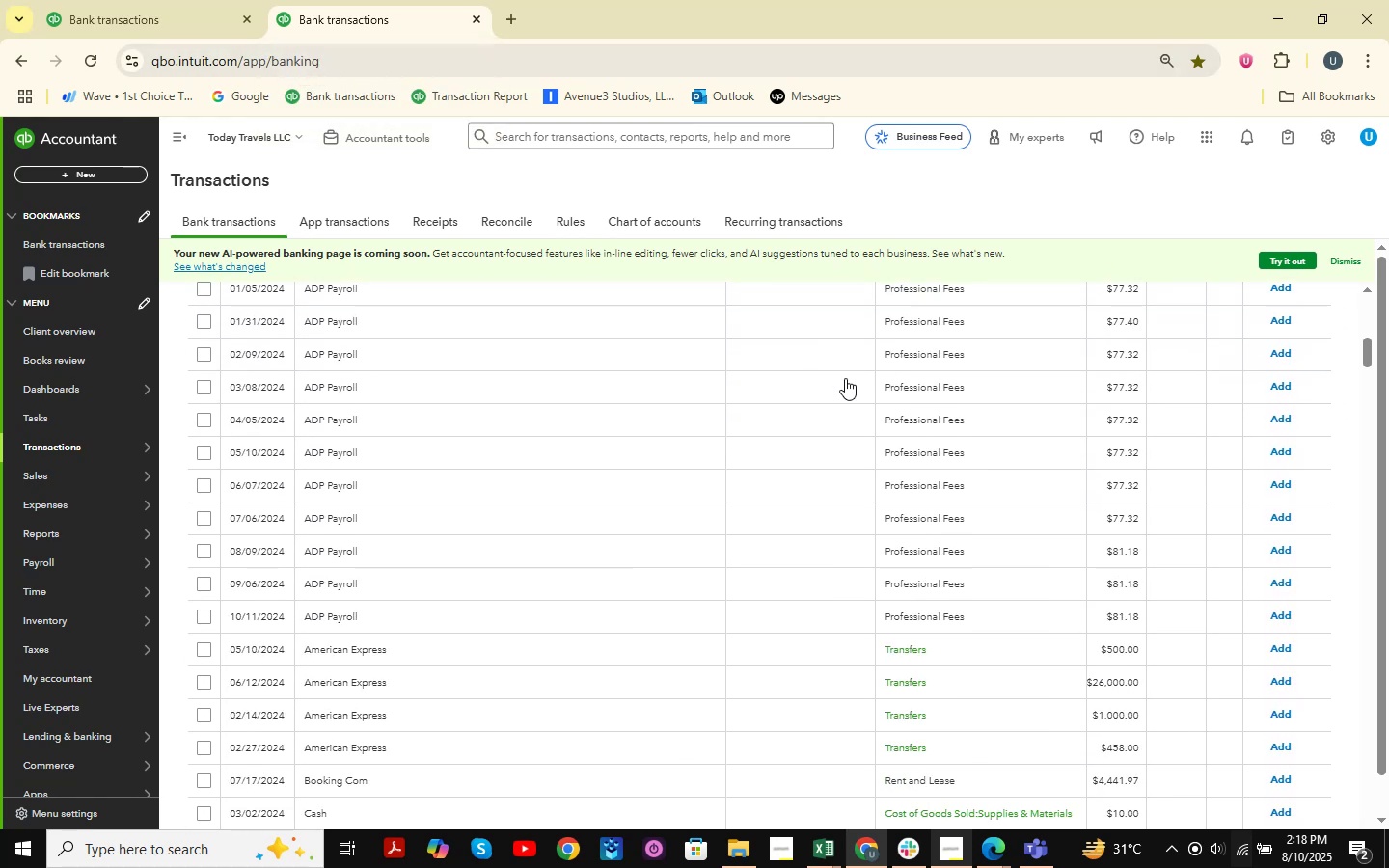 
scroll: coordinate [884, 473], scroll_direction: up, amount: 3.0
 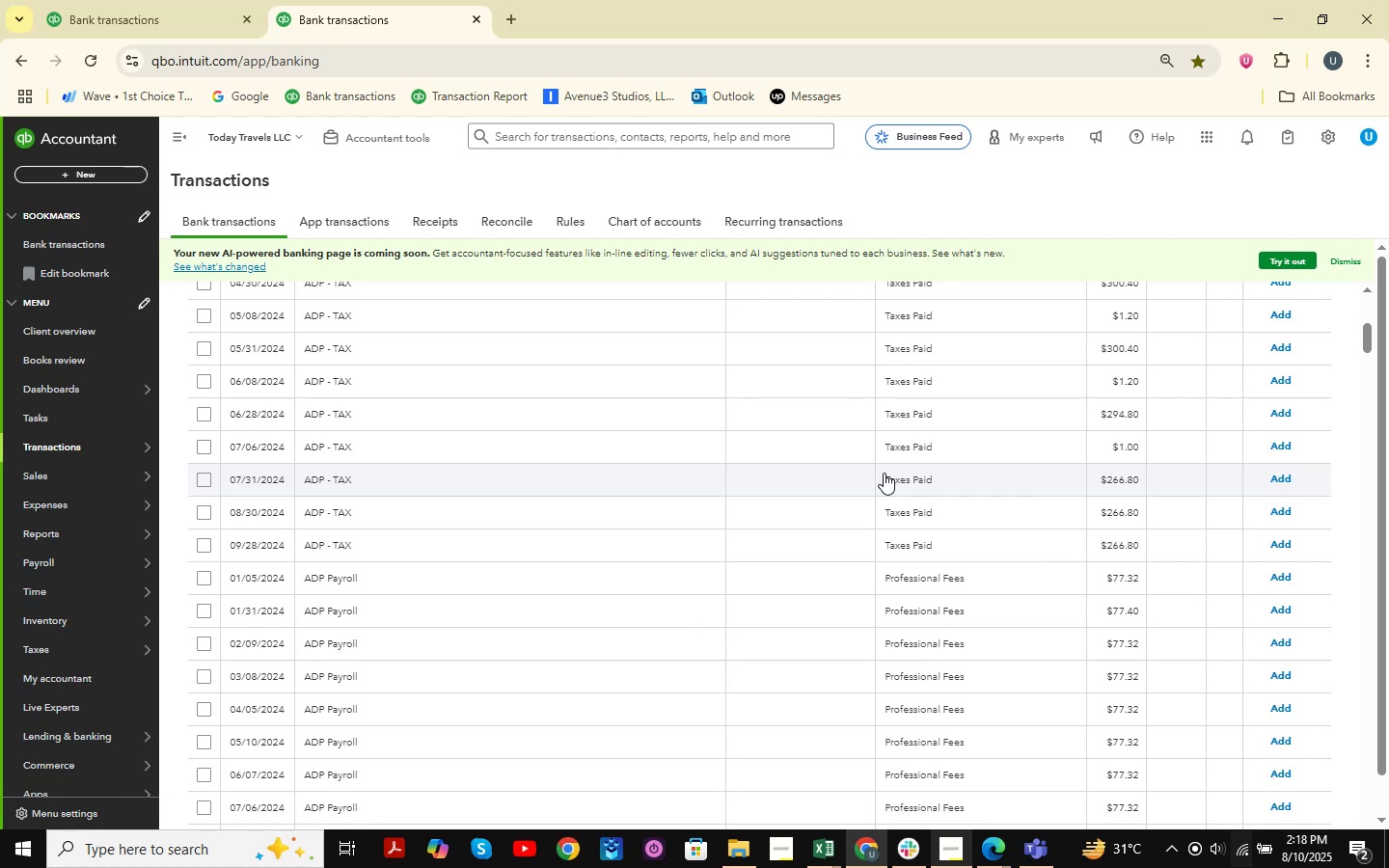 
wait(5.51)
 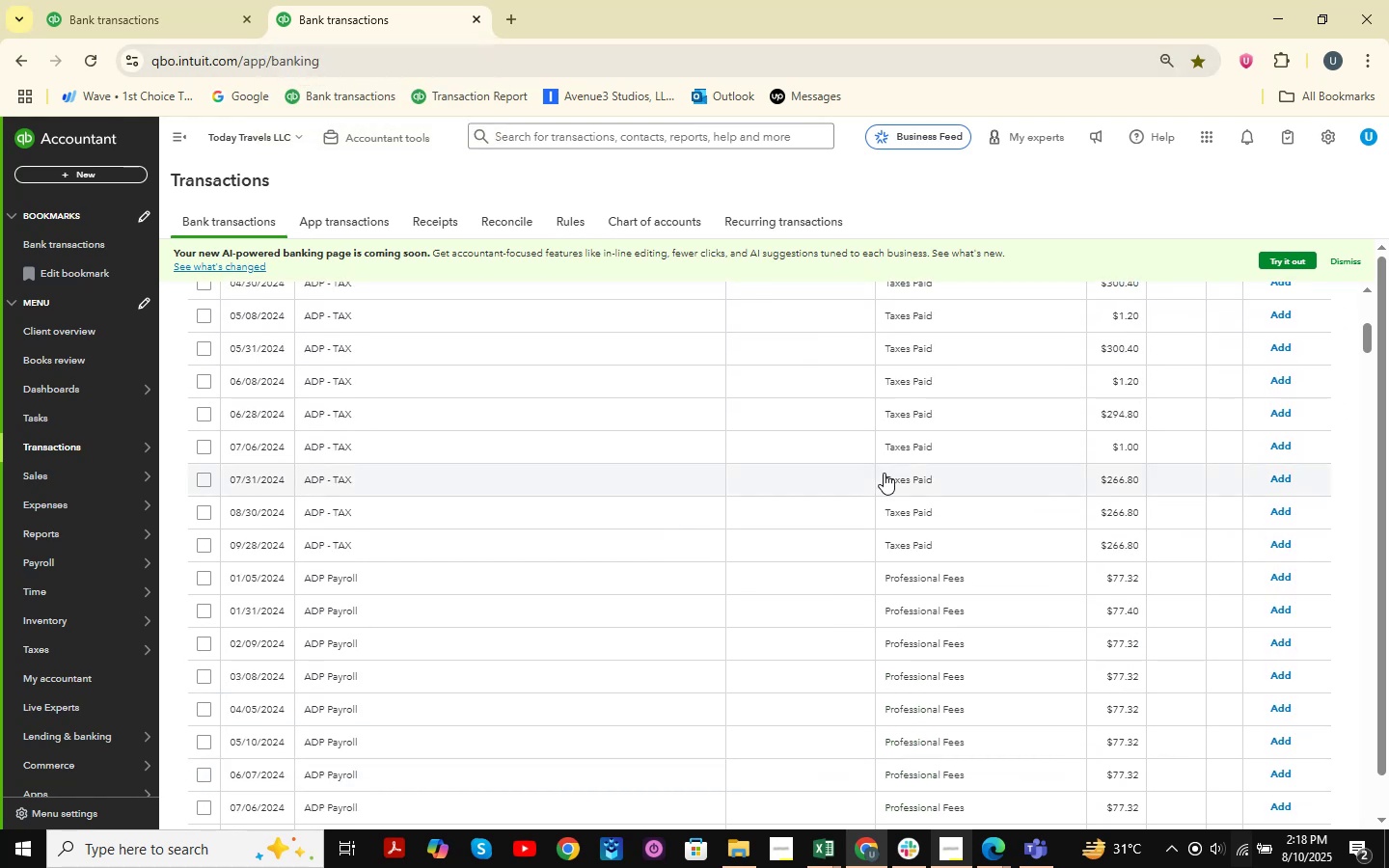 
scroll: coordinate [794, 497], scroll_direction: up, amount: 1.0
 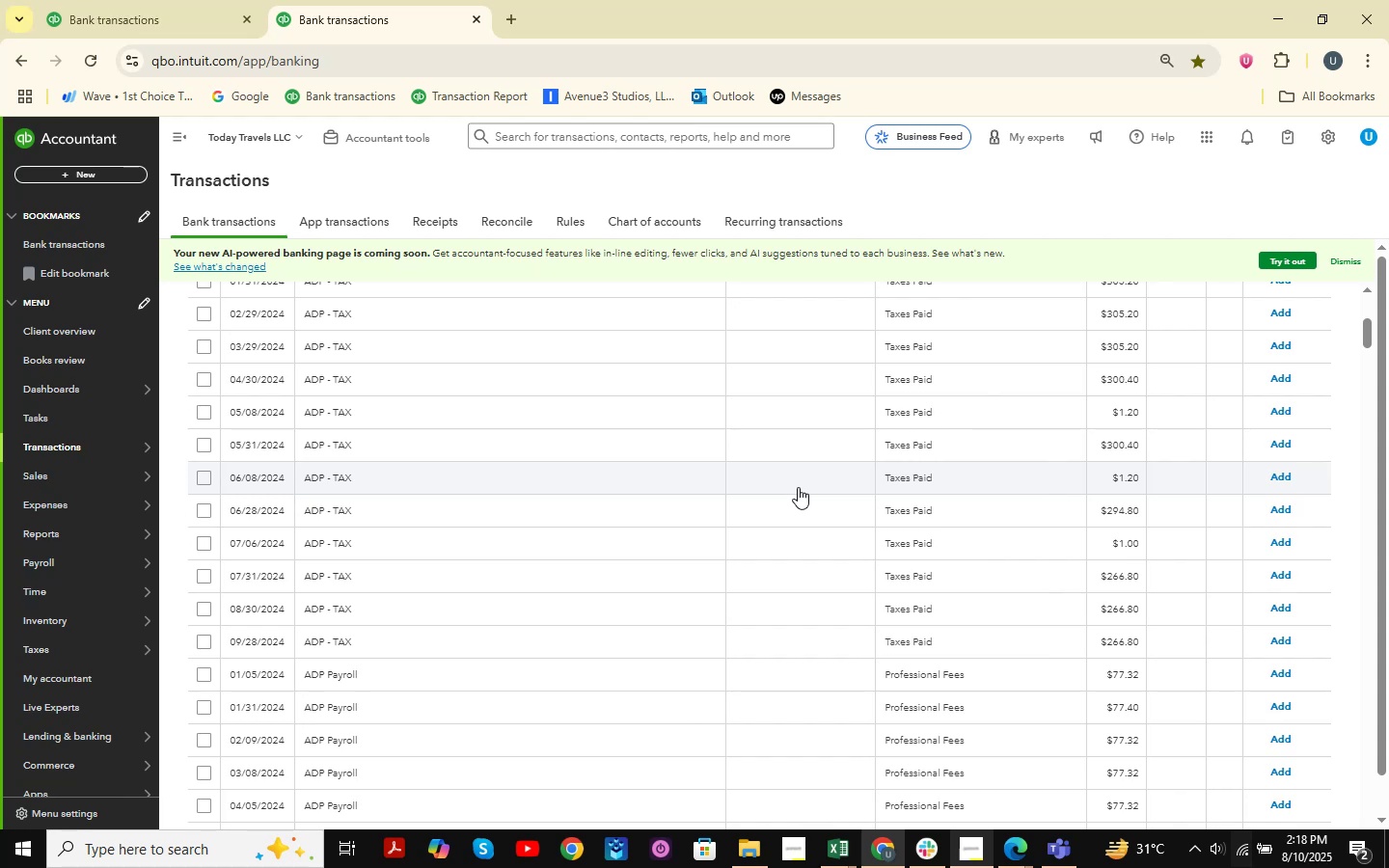 
wait(19.6)
 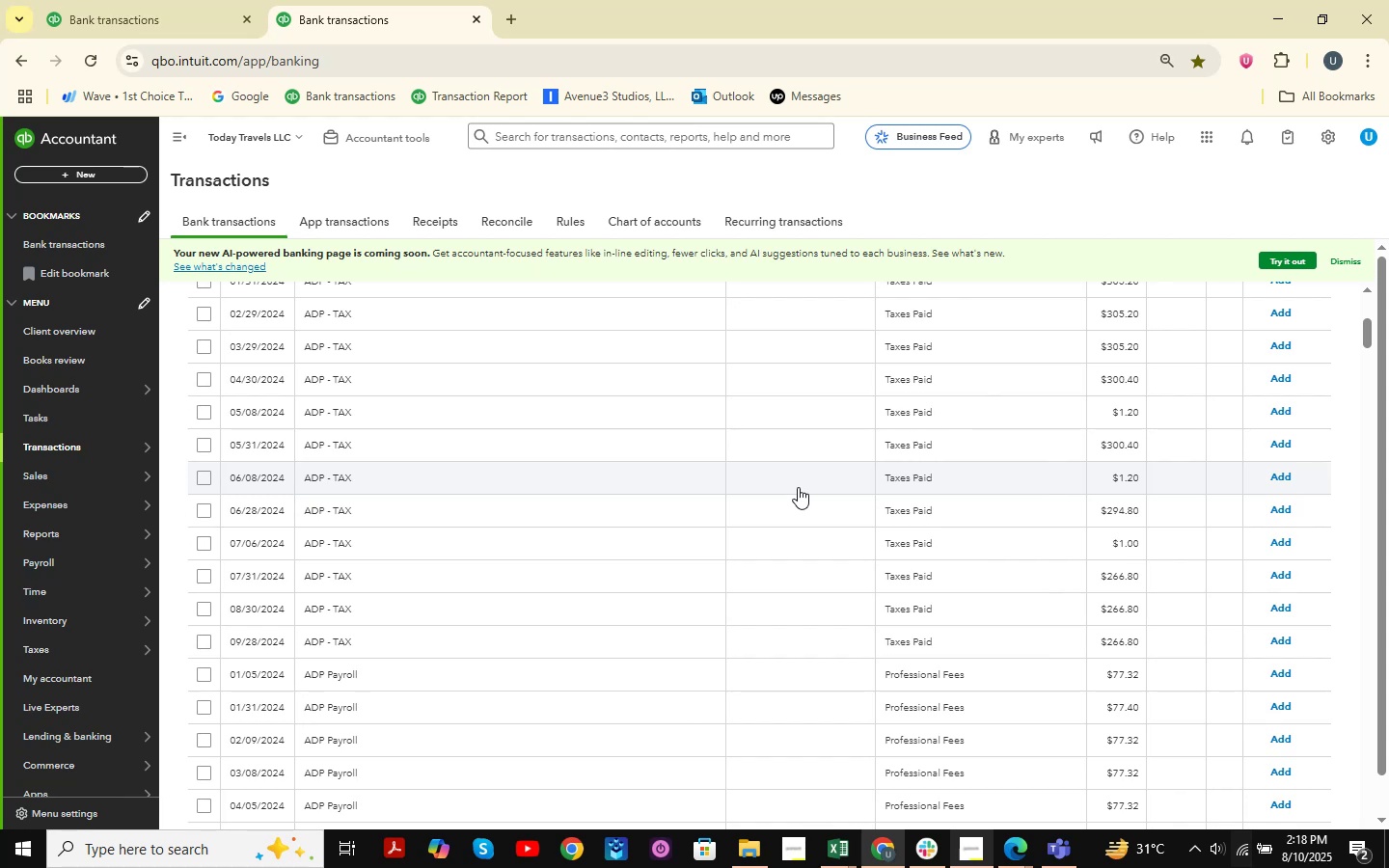 
scroll: coordinate [617, 508], scroll_direction: down, amount: 36.0
 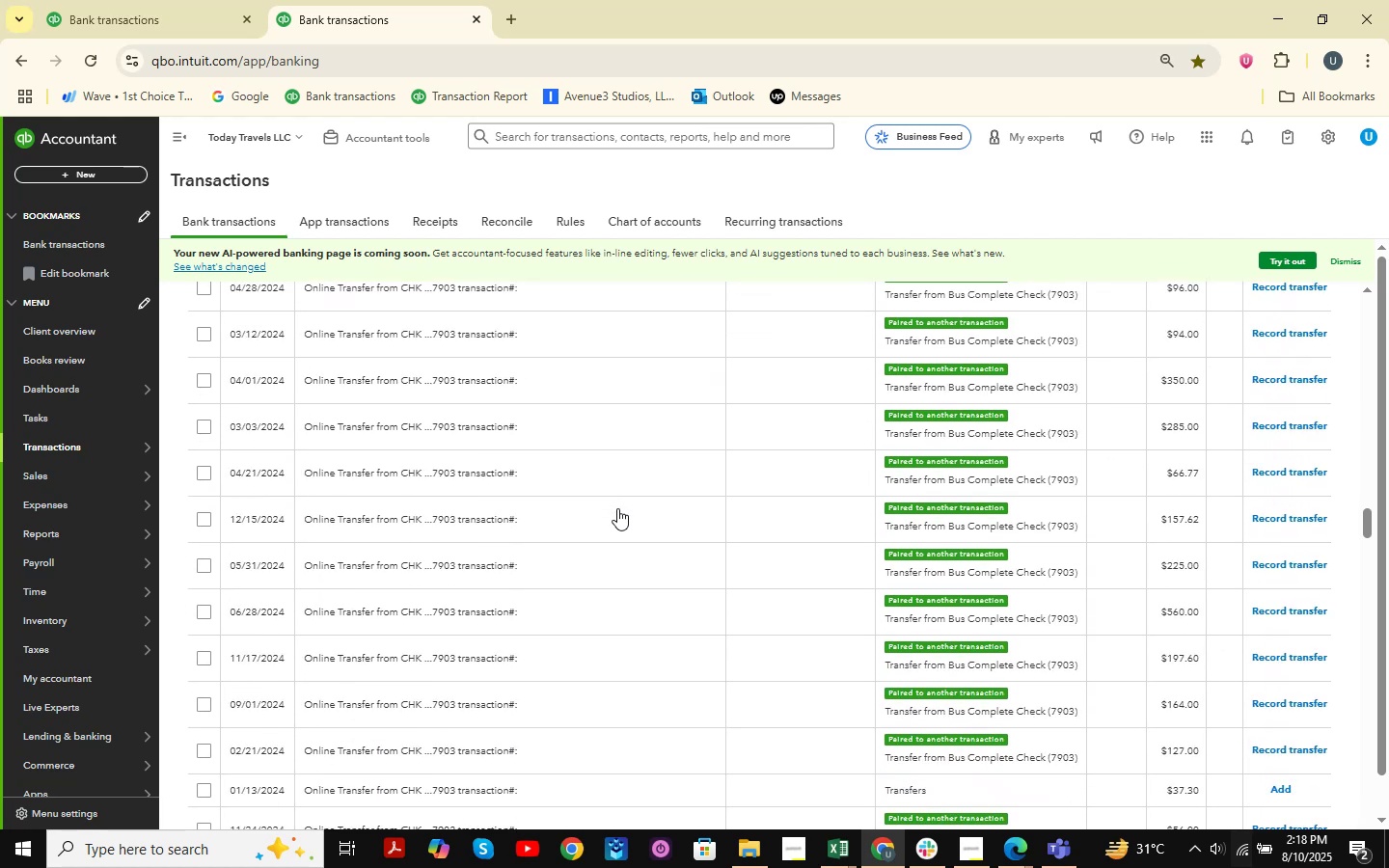 
scroll: coordinate [618, 509], scroll_direction: down, amount: 45.0
 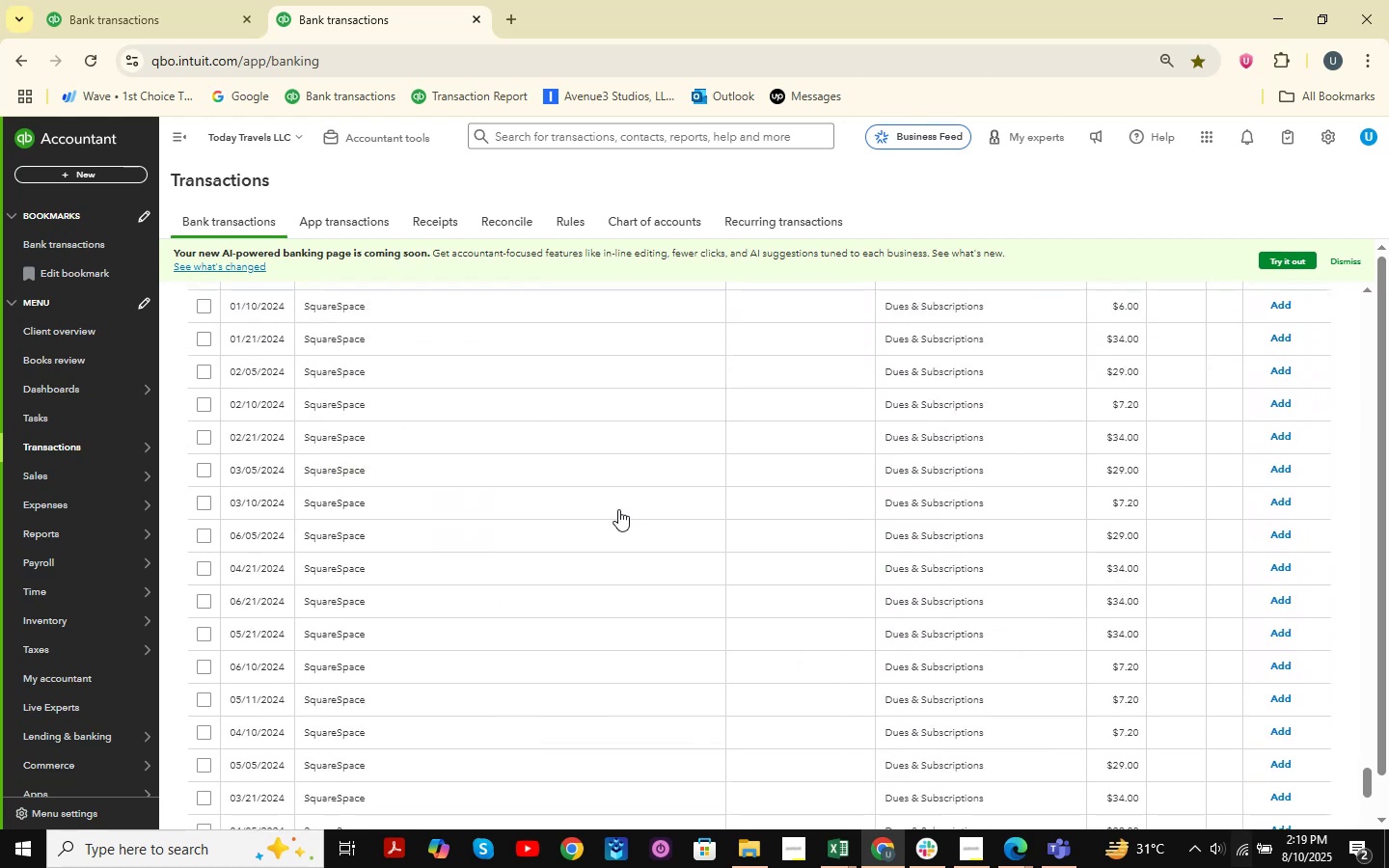 
scroll: coordinate [618, 509], scroll_direction: up, amount: 6.0
 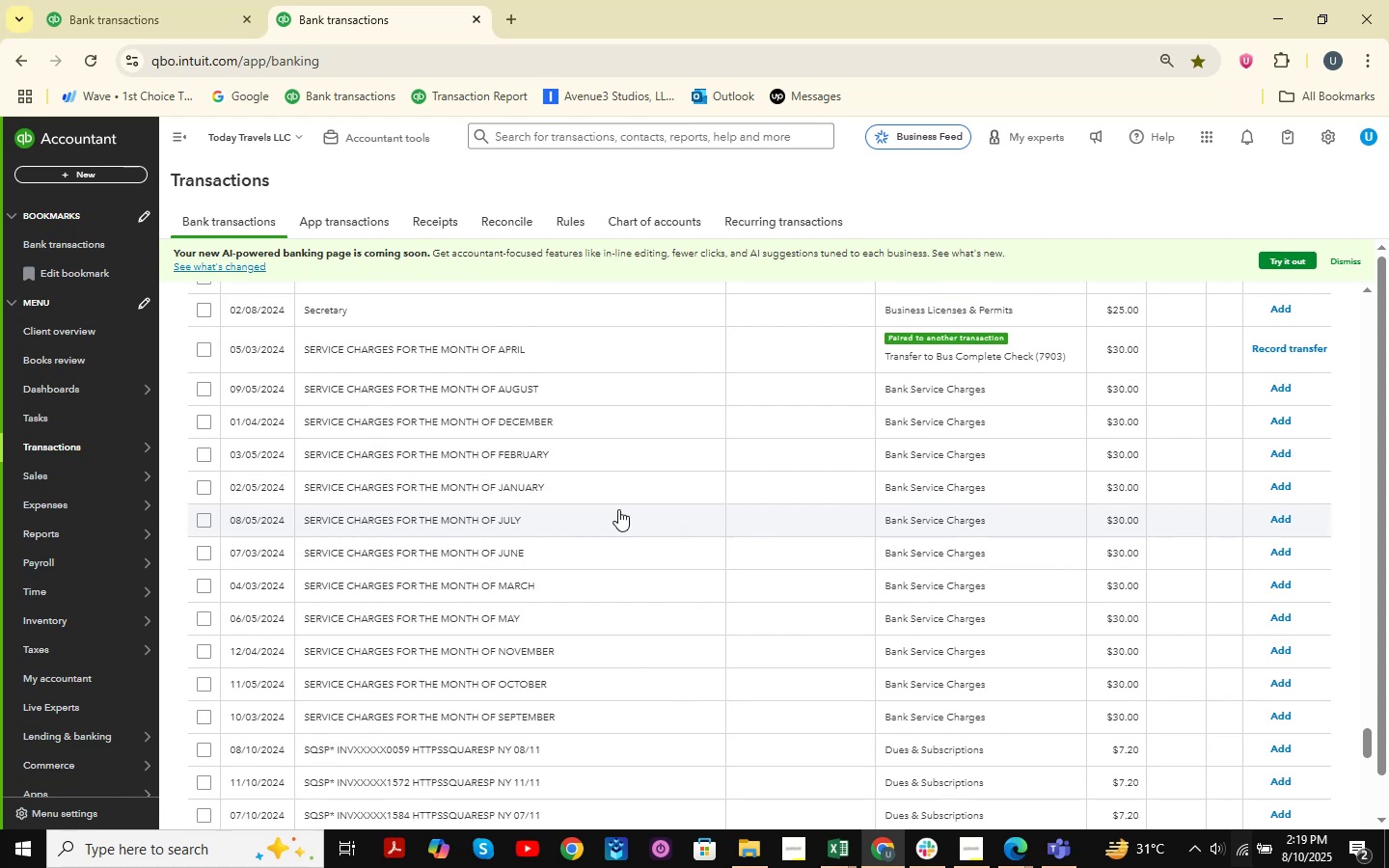 
wait(6.54)
 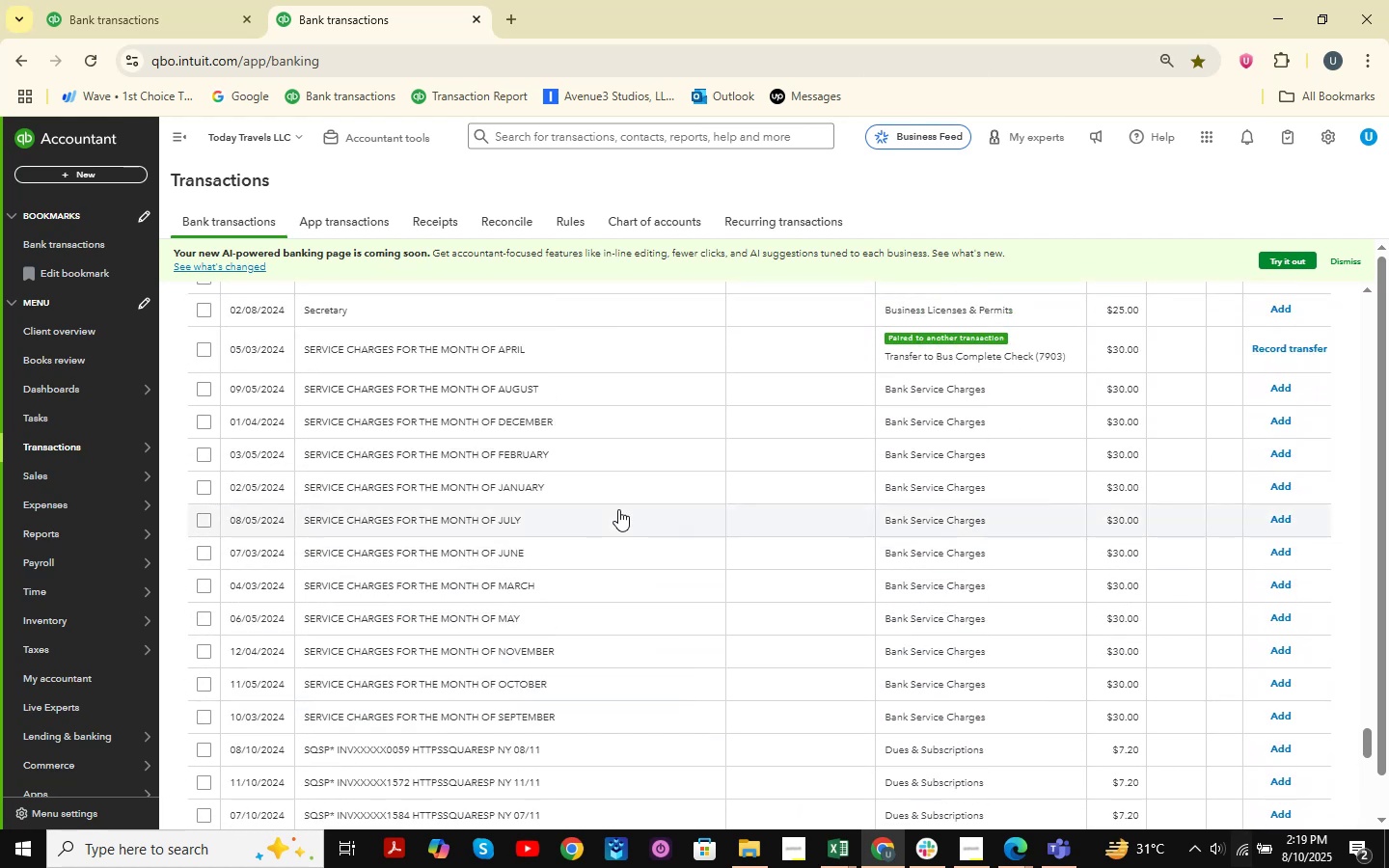 
scroll: coordinate [618, 509], scroll_direction: up, amount: 68.0
 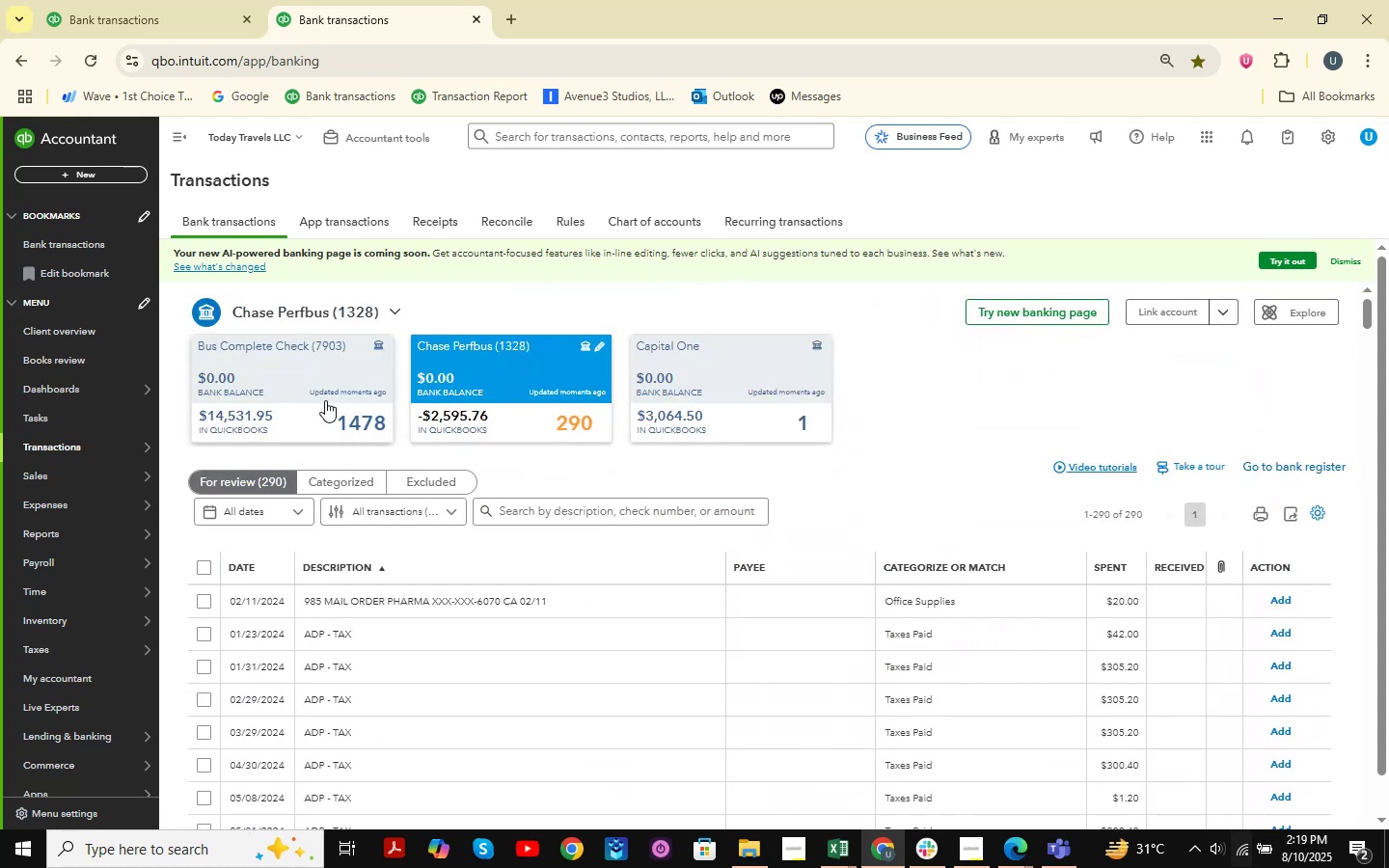 
left_click([137, 0])
 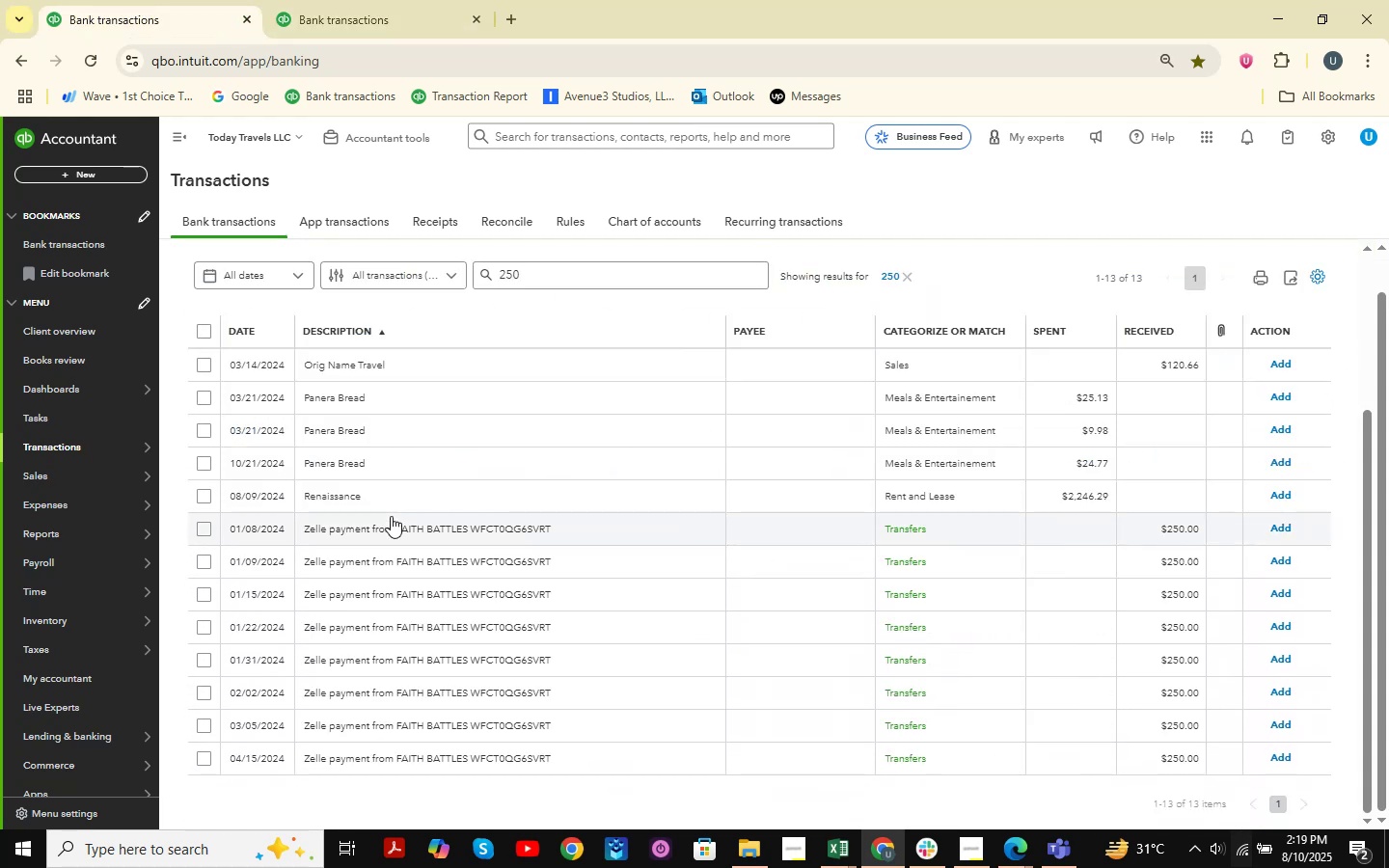 
scroll: coordinate [1301, 514], scroll_direction: up, amount: 8.0
 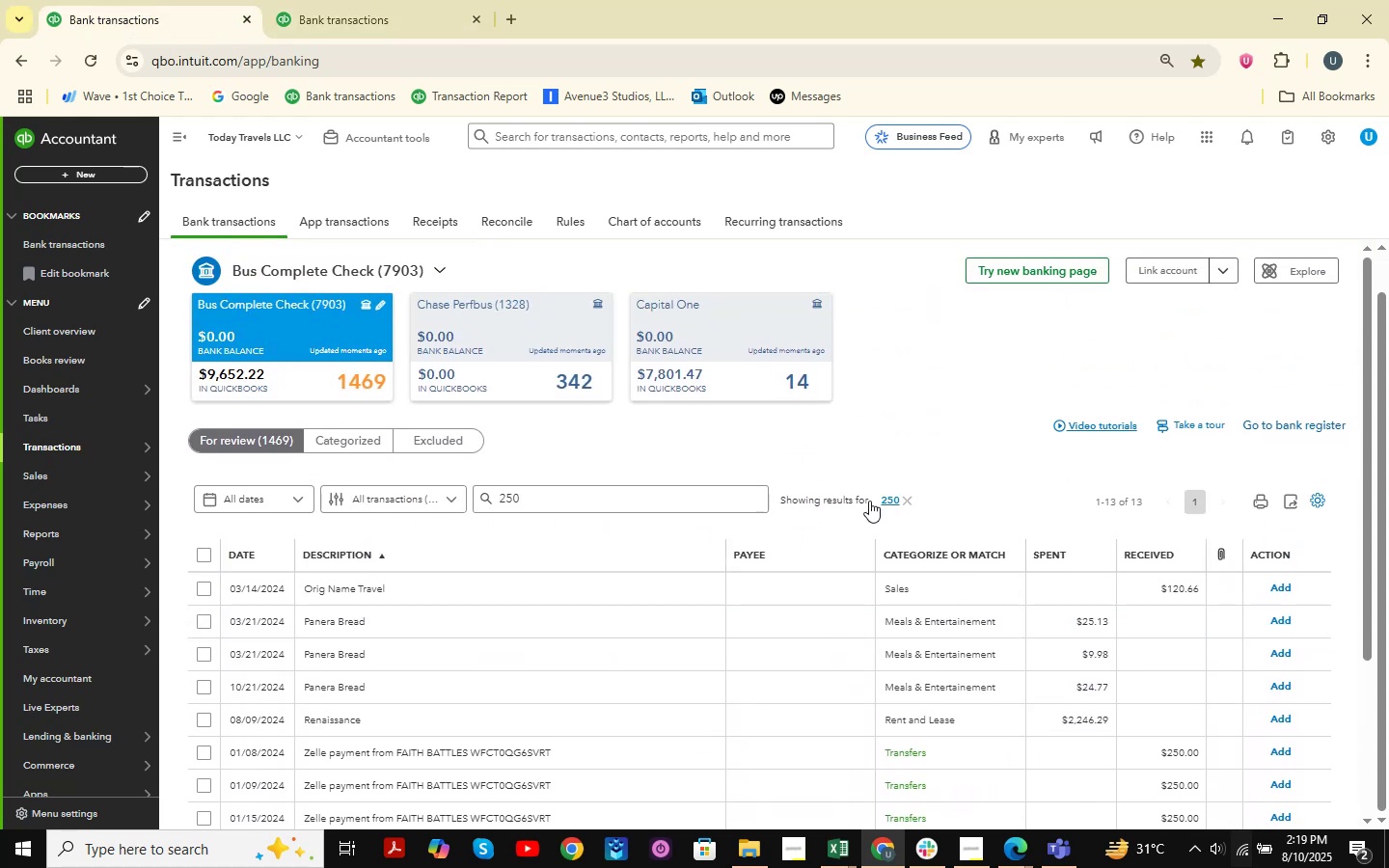 
scroll: coordinate [965, 557], scroll_direction: down, amount: 9.0
 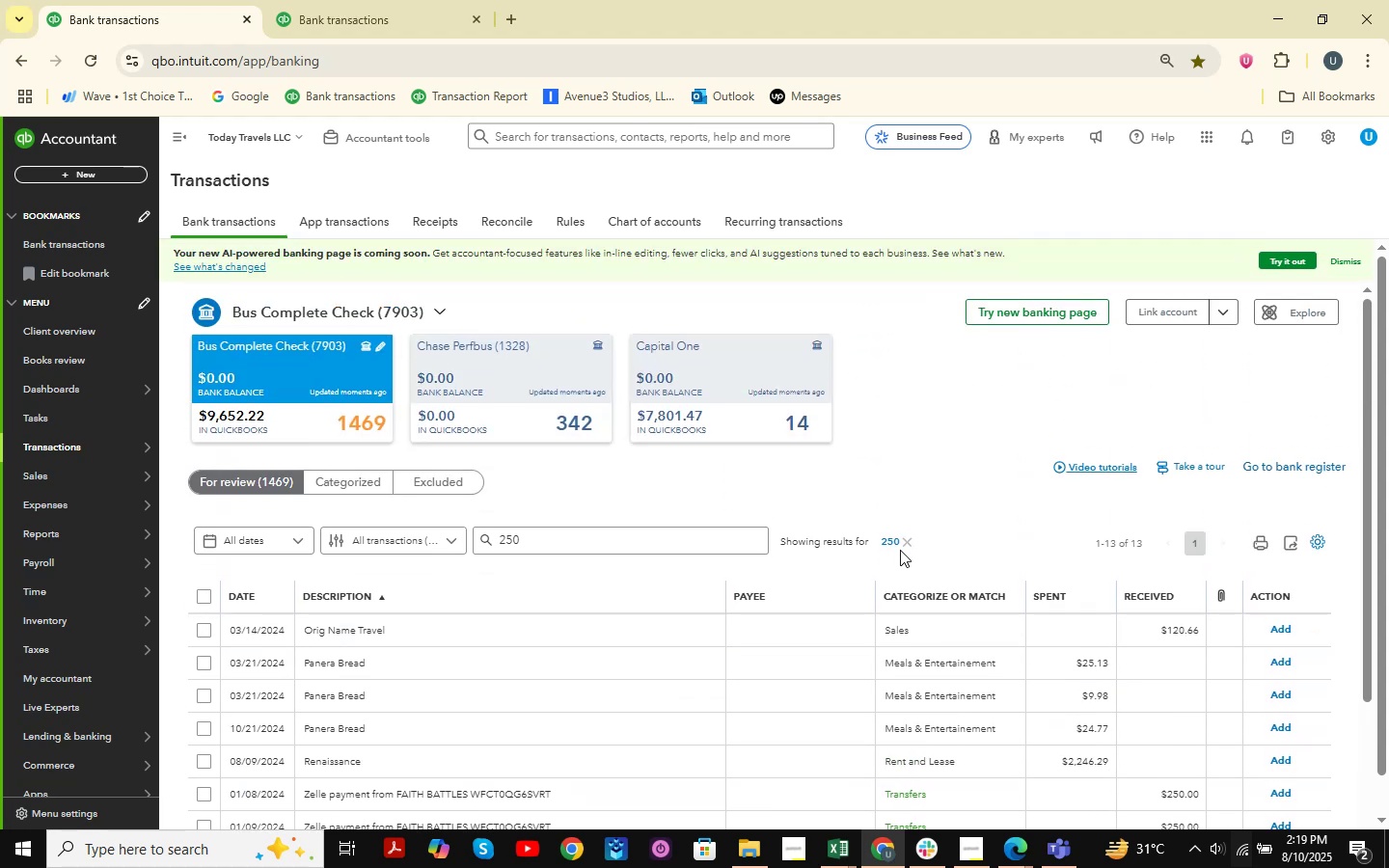 
double_click([901, 545])
 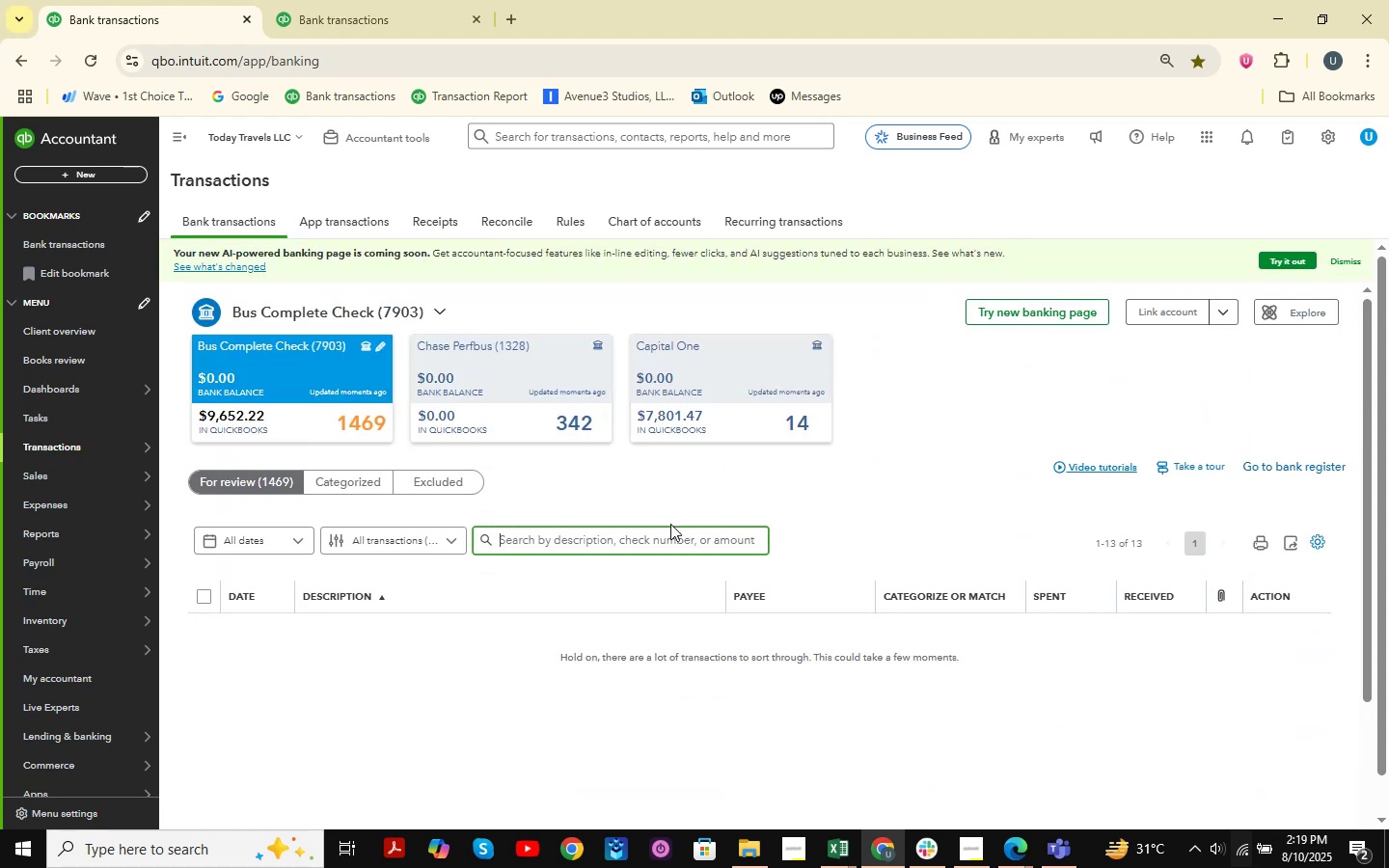 
scroll: coordinate [681, 482], scroll_direction: down, amount: 4.0
 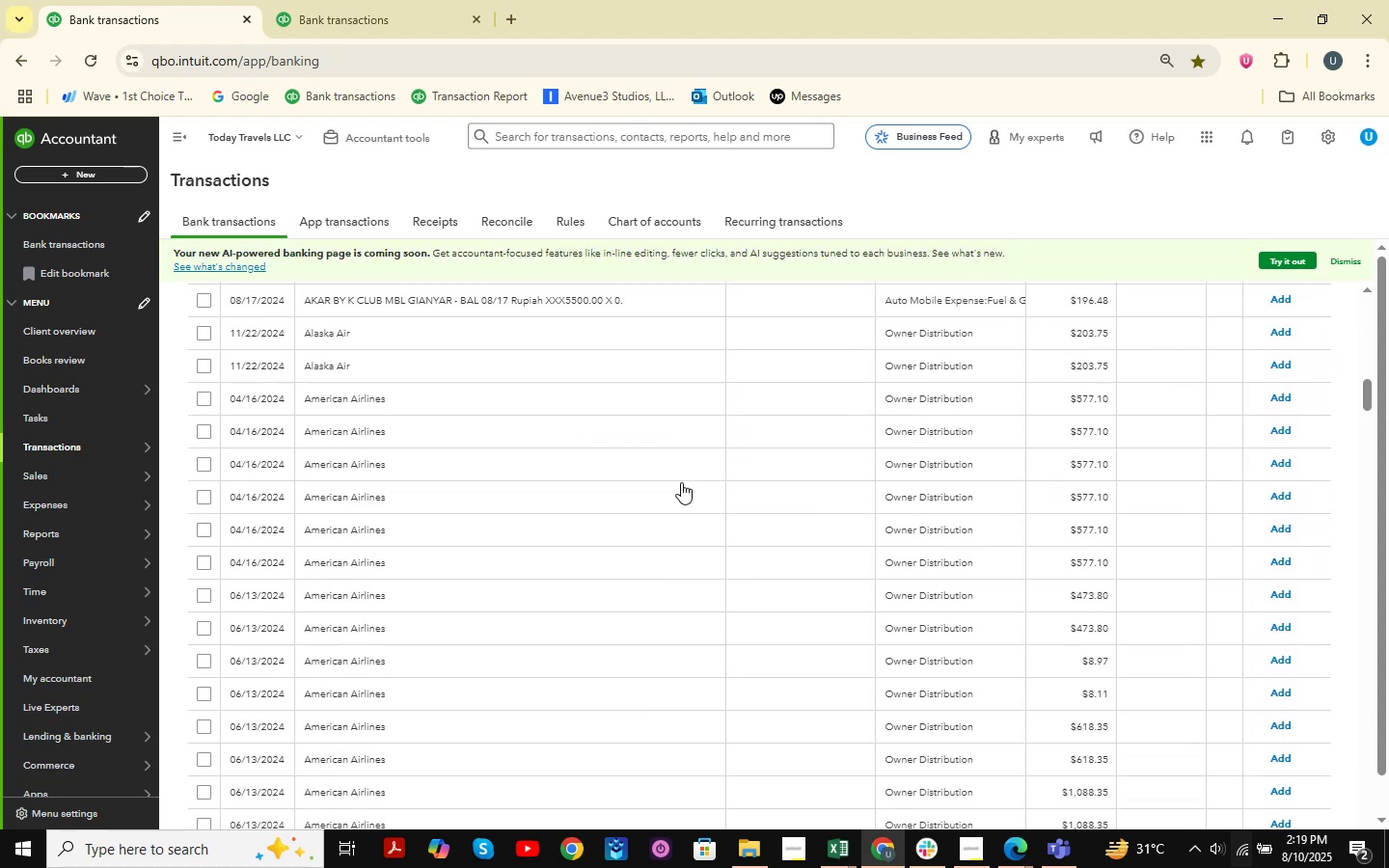 
scroll: coordinate [681, 482], scroll_direction: up, amount: 5.0
 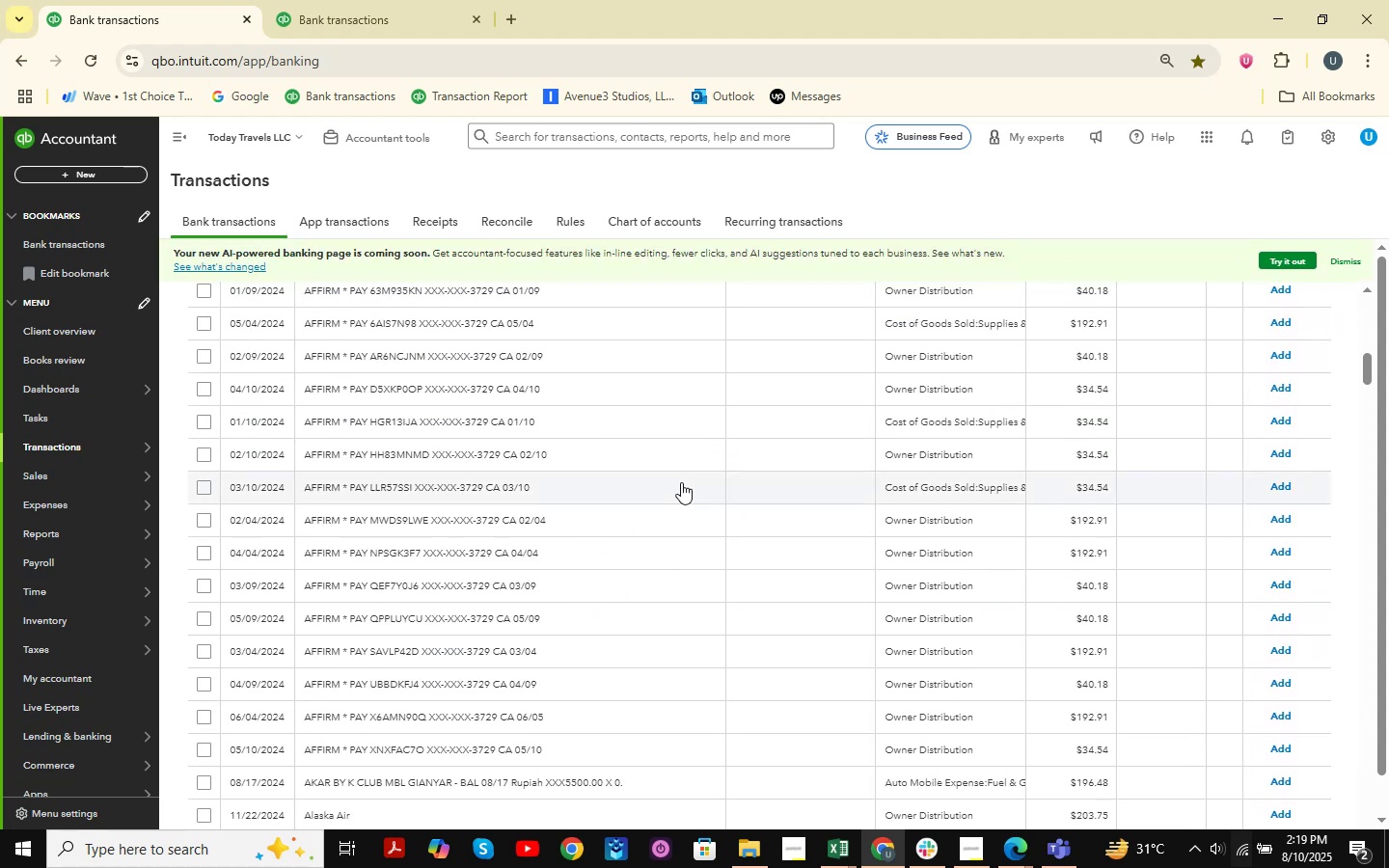 
scroll: coordinate [681, 482], scroll_direction: down, amount: 9.0
 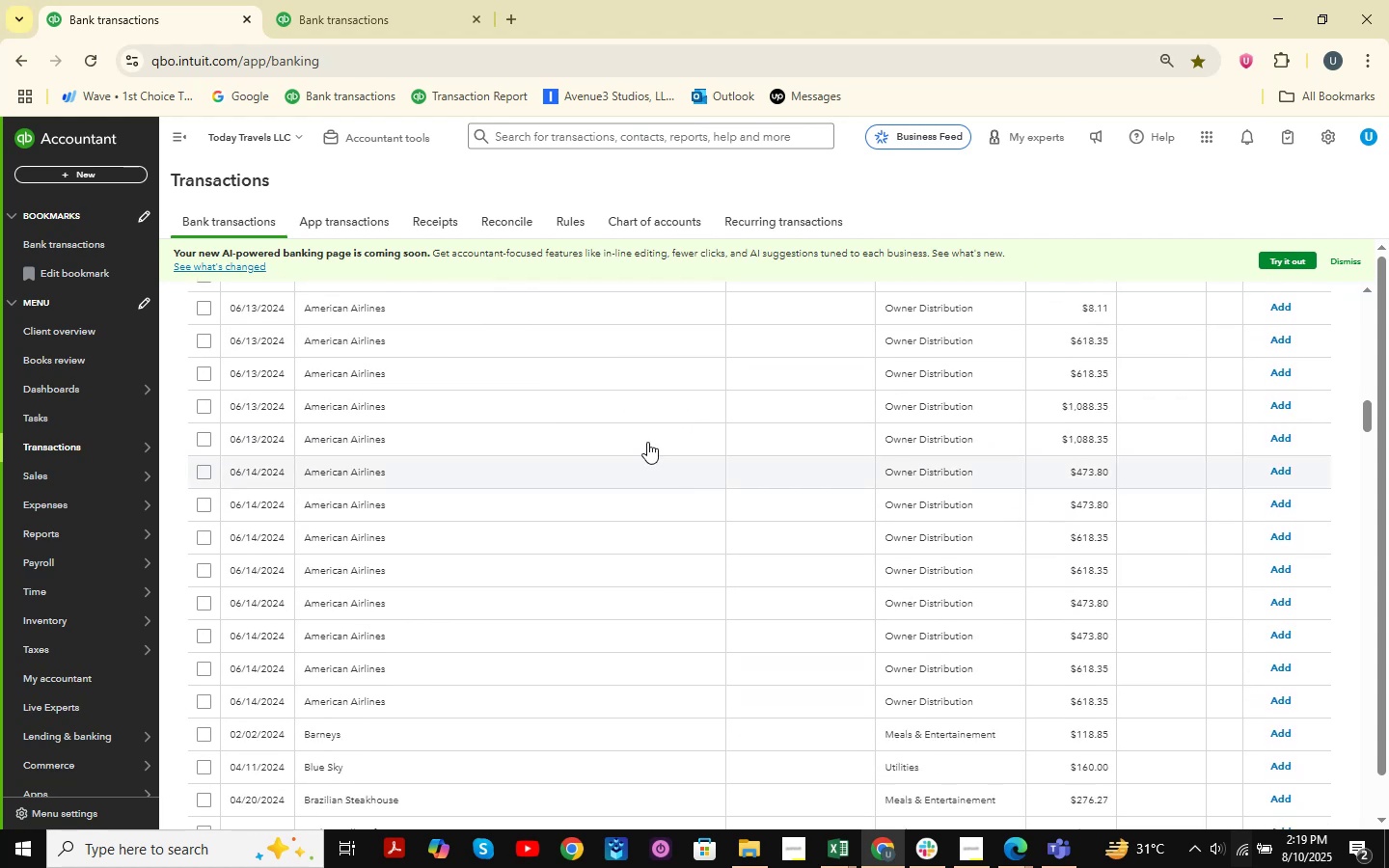 
right_click([150, 14])
 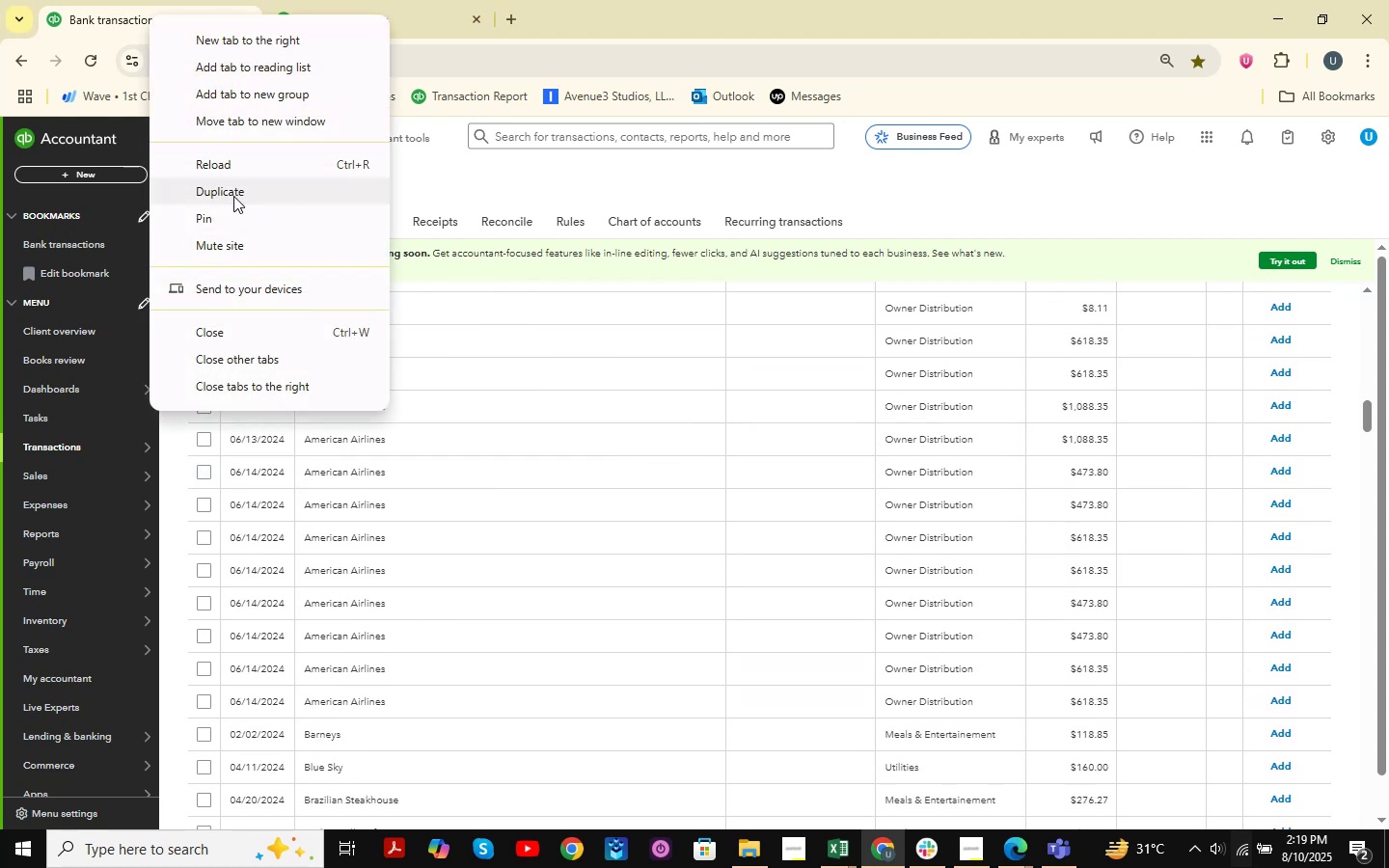 
left_click([233, 196])
 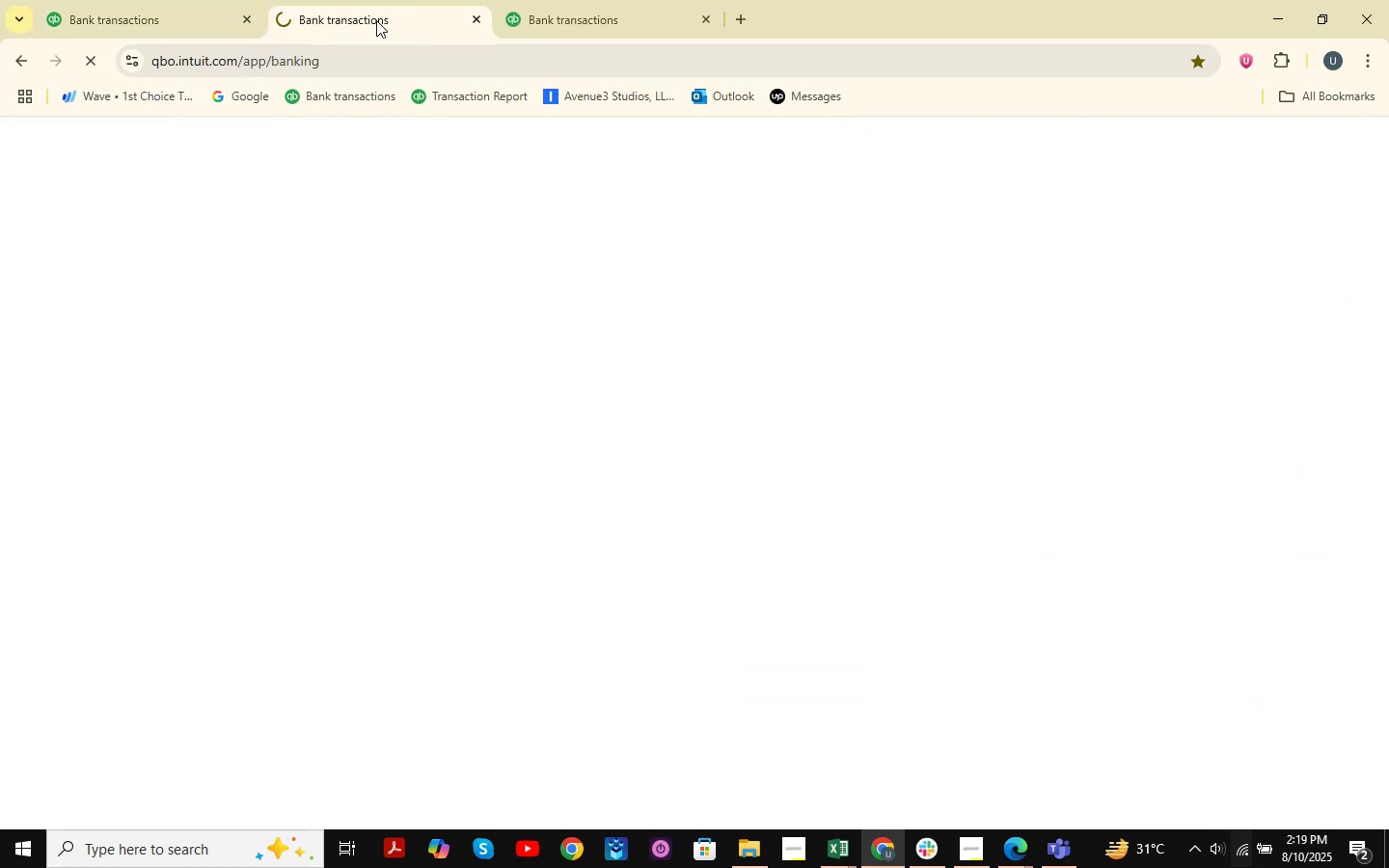 
left_click_drag(start_coordinate=[378, 24], to_coordinate=[612, 24])
 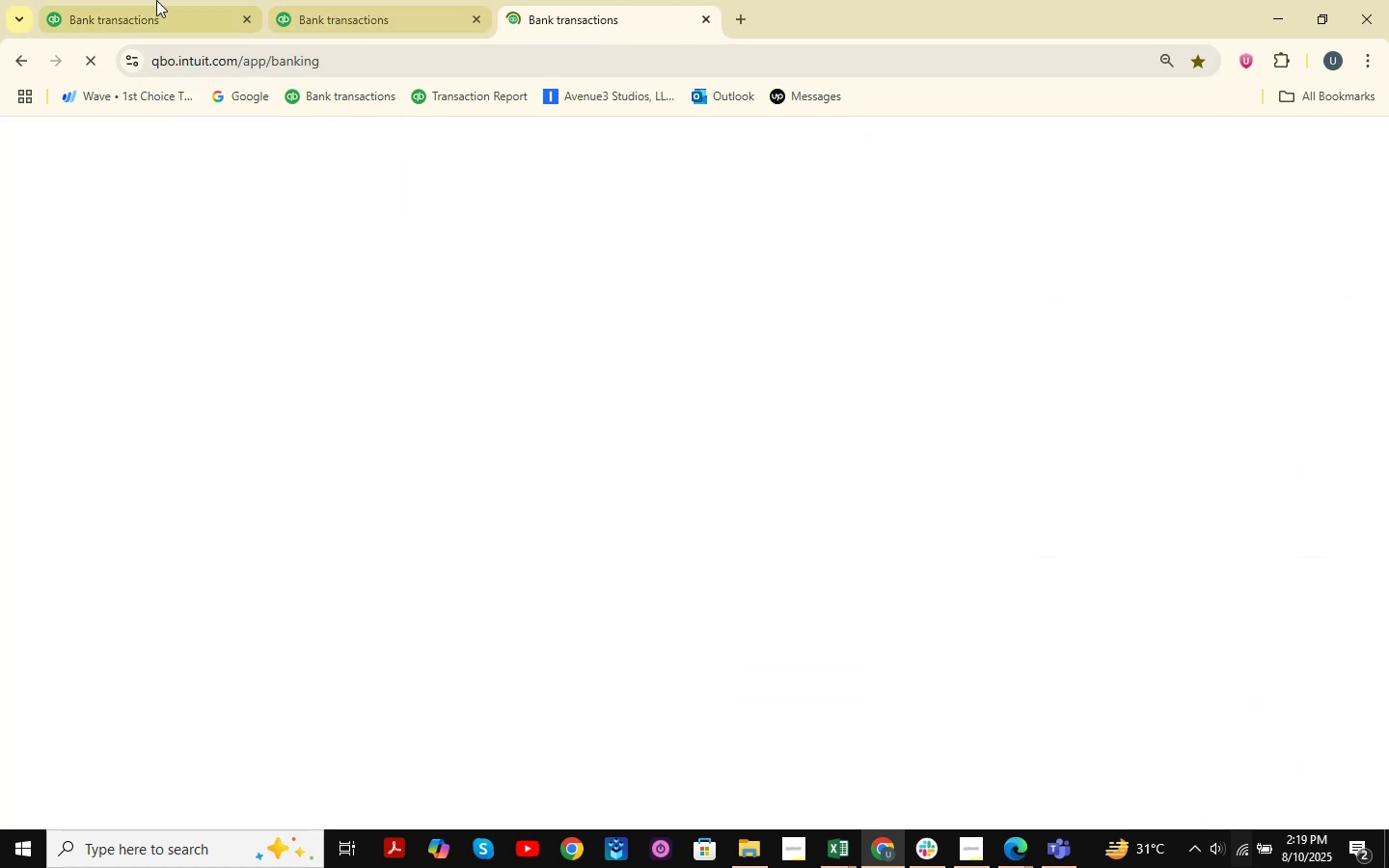 
left_click([148, 0])
 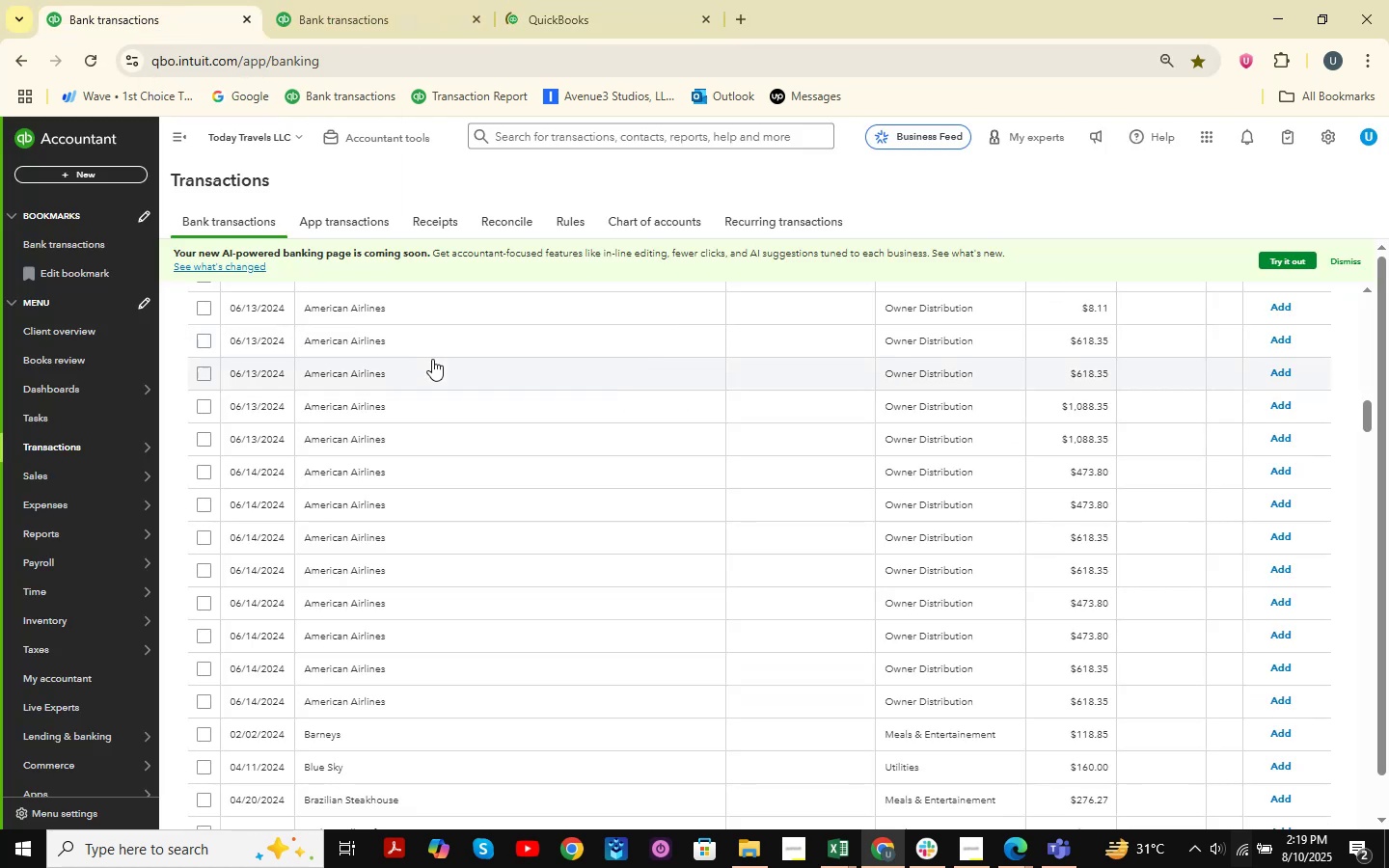 
scroll: coordinate [429, 499], scroll_direction: up, amount: 4.0
 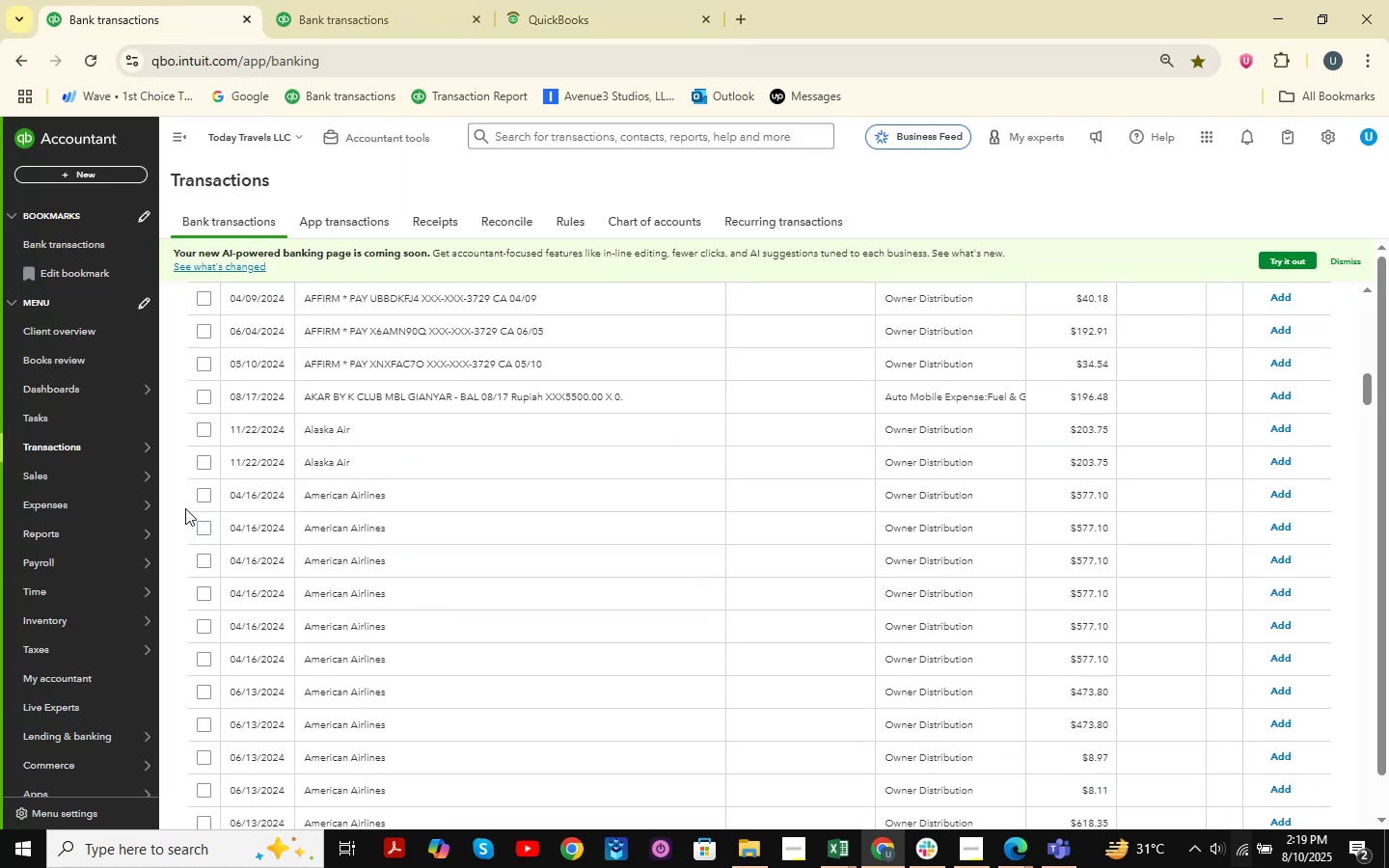 
left_click([204, 499])
 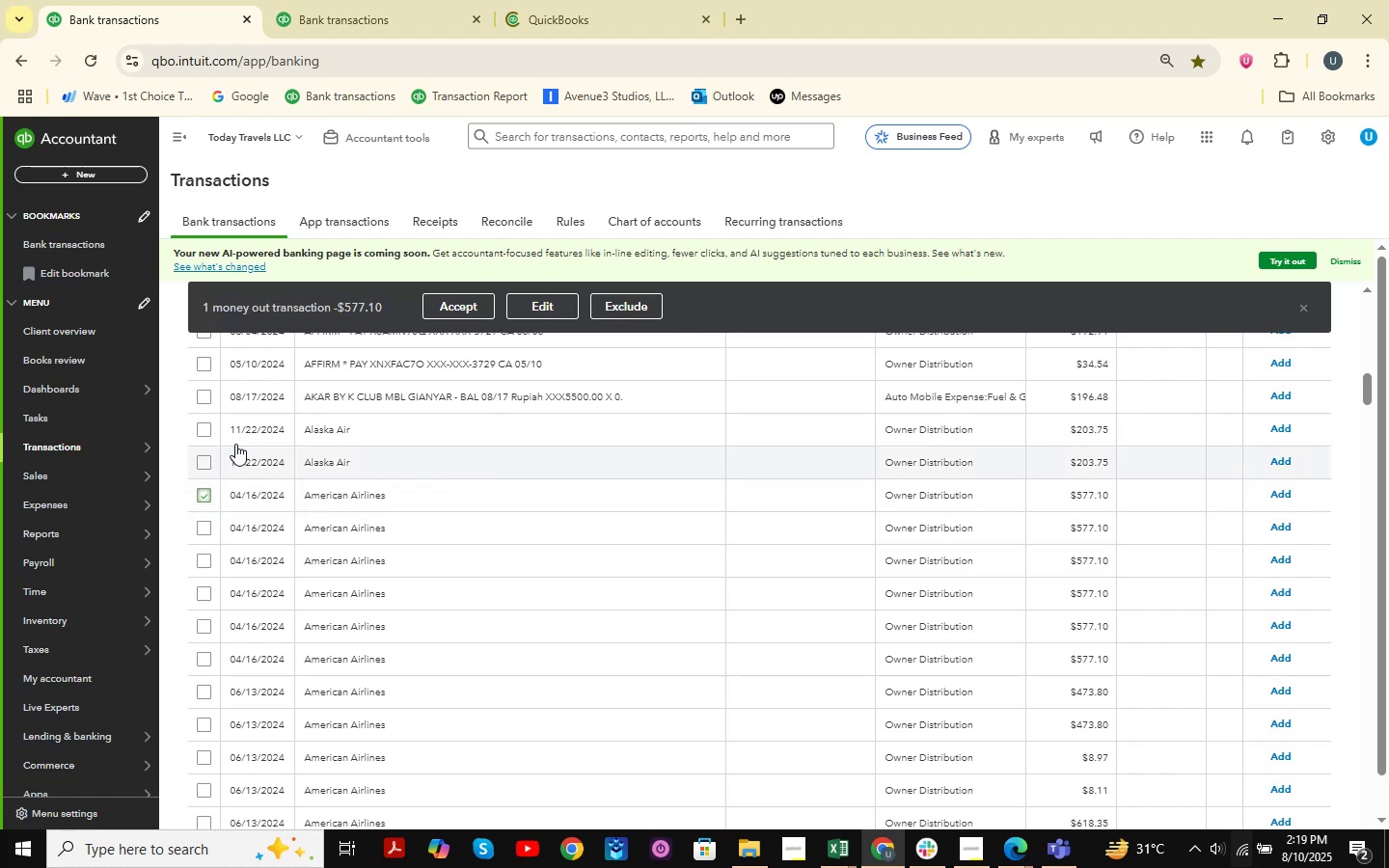 
scroll: coordinate [266, 528], scroll_direction: down, amount: 6.0
 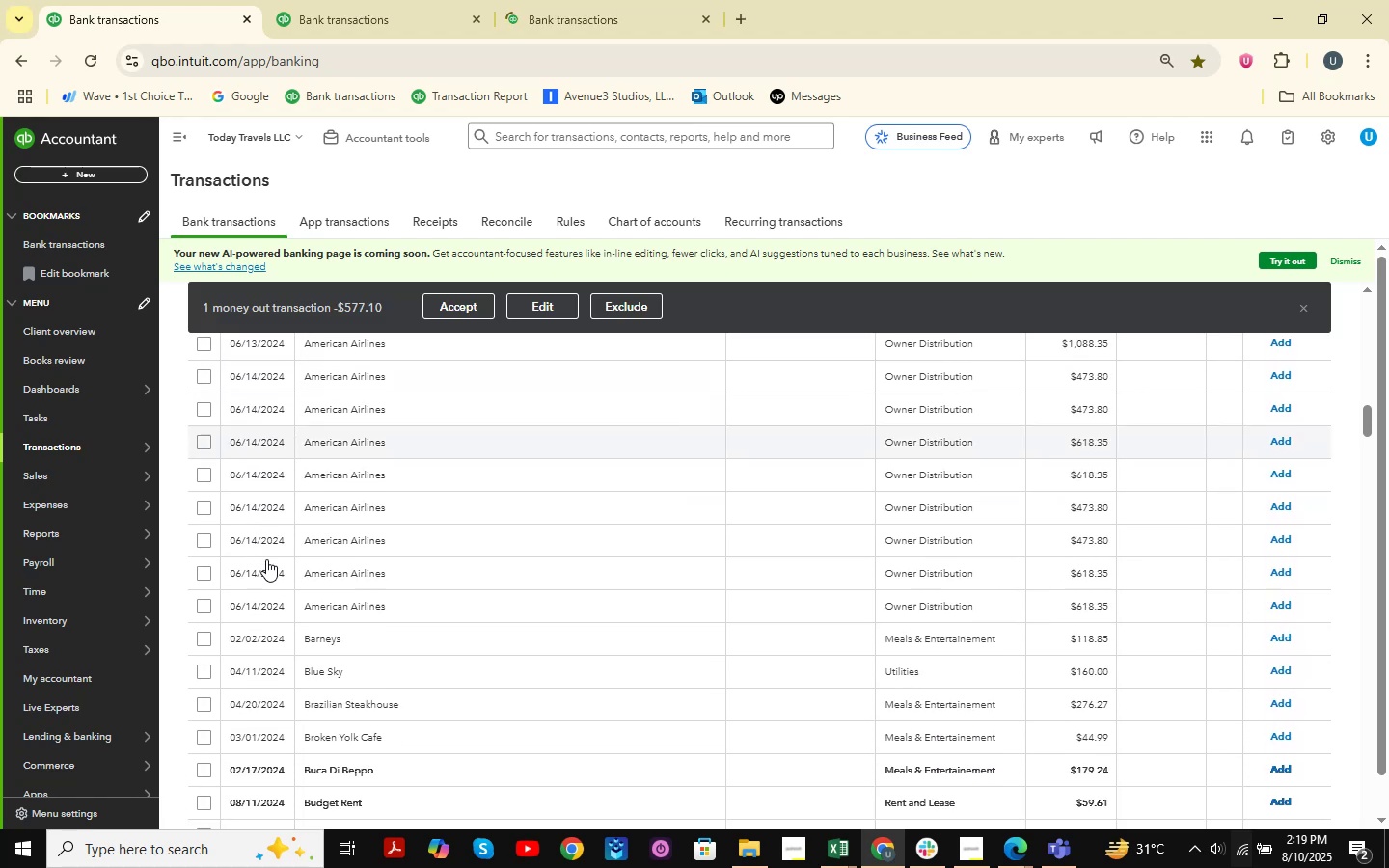 
hold_key(key=ShiftLeft, duration=1.14)
left_click([204, 606])
 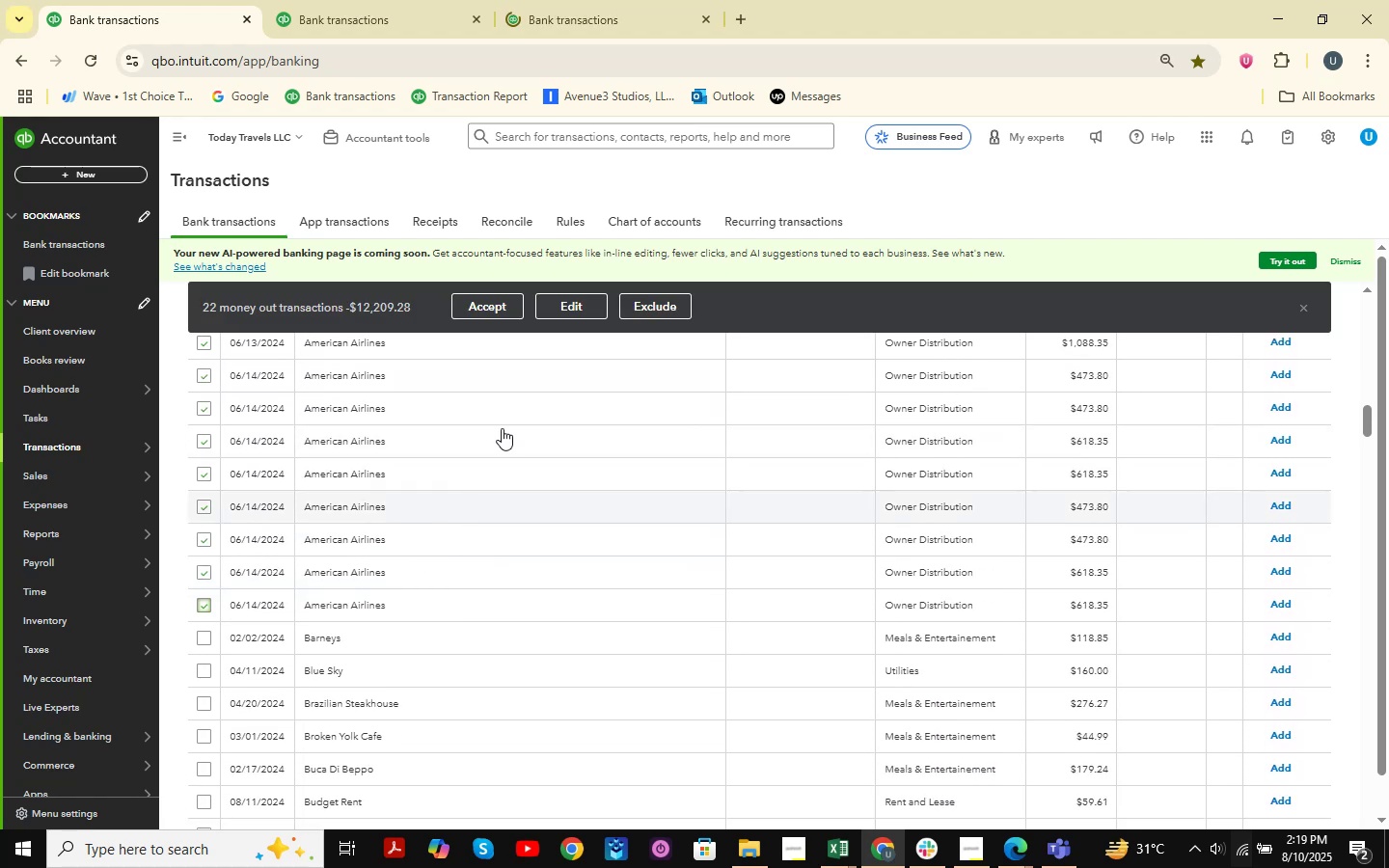 
left_click([569, 305])
 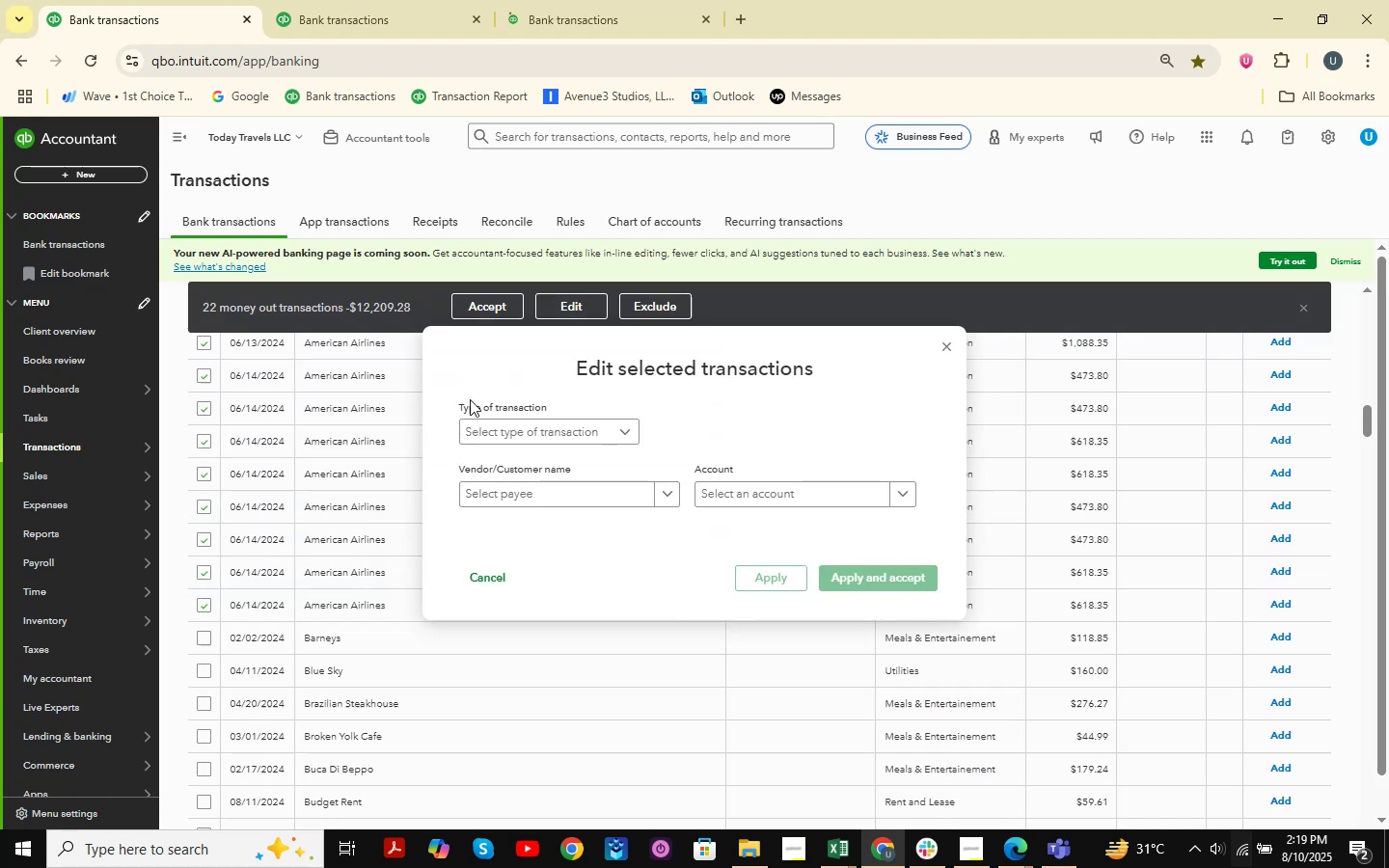 
left_click([514, 440])
 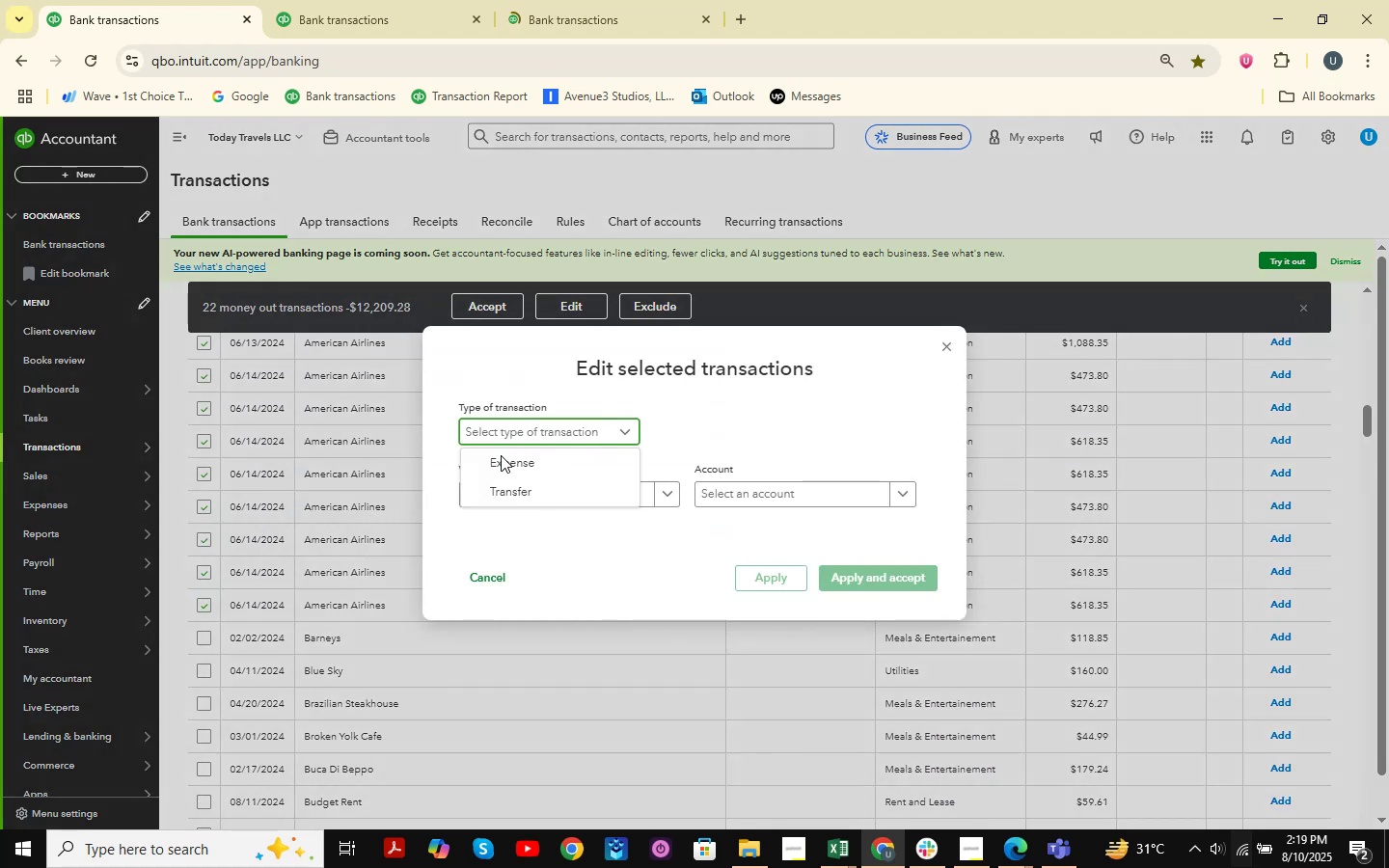 
left_click([498, 461])
 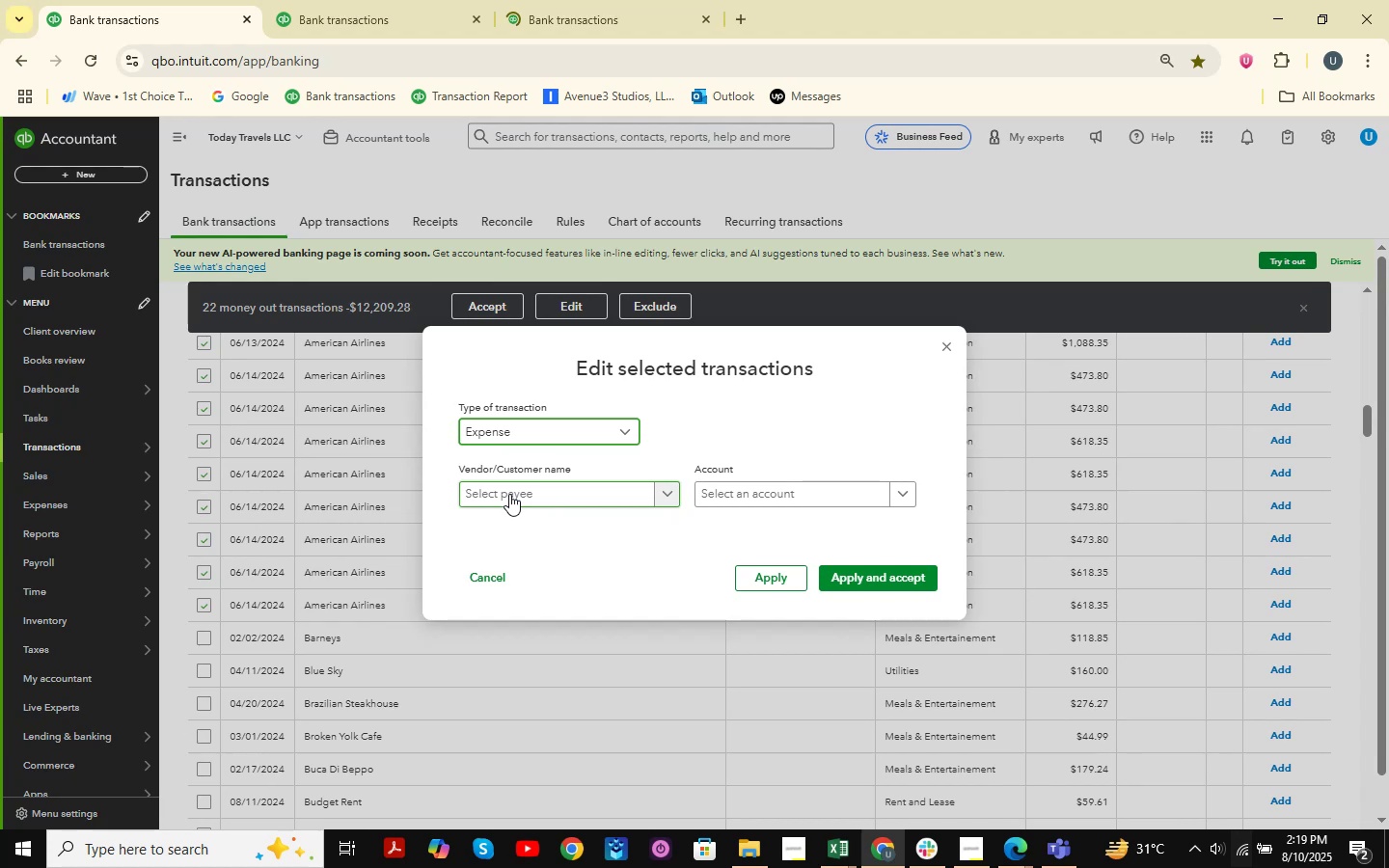 
left_click([509, 494])
 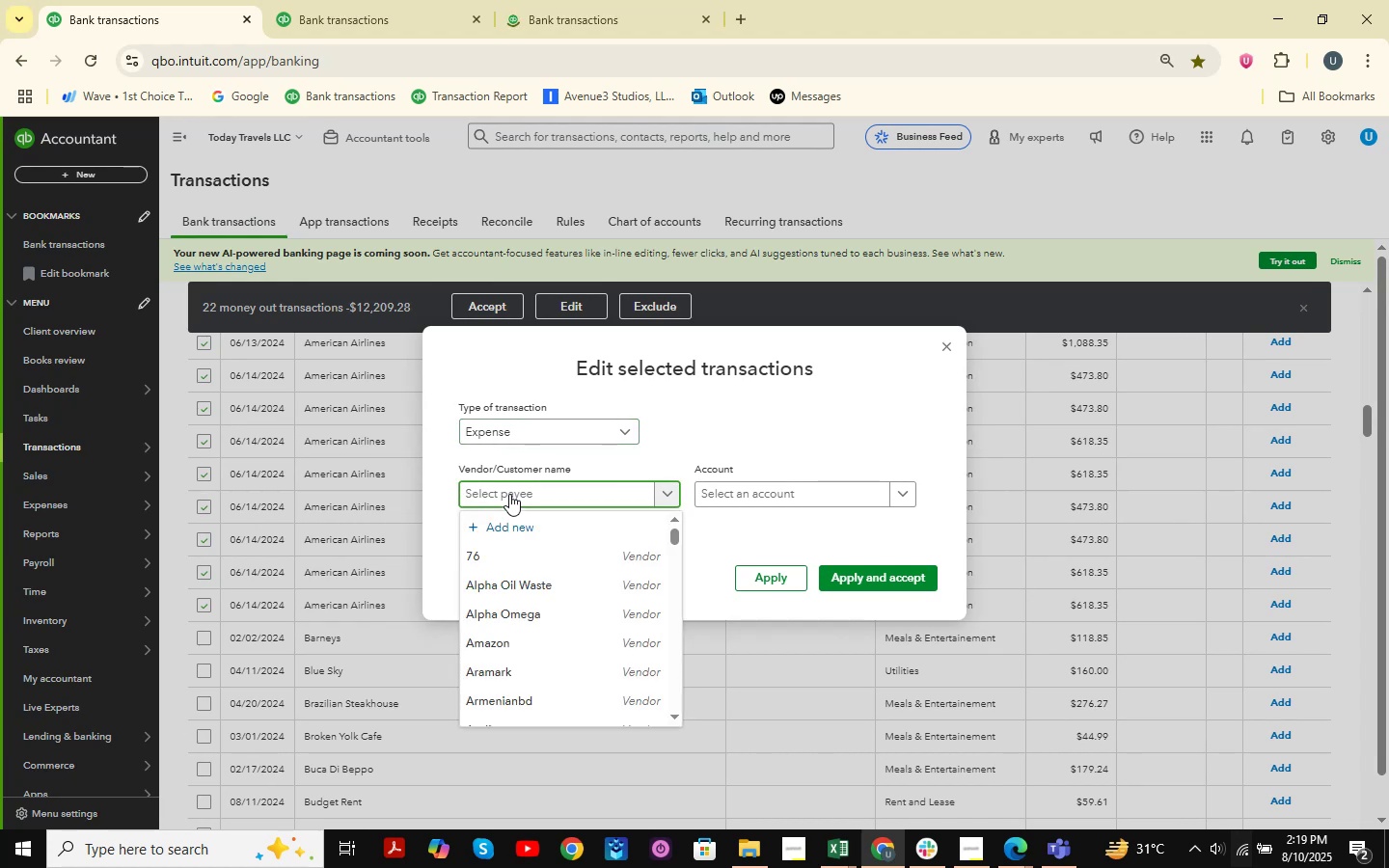 
type(American Airlines )
 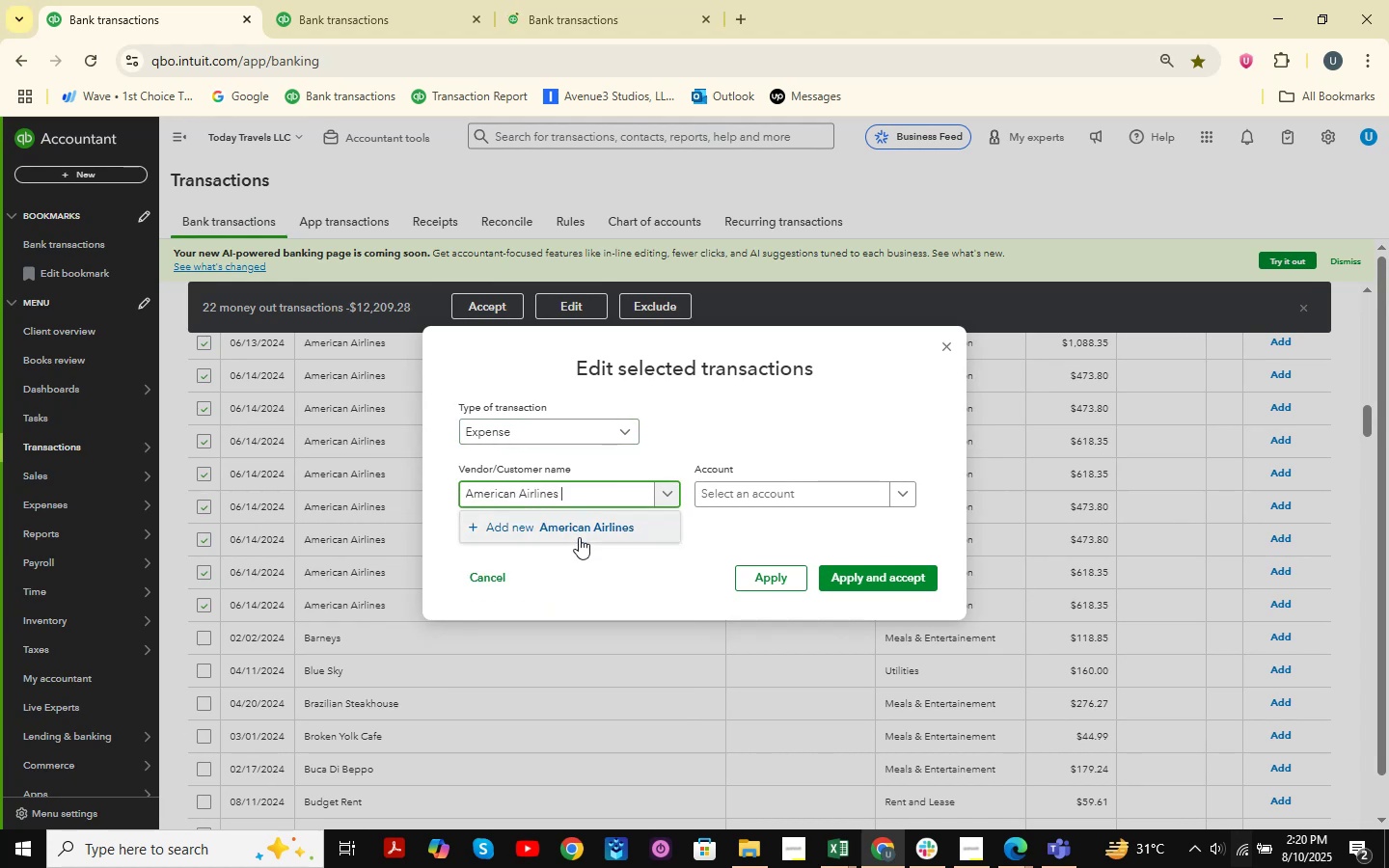 
left_click([579, 537])
 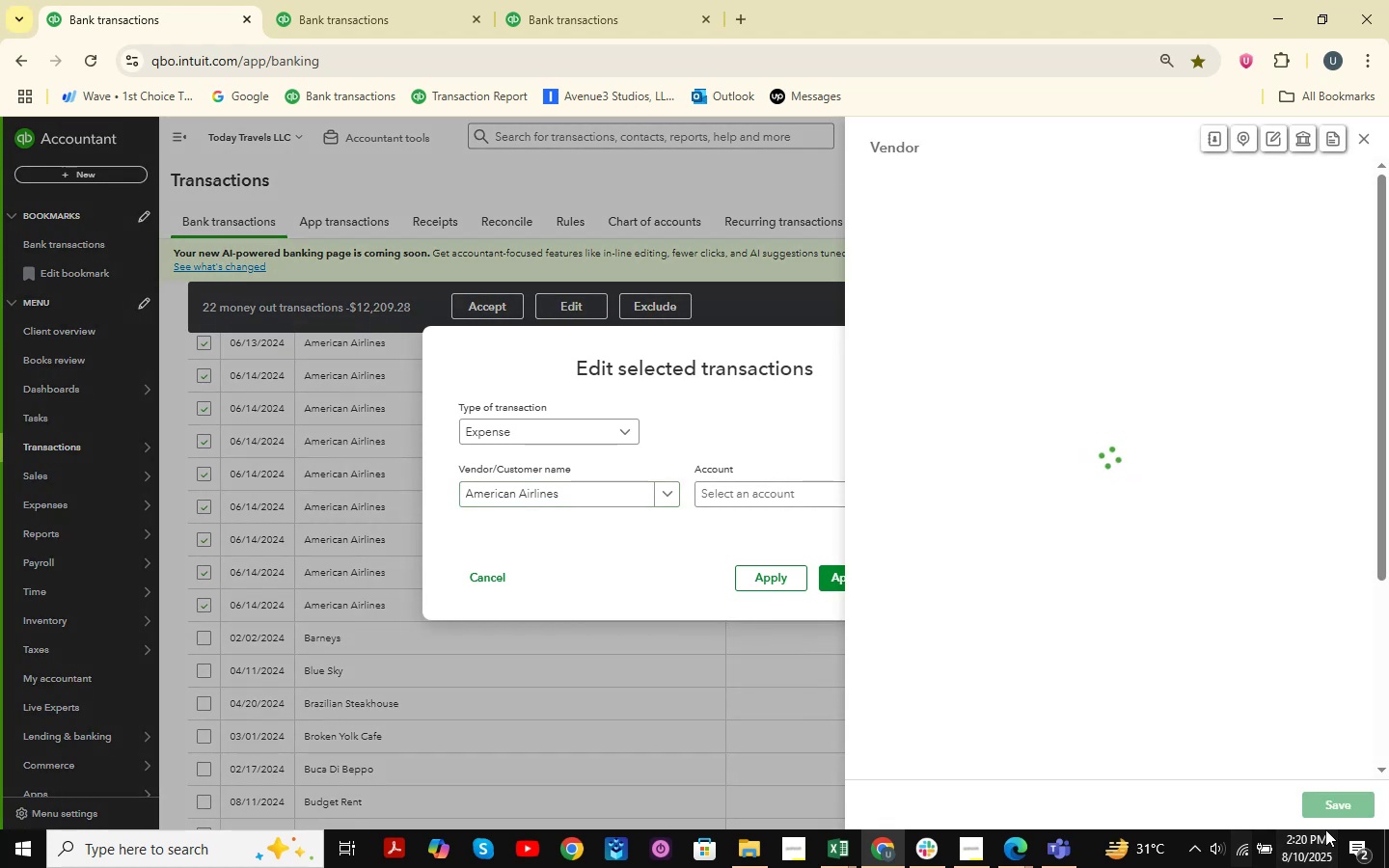 
left_click([1332, 808])
 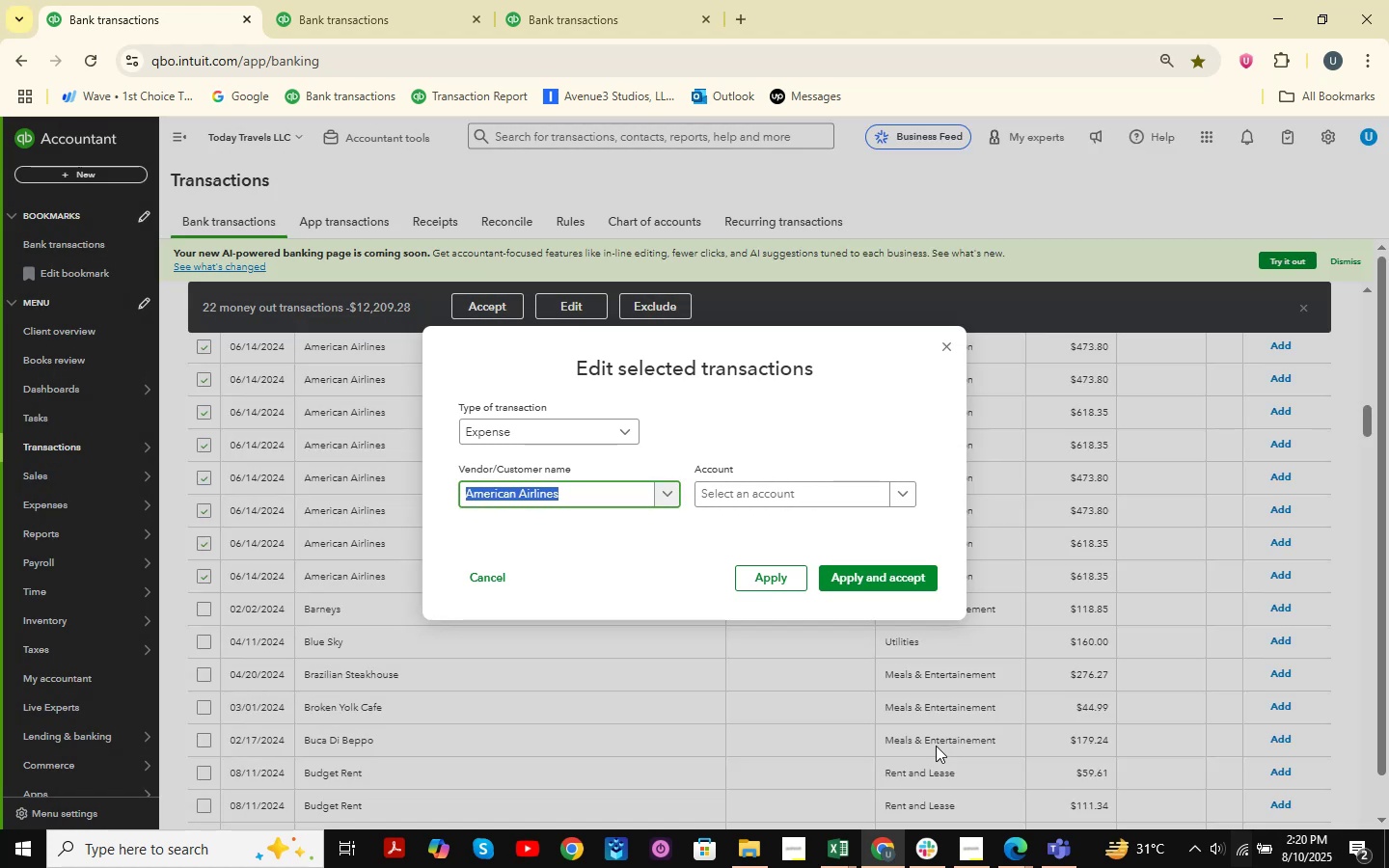 
left_click([822, 502])
 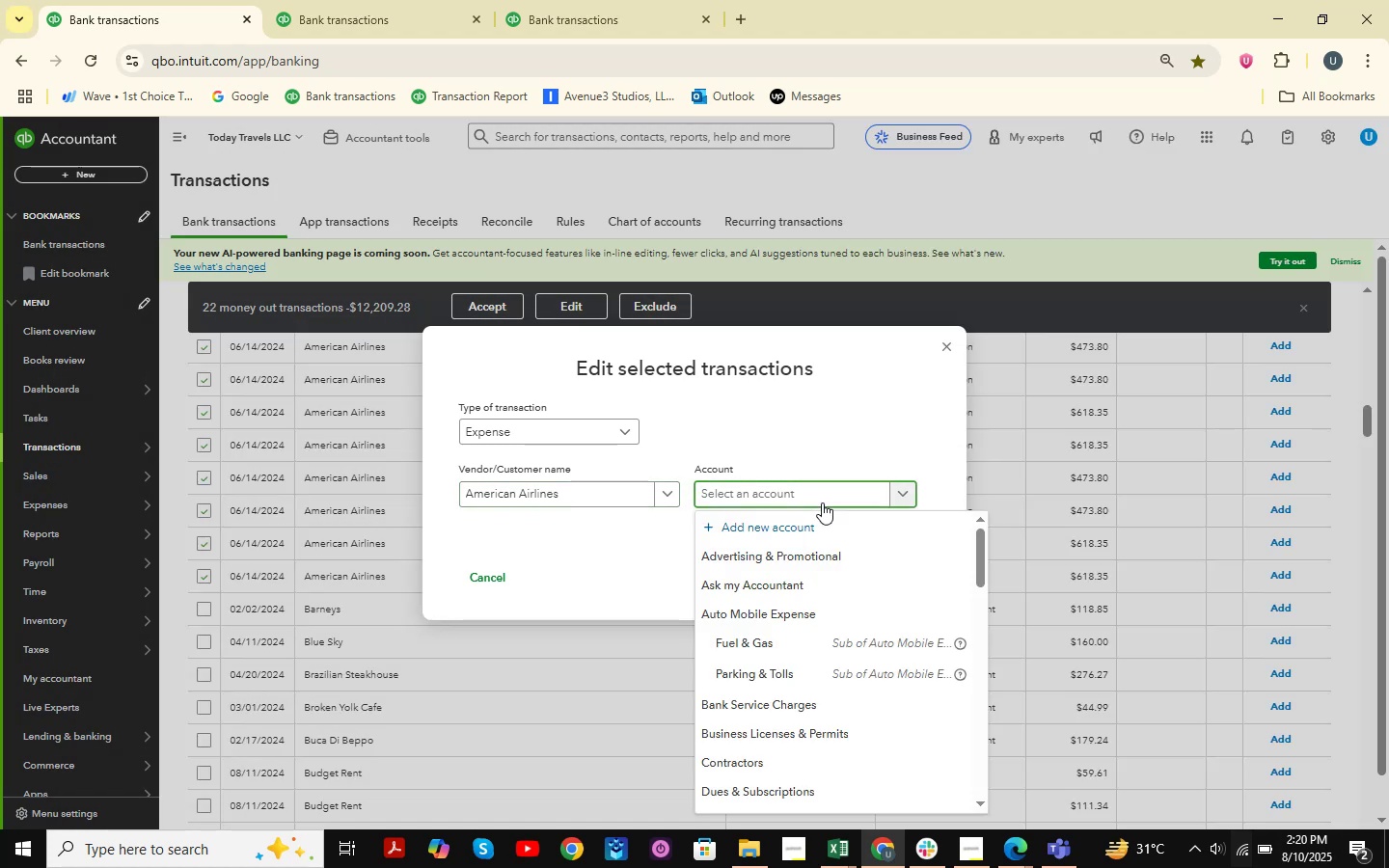 
type(tra)
key(Backspace)
key(Backspace)
key(Backspace)
type(Travbel )
key(Backspace)
key(Backspace)
key(Backspace)
key(Backspace)
type(el )
 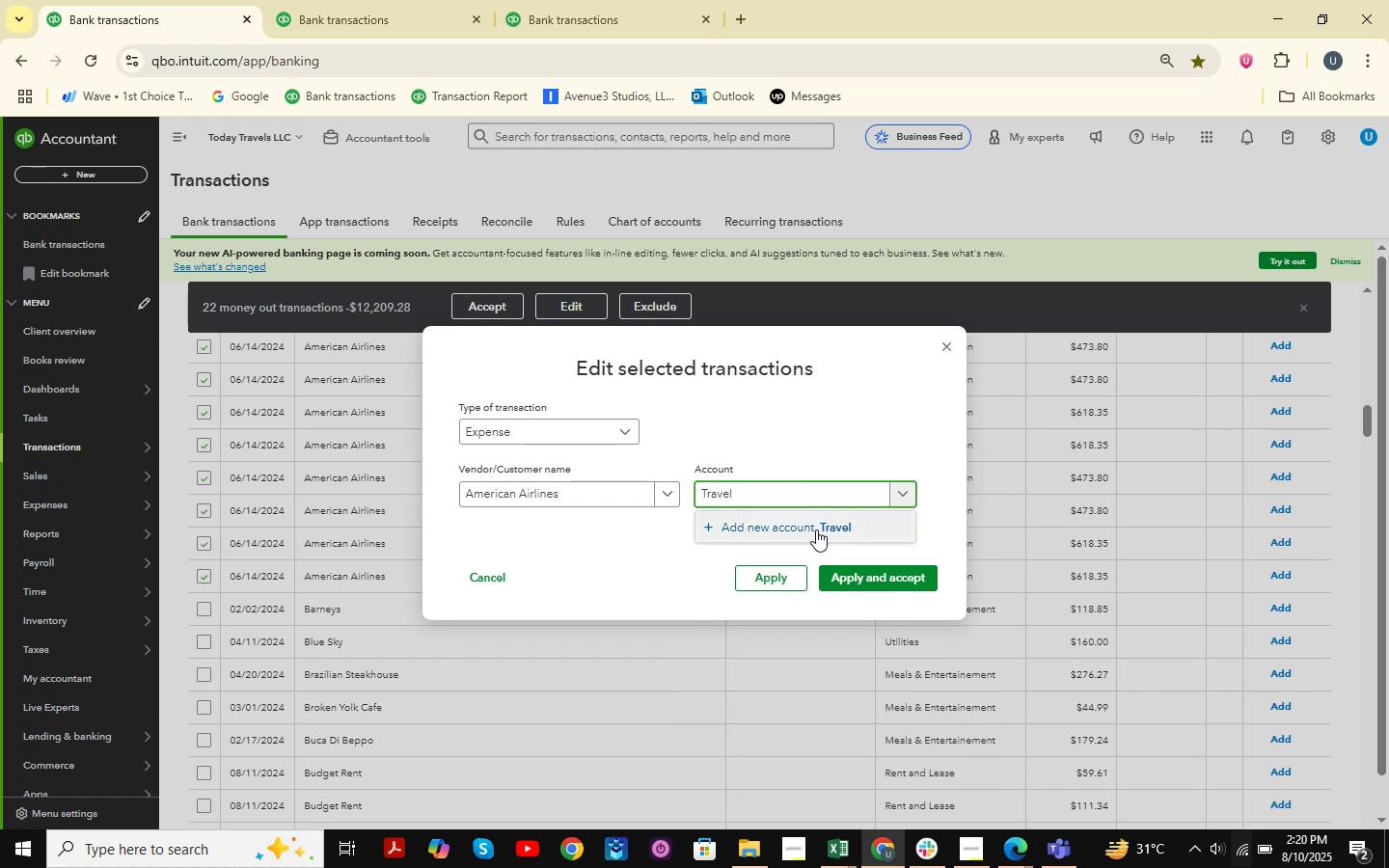 
wait(5.73)
 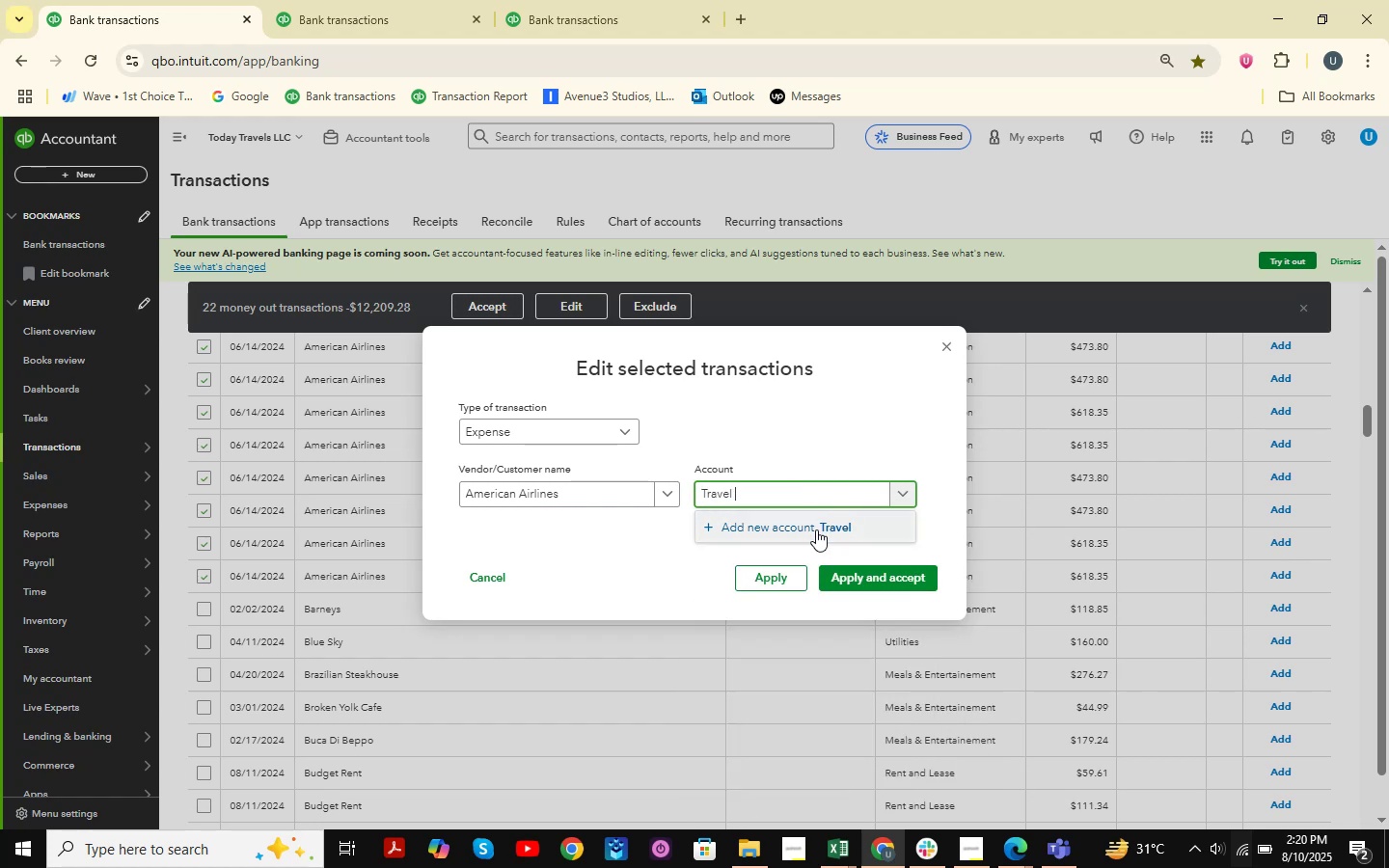 
left_click([816, 529])
 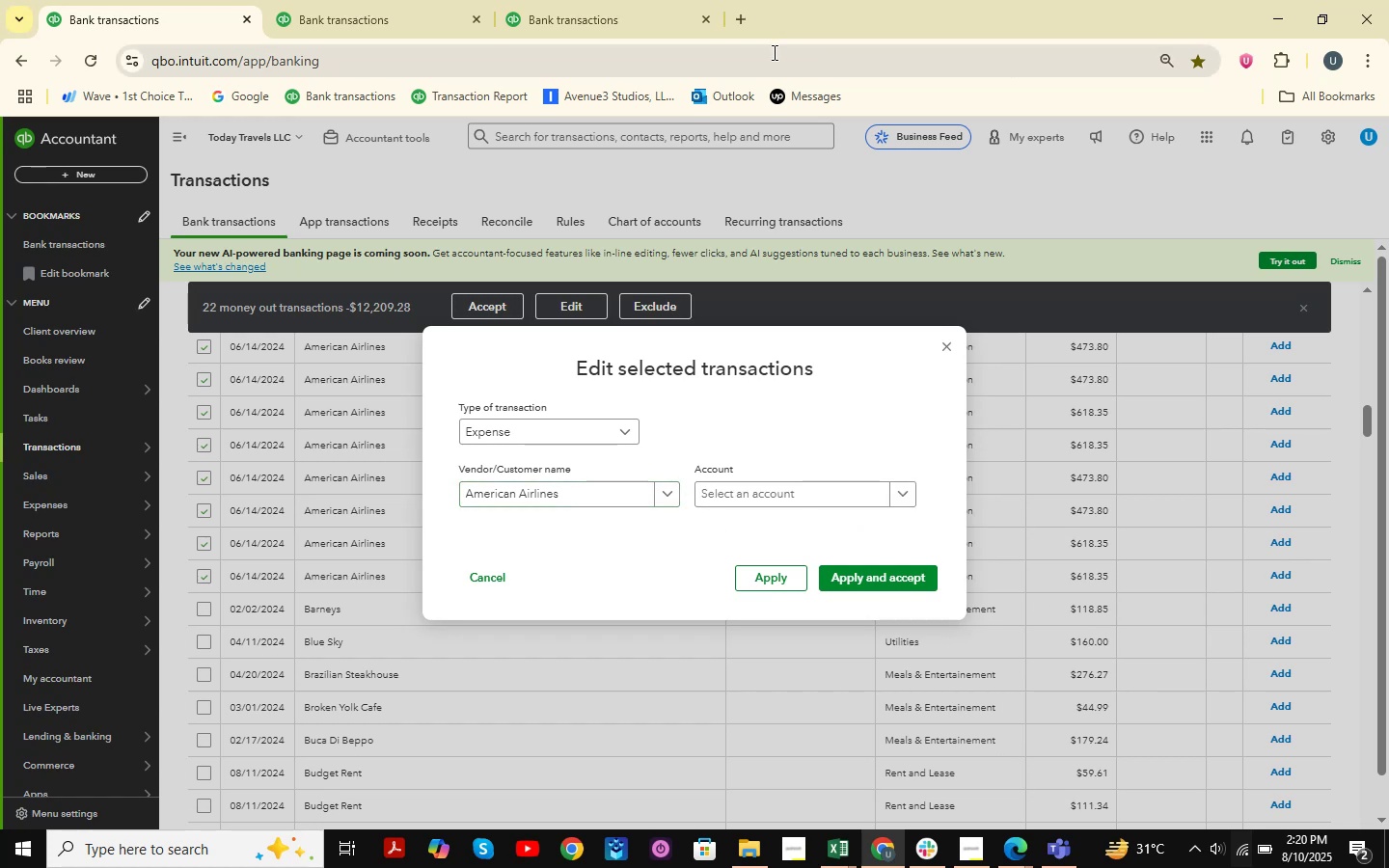 
wait(7.93)
 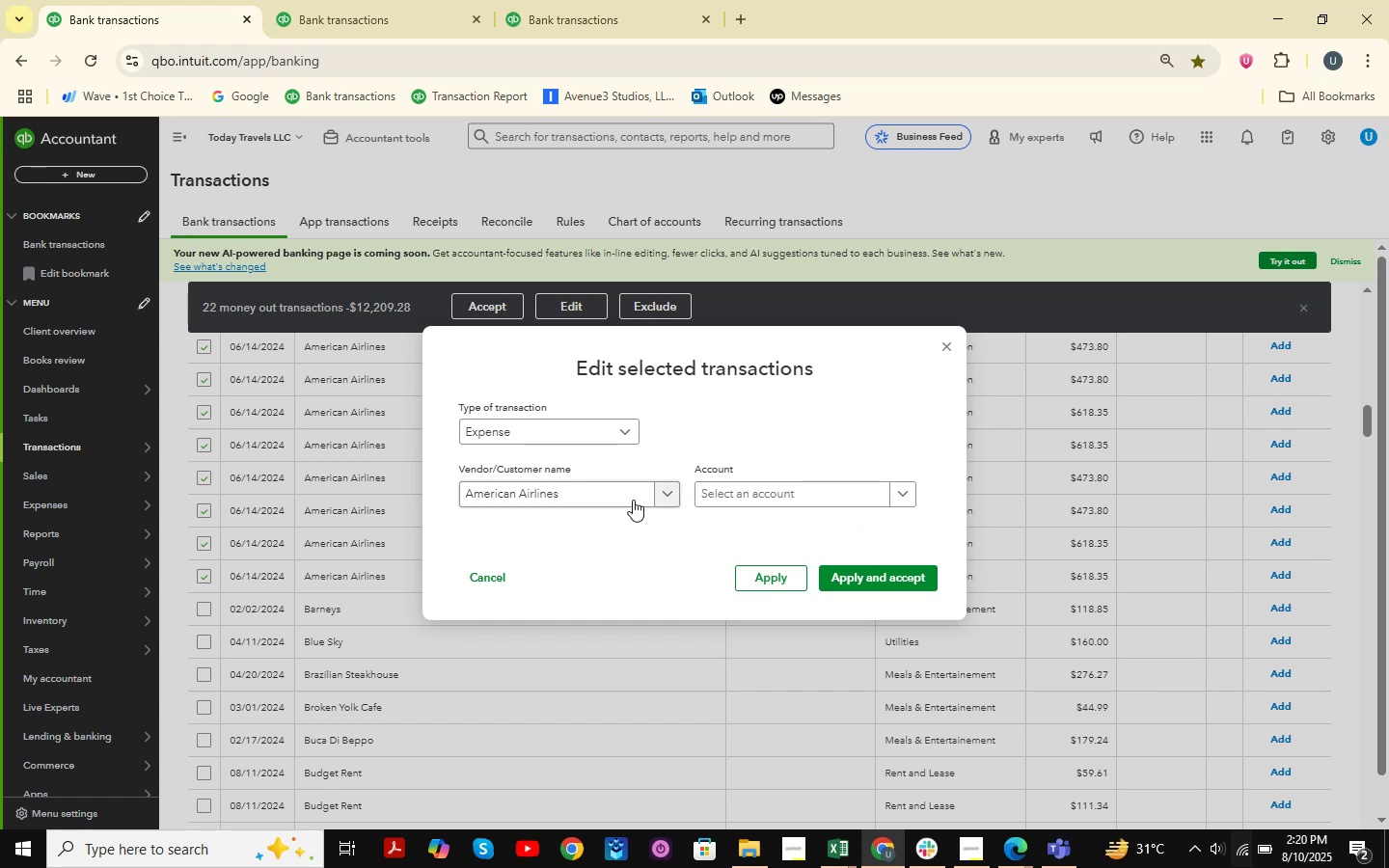 
left_click([863, 501])
 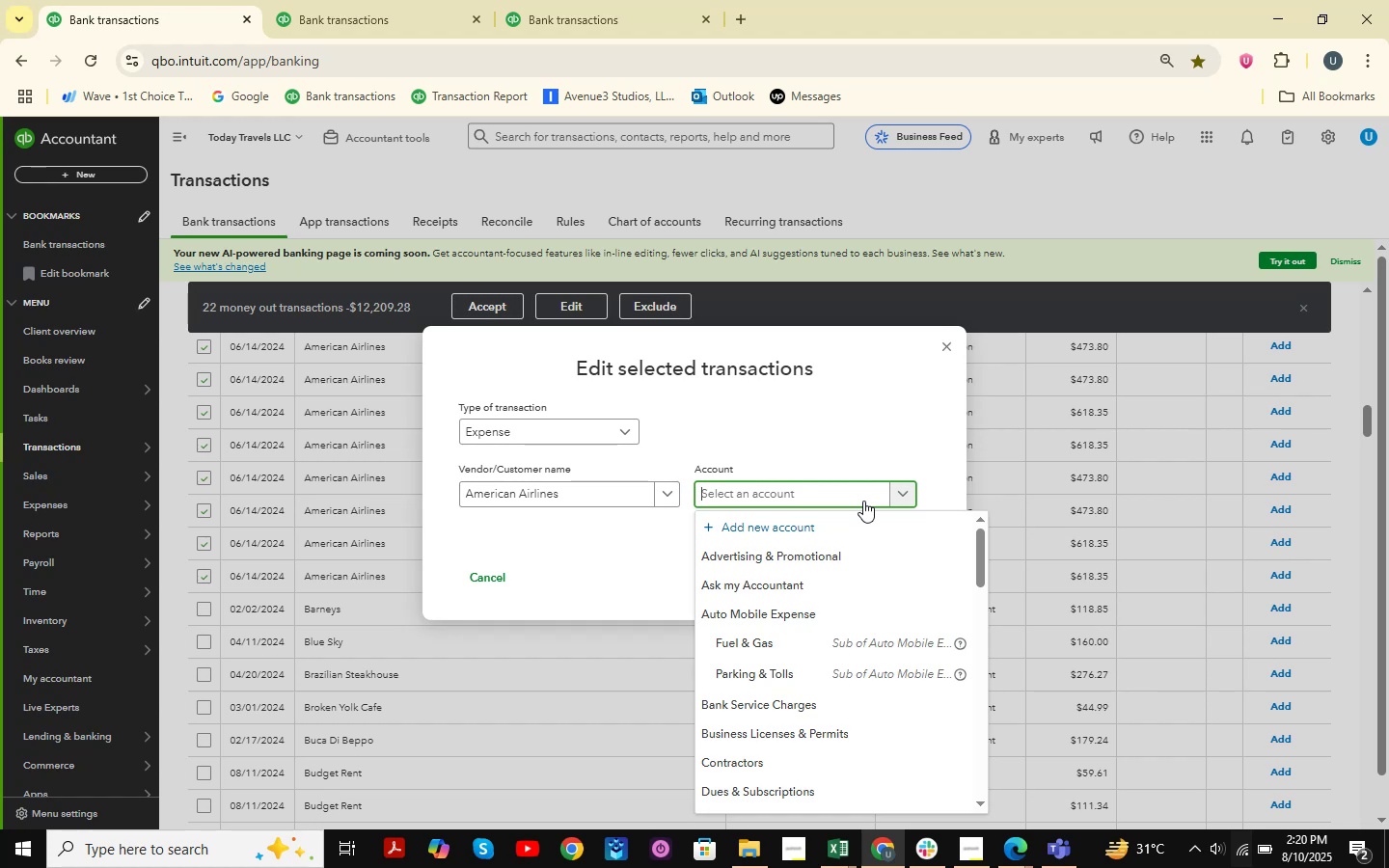 
type(tra)
key(Backspace)
key(Backspace)
key(Backspace)
 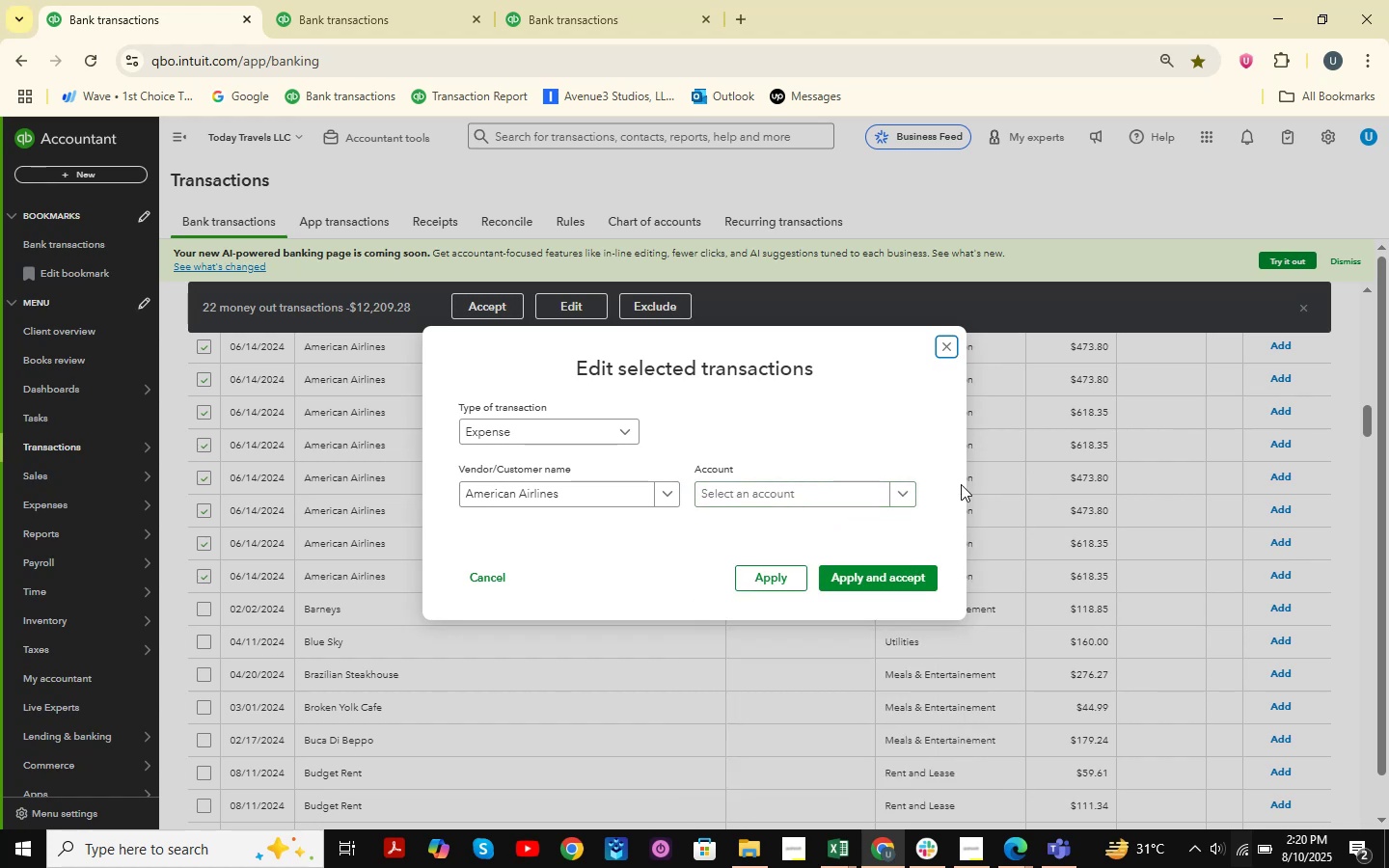 
left_click([850, 492])
 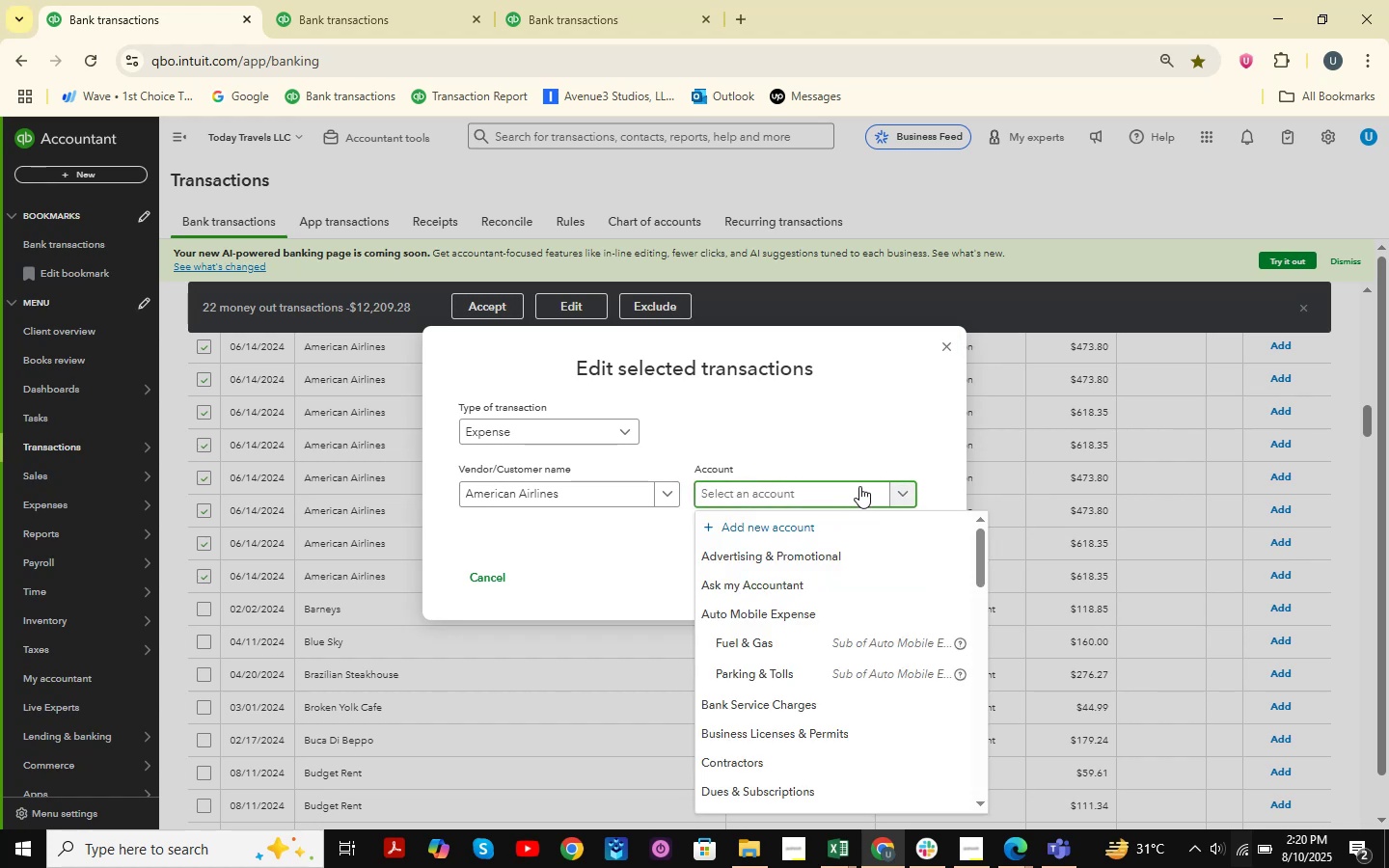 
type(Travel )
 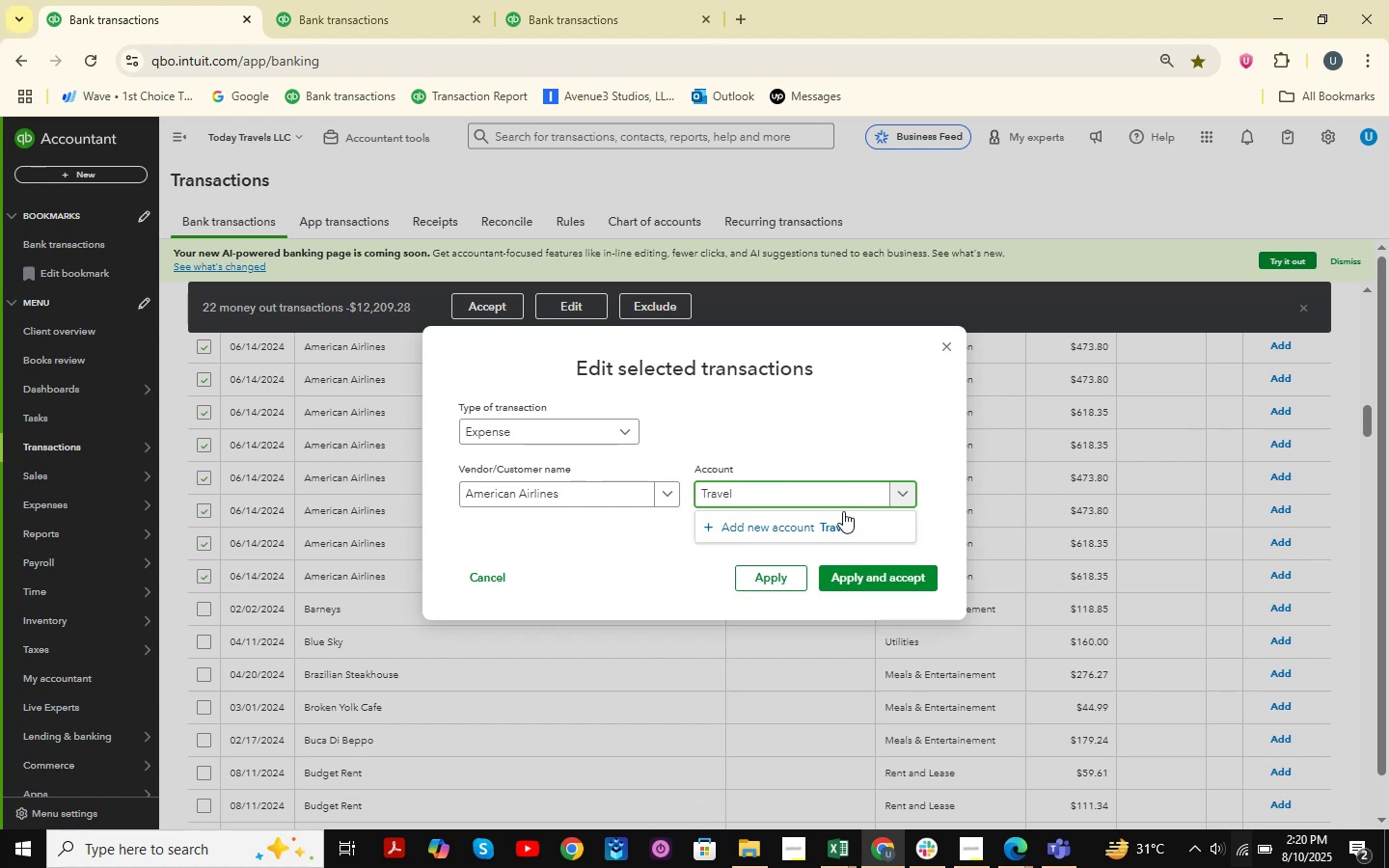 
left_click([832, 523])
 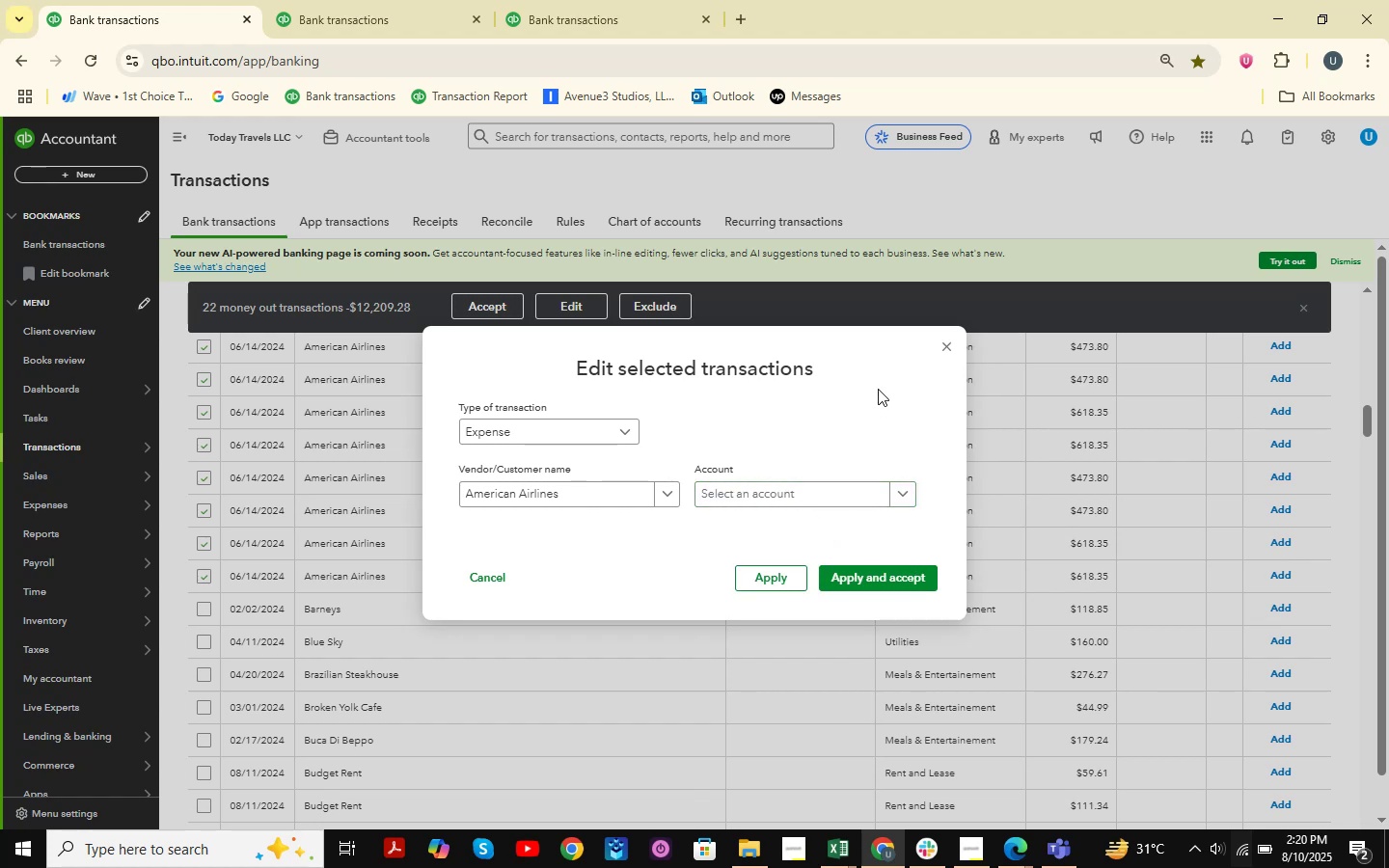 
wait(7.66)
 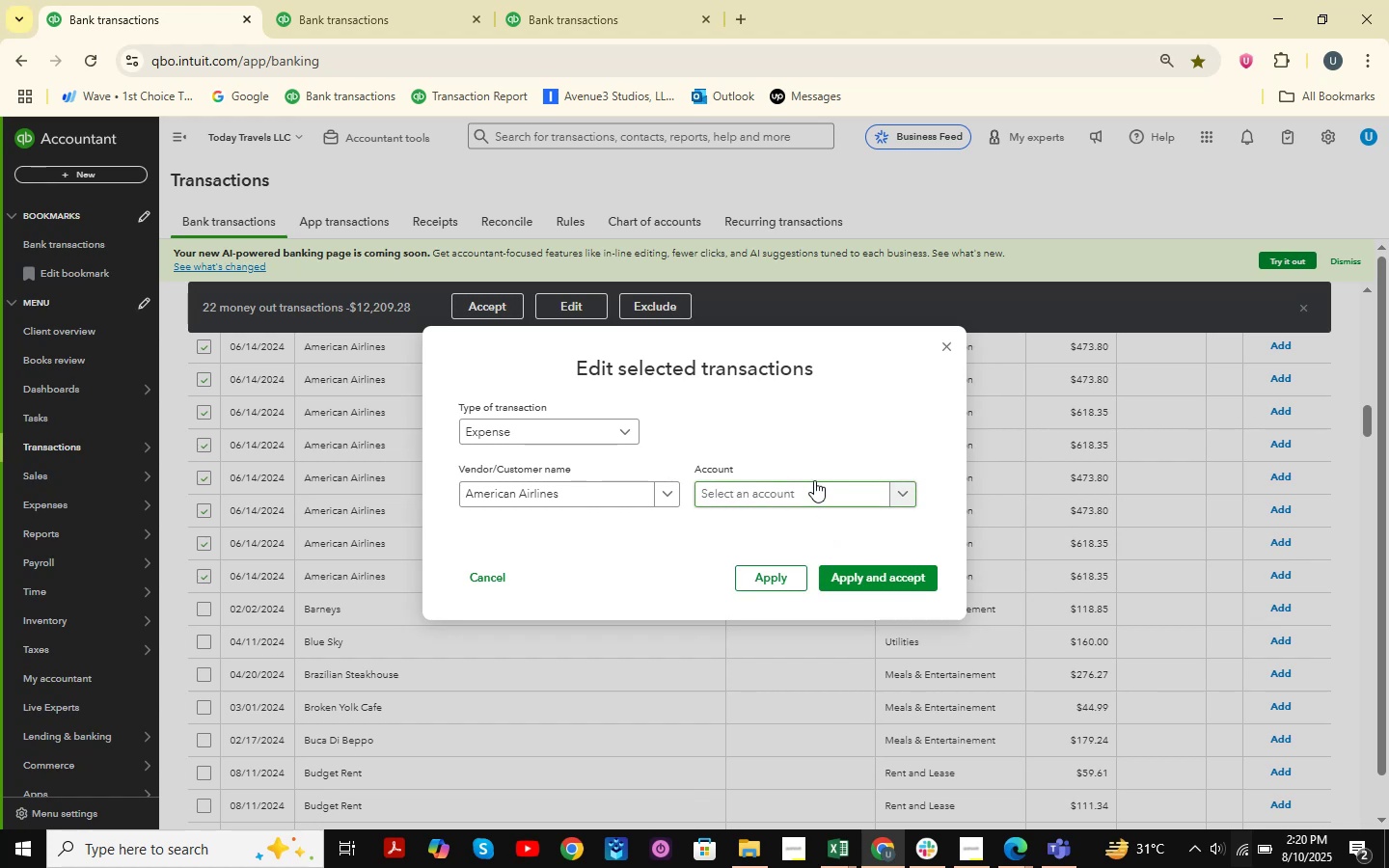 
left_click([945, 351])
 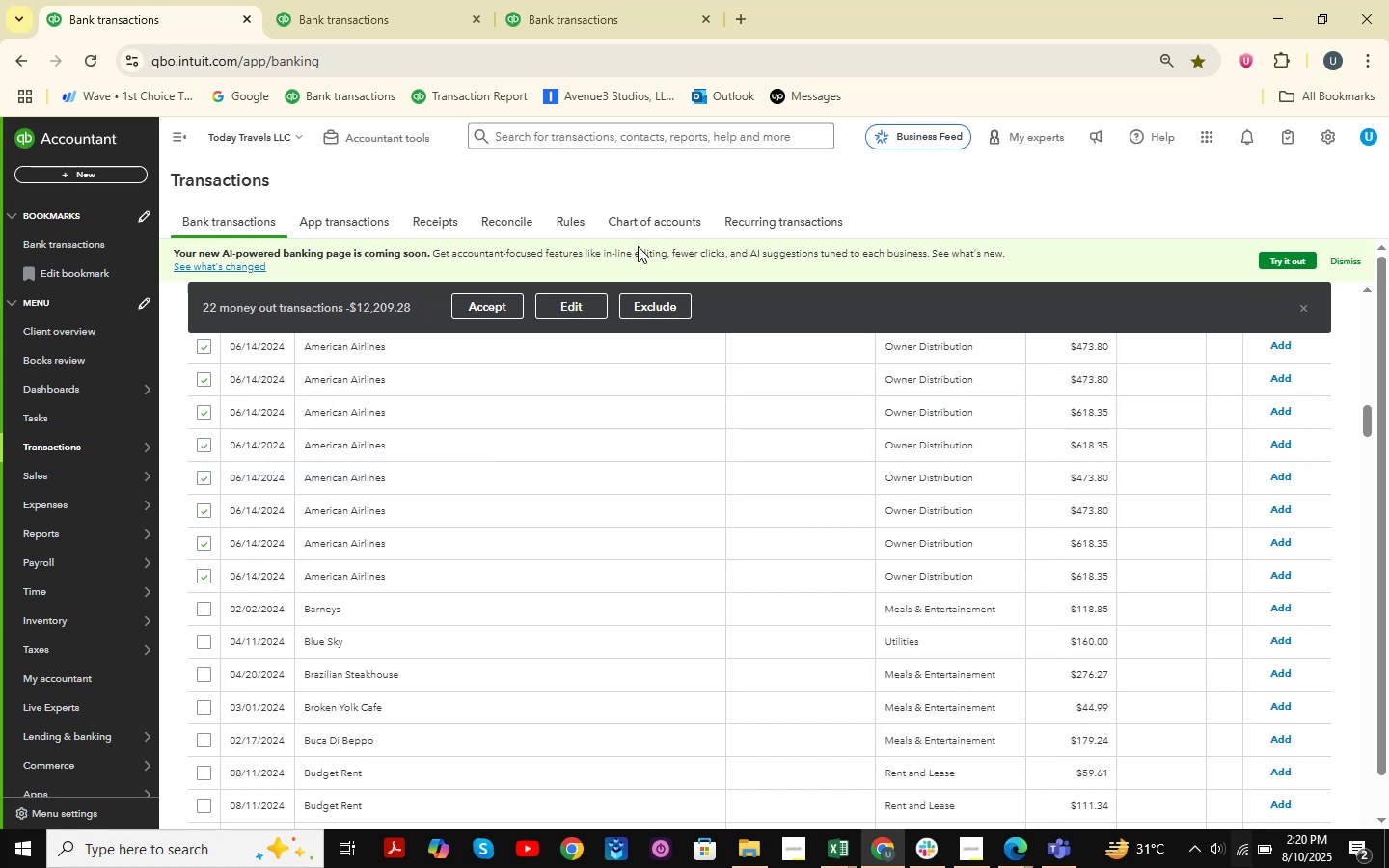 
double_click([566, 17])
 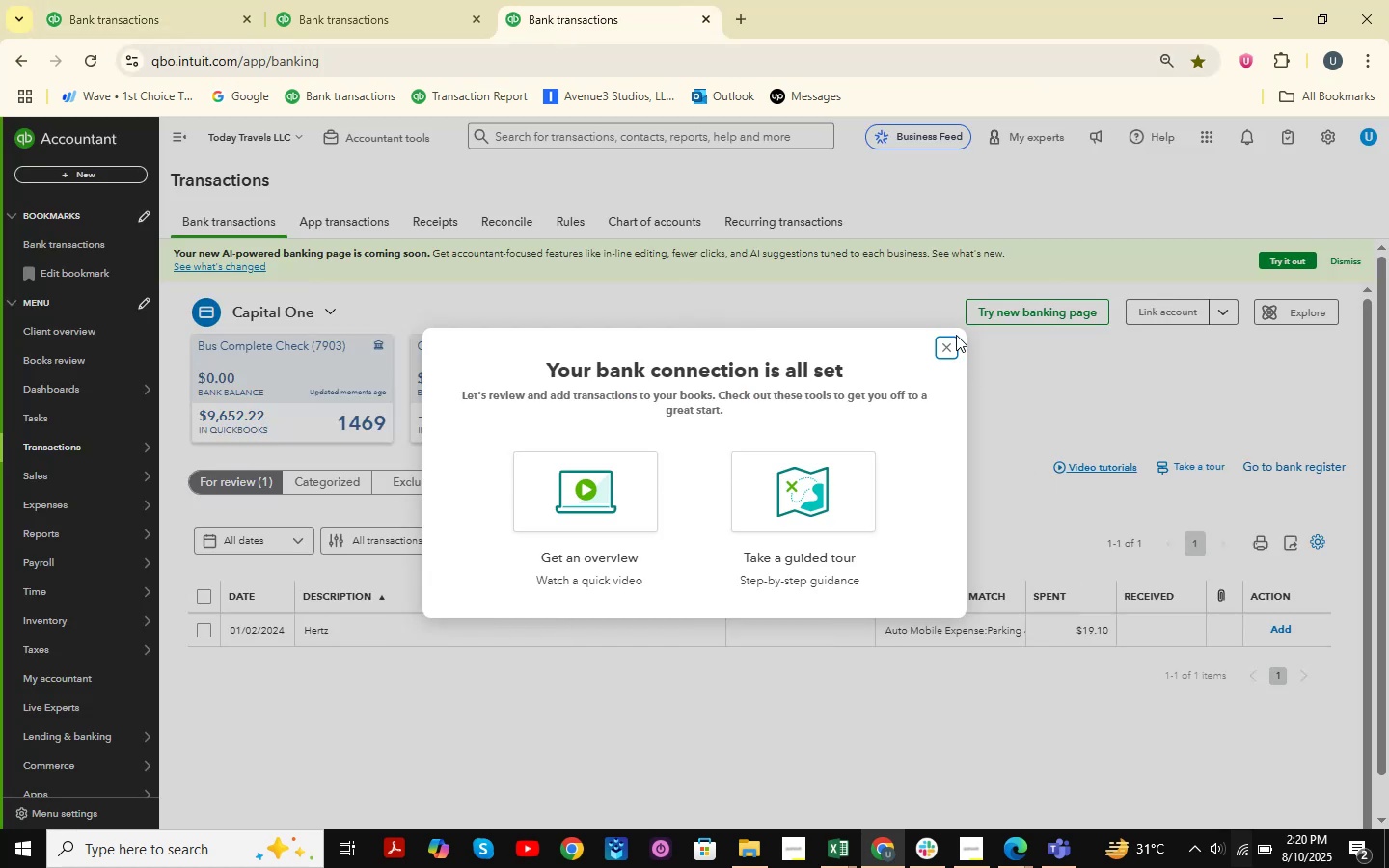 
left_click([951, 351])
 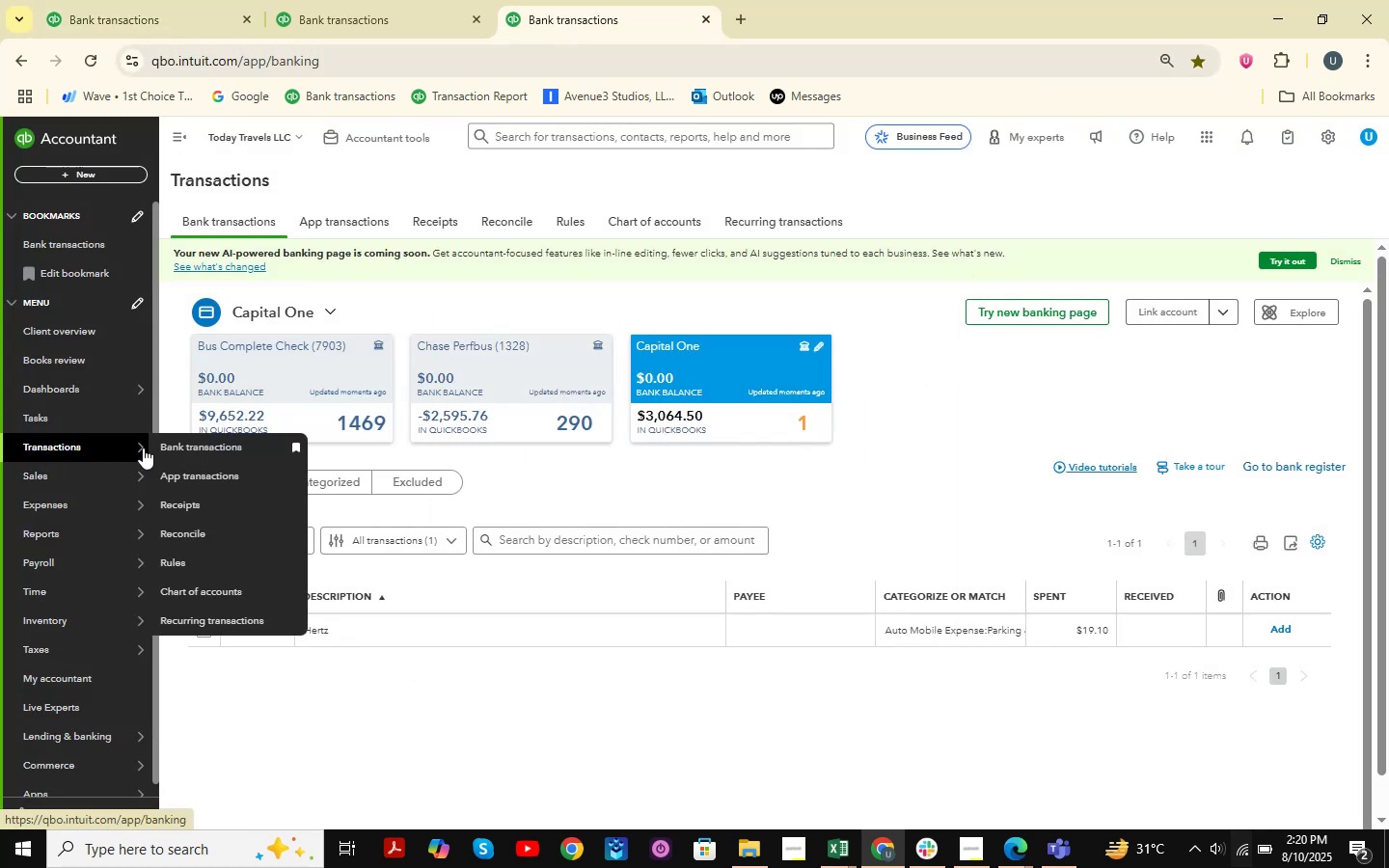 
left_click([207, 592])
 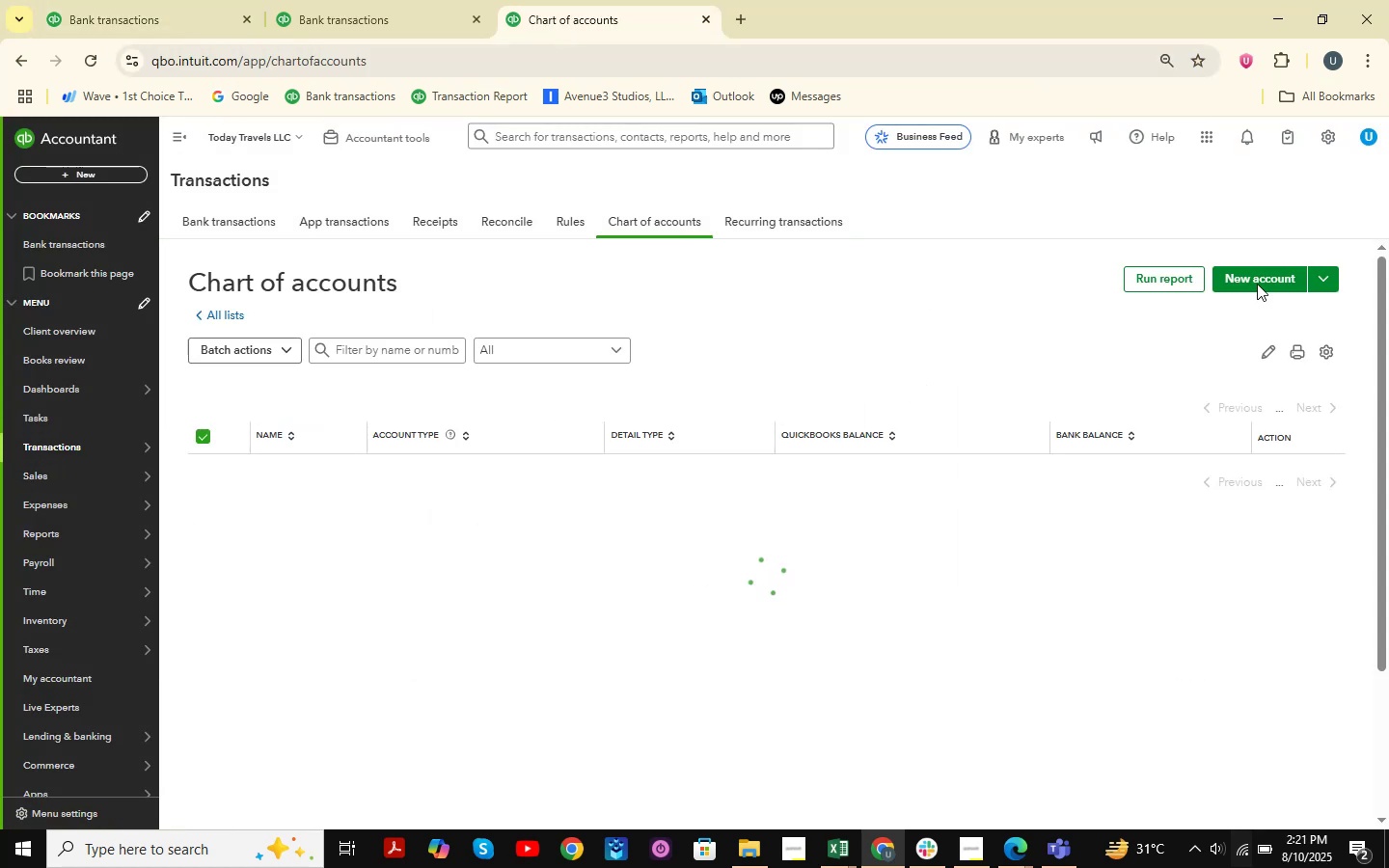 
scroll: coordinate [1232, 365], scroll_direction: up, amount: 7.0
 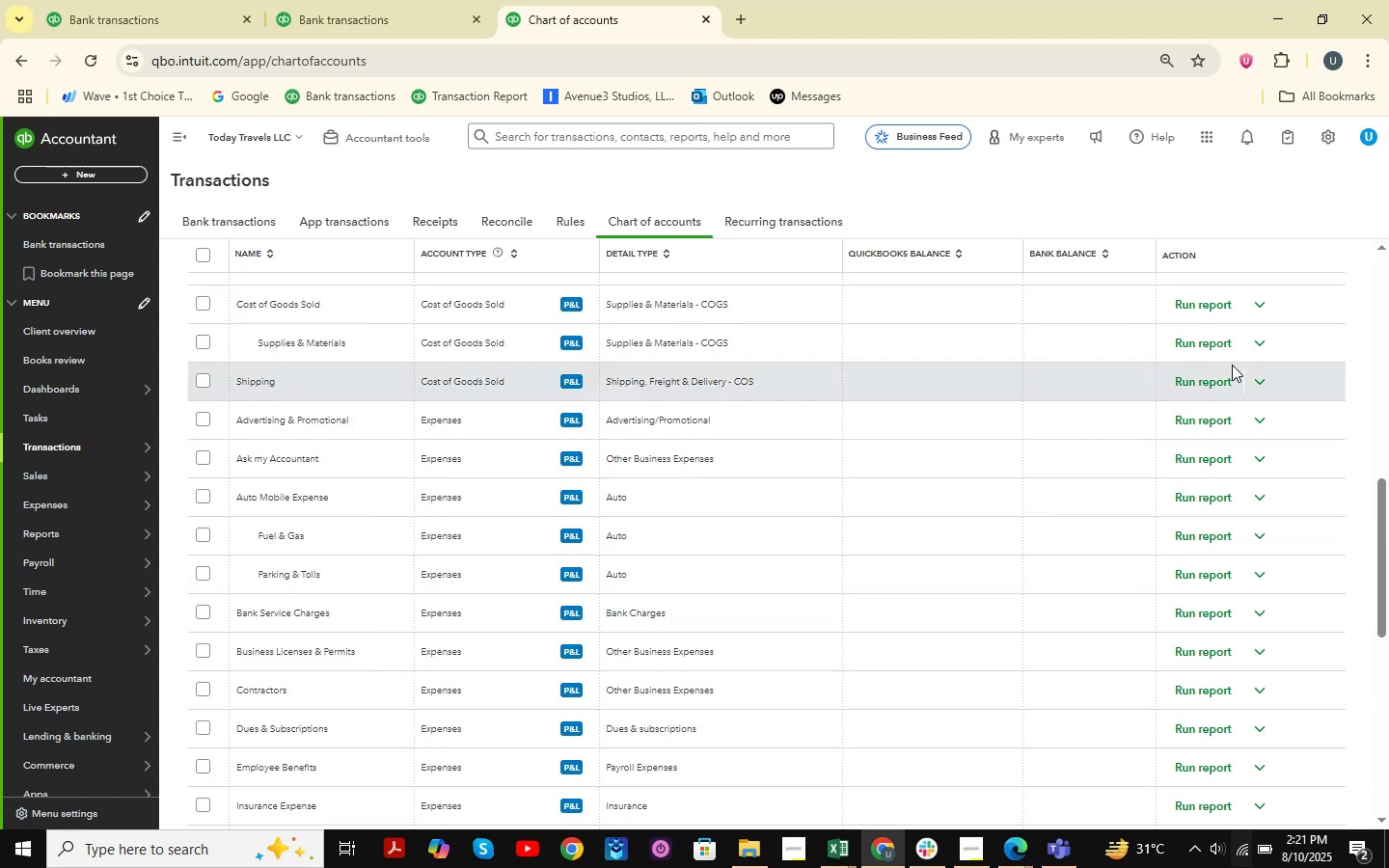 
wait(8.54)
 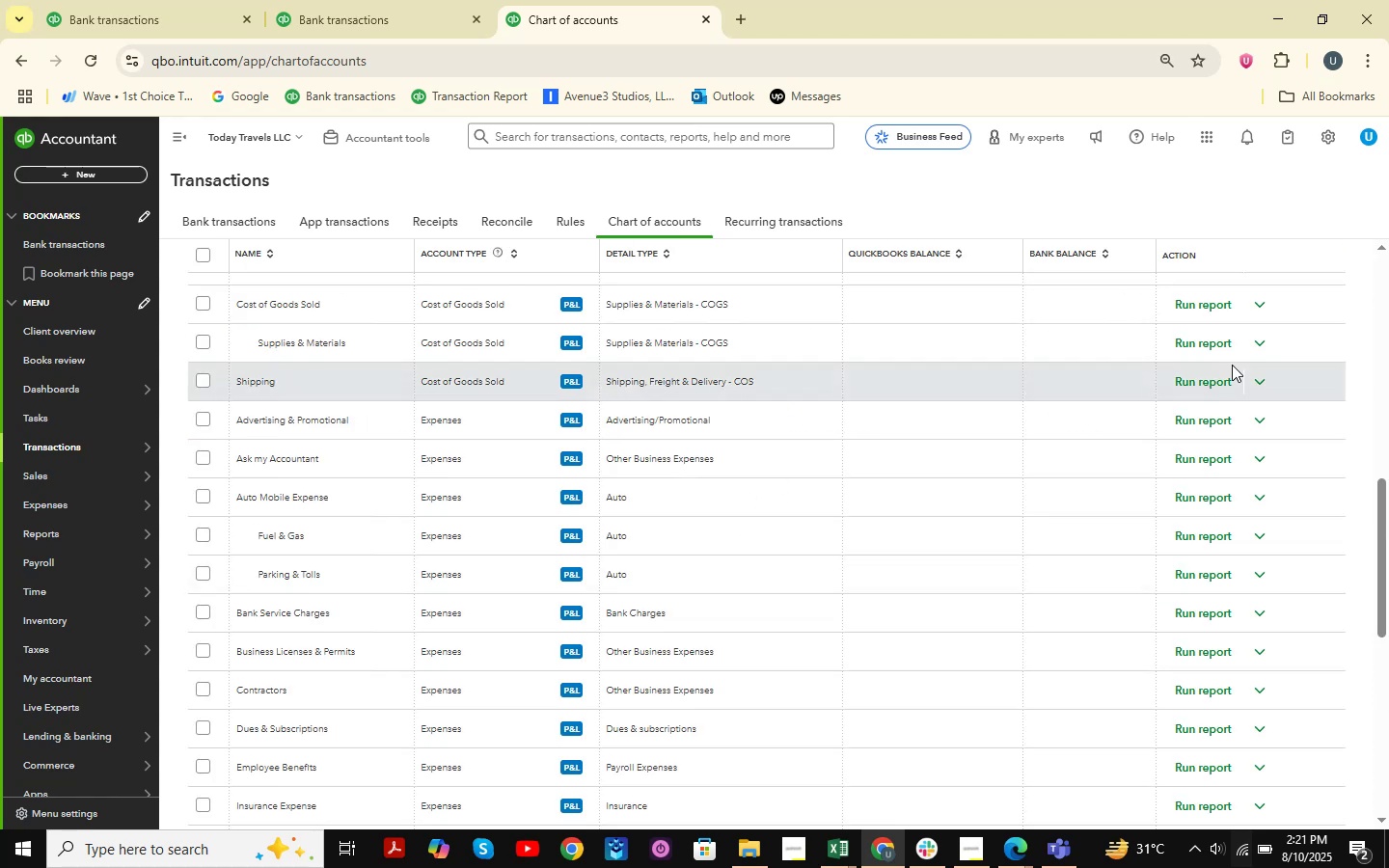 
scroll: coordinate [1055, 450], scroll_direction: up, amount: 12.0
 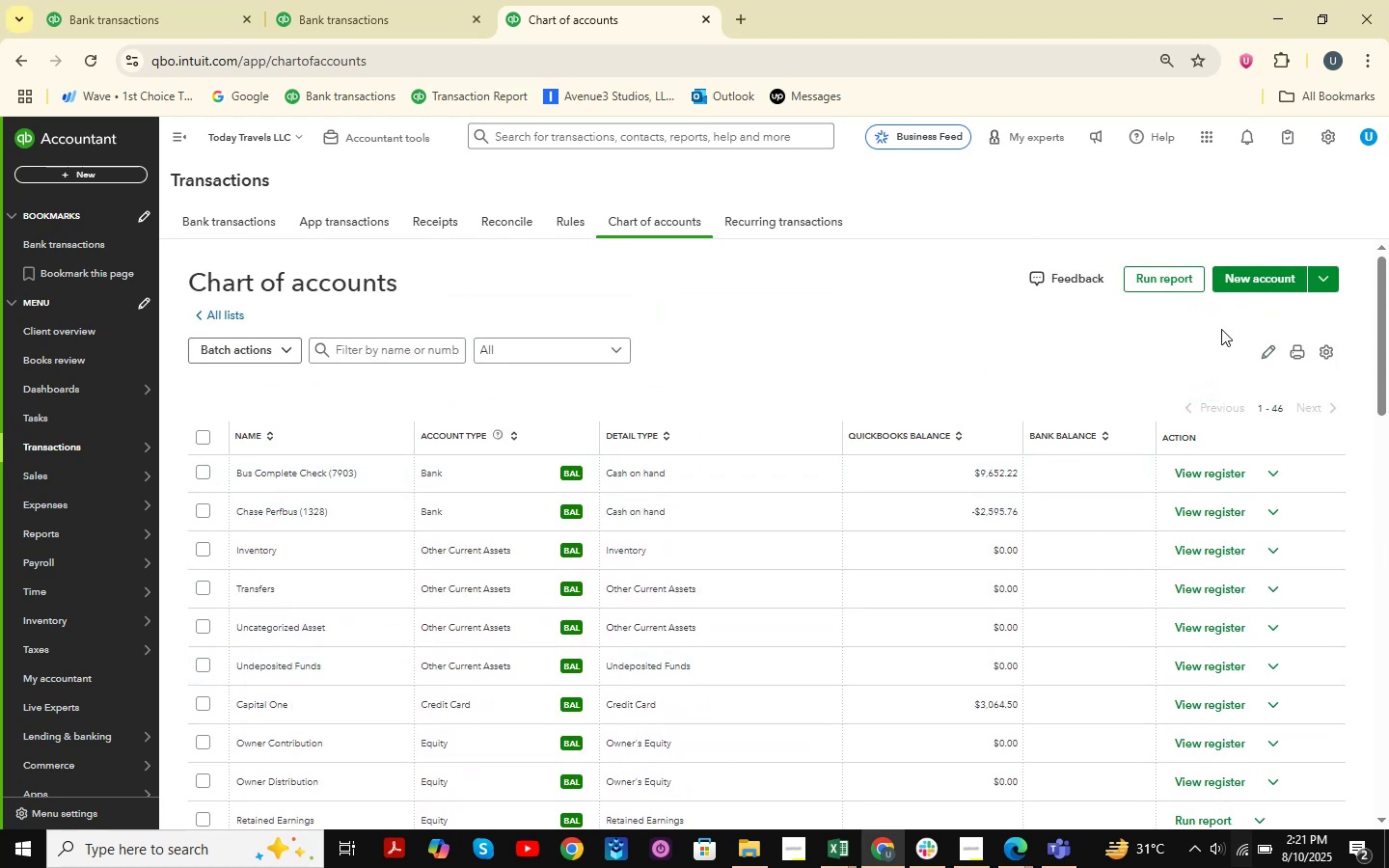 
left_click([1254, 291])
 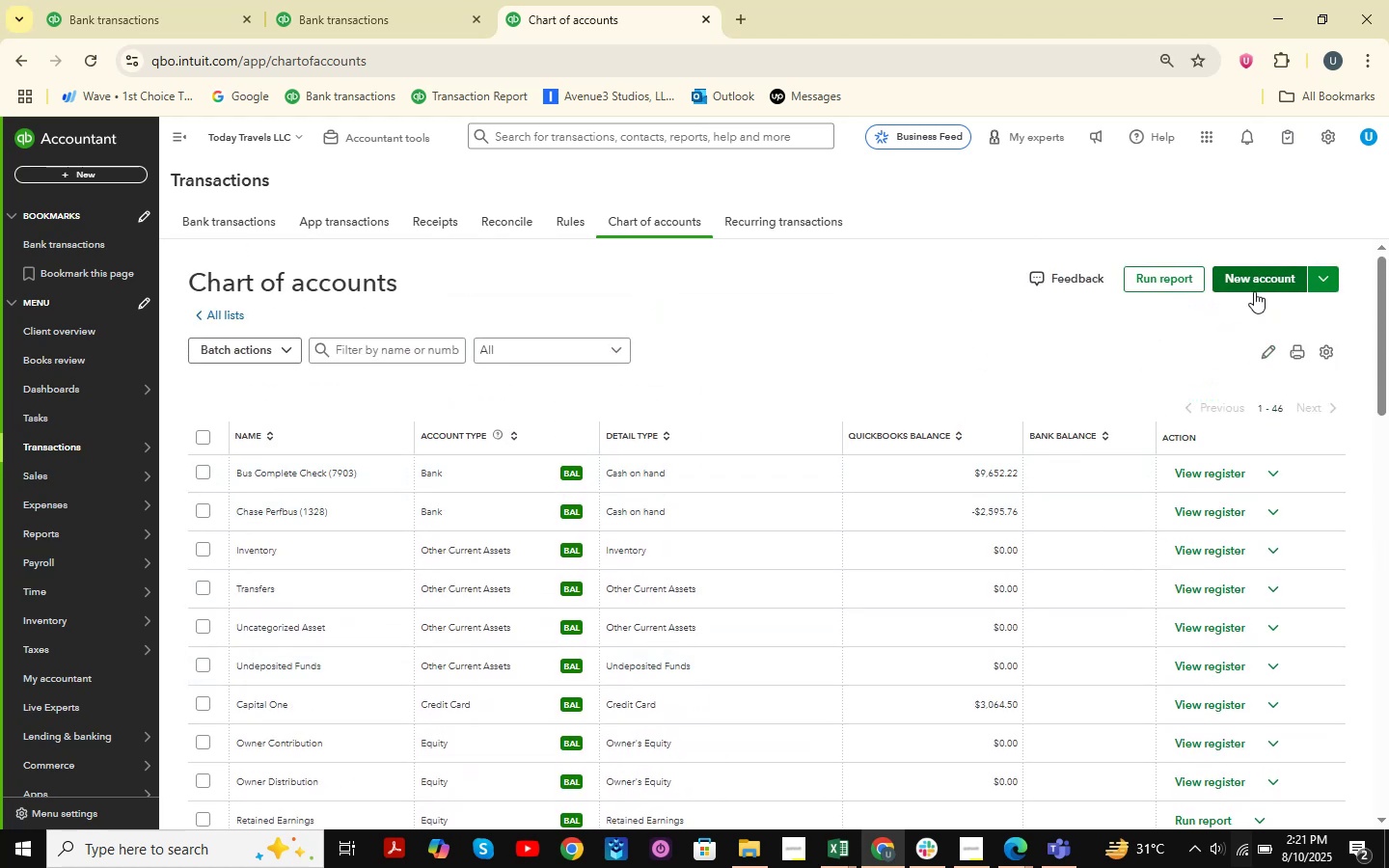 
mouse_move([1226, 292])
 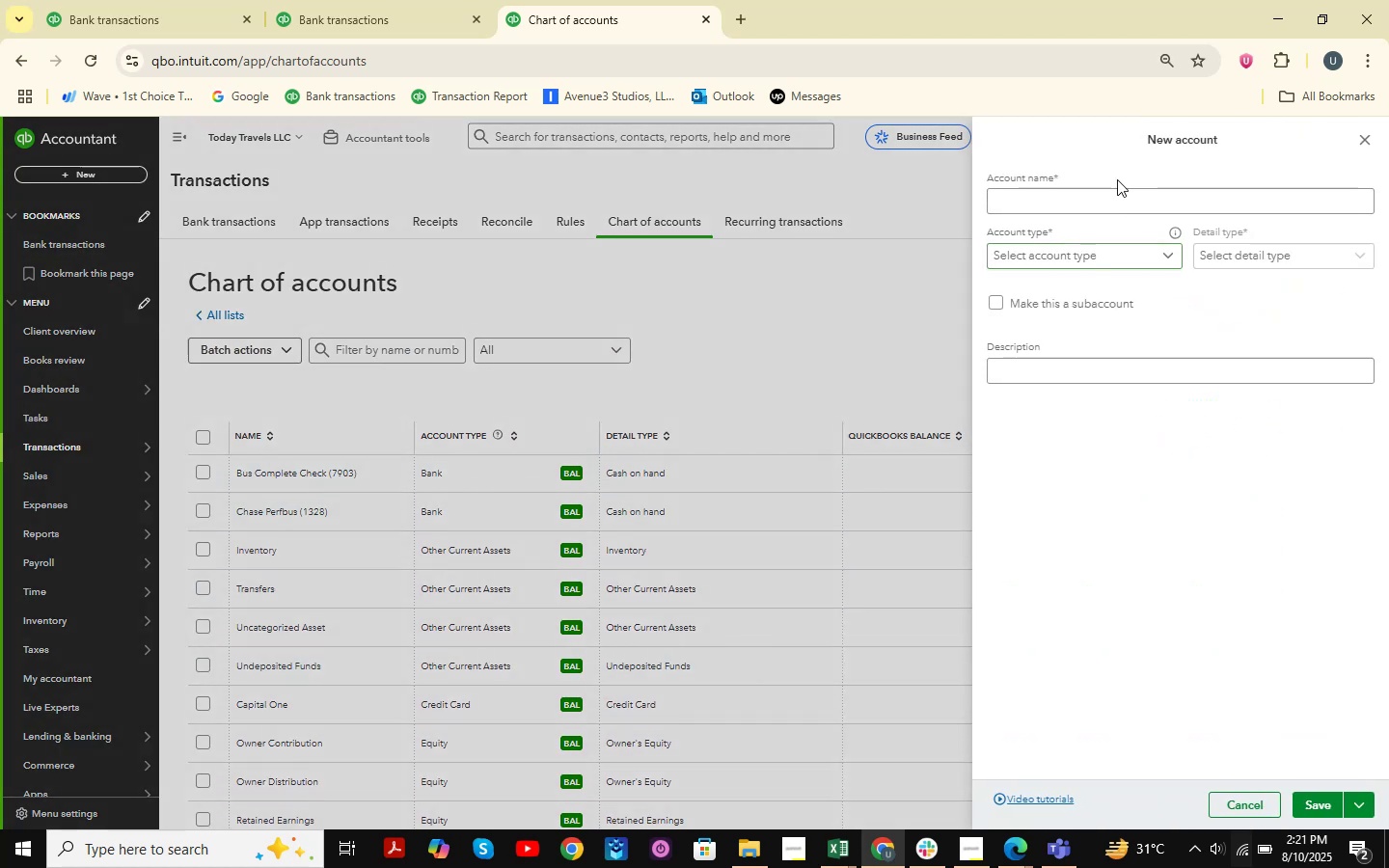 
left_click_drag(start_coordinate=[1115, 185], to_coordinate=[1110, 190])
 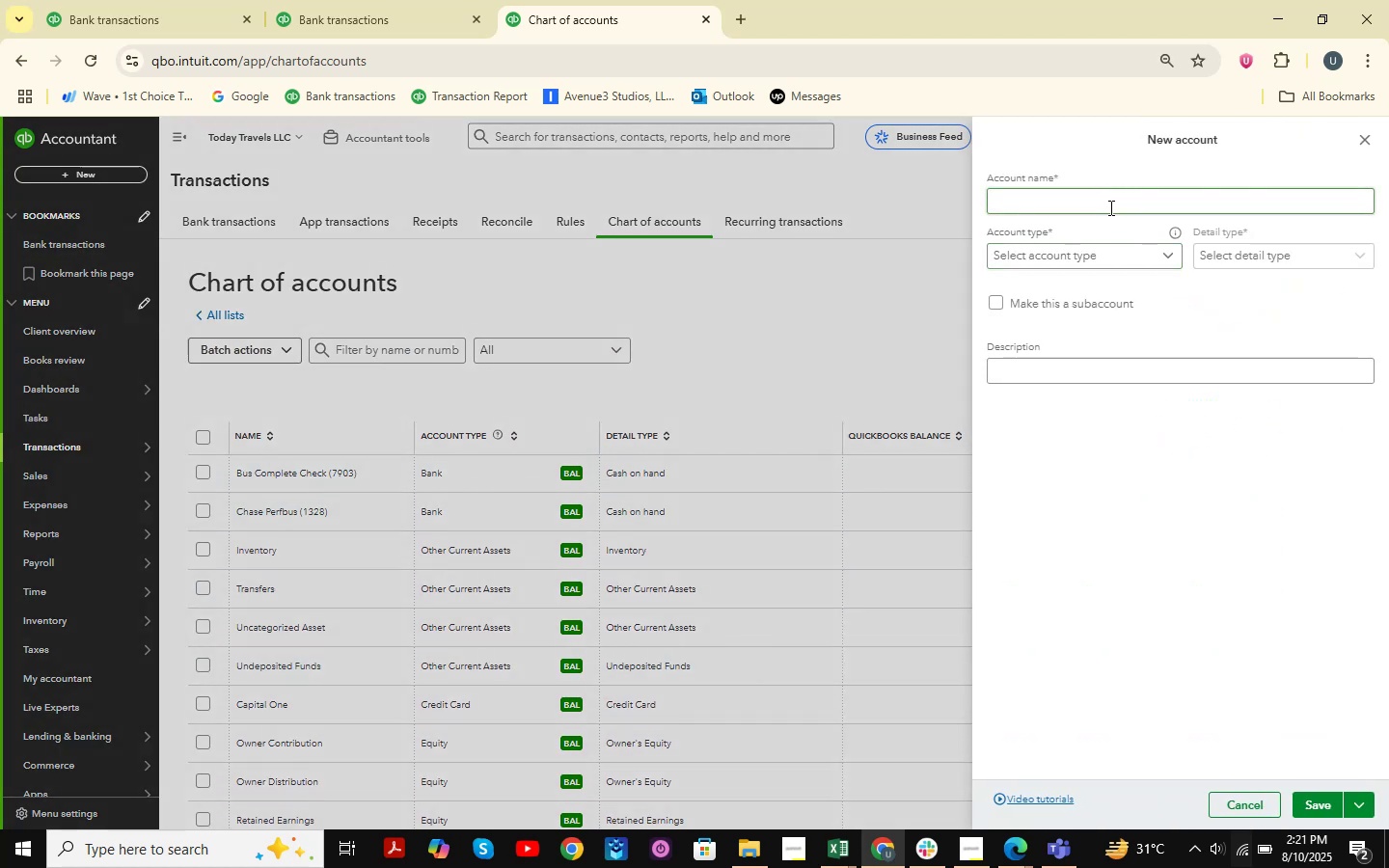 
double_click([1109, 207])
 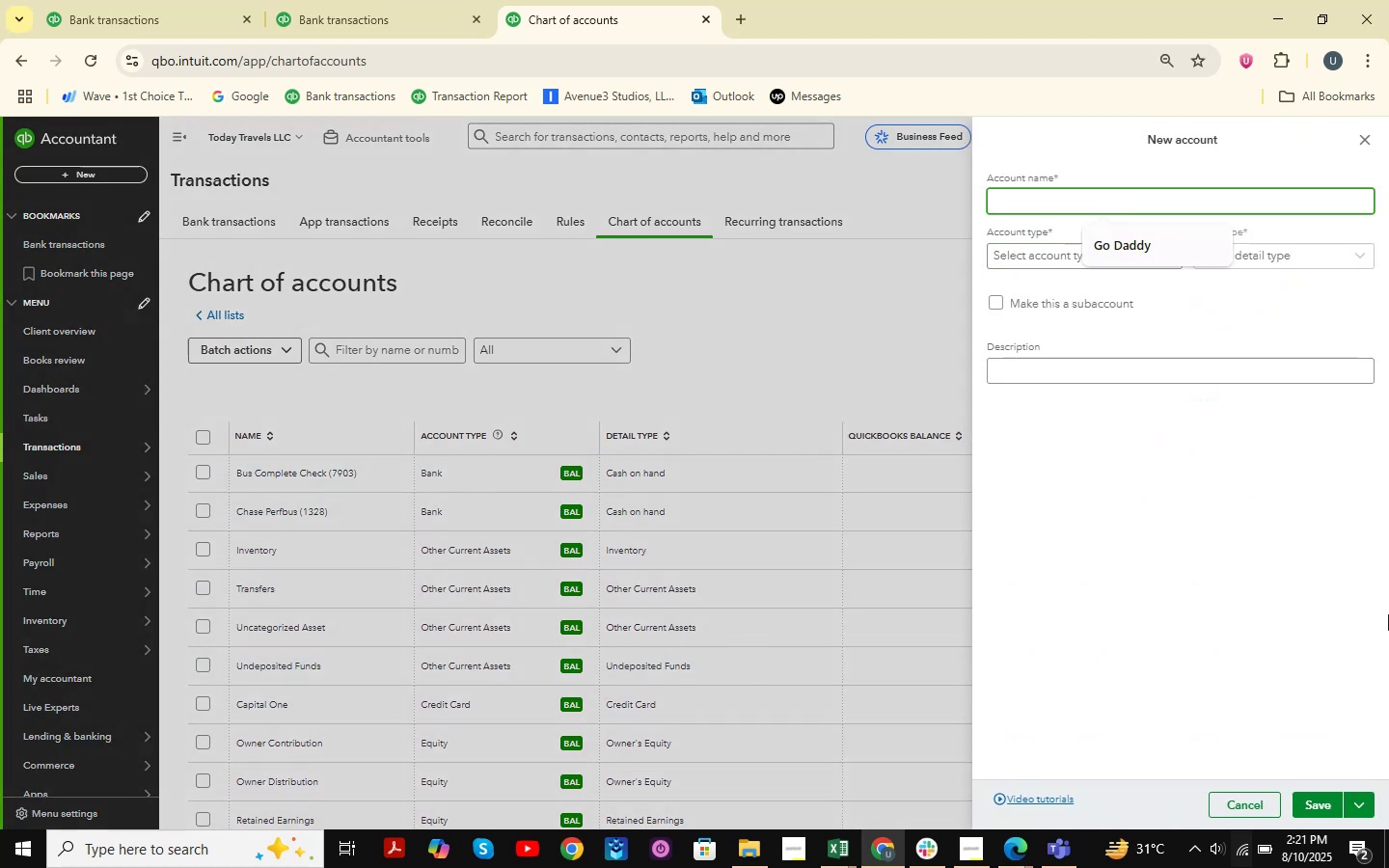 
type(Travel )
 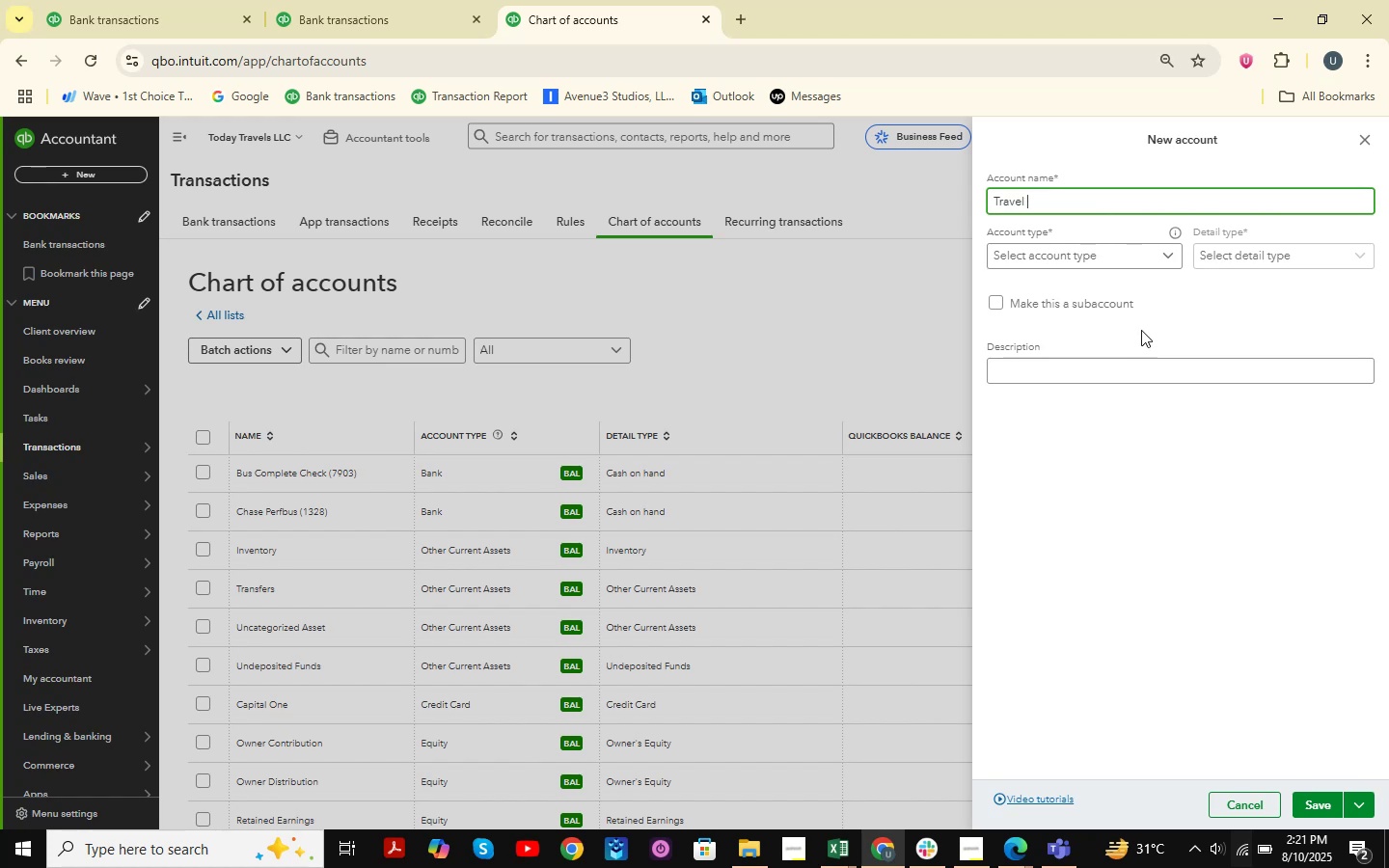 
left_click([1145, 258])
 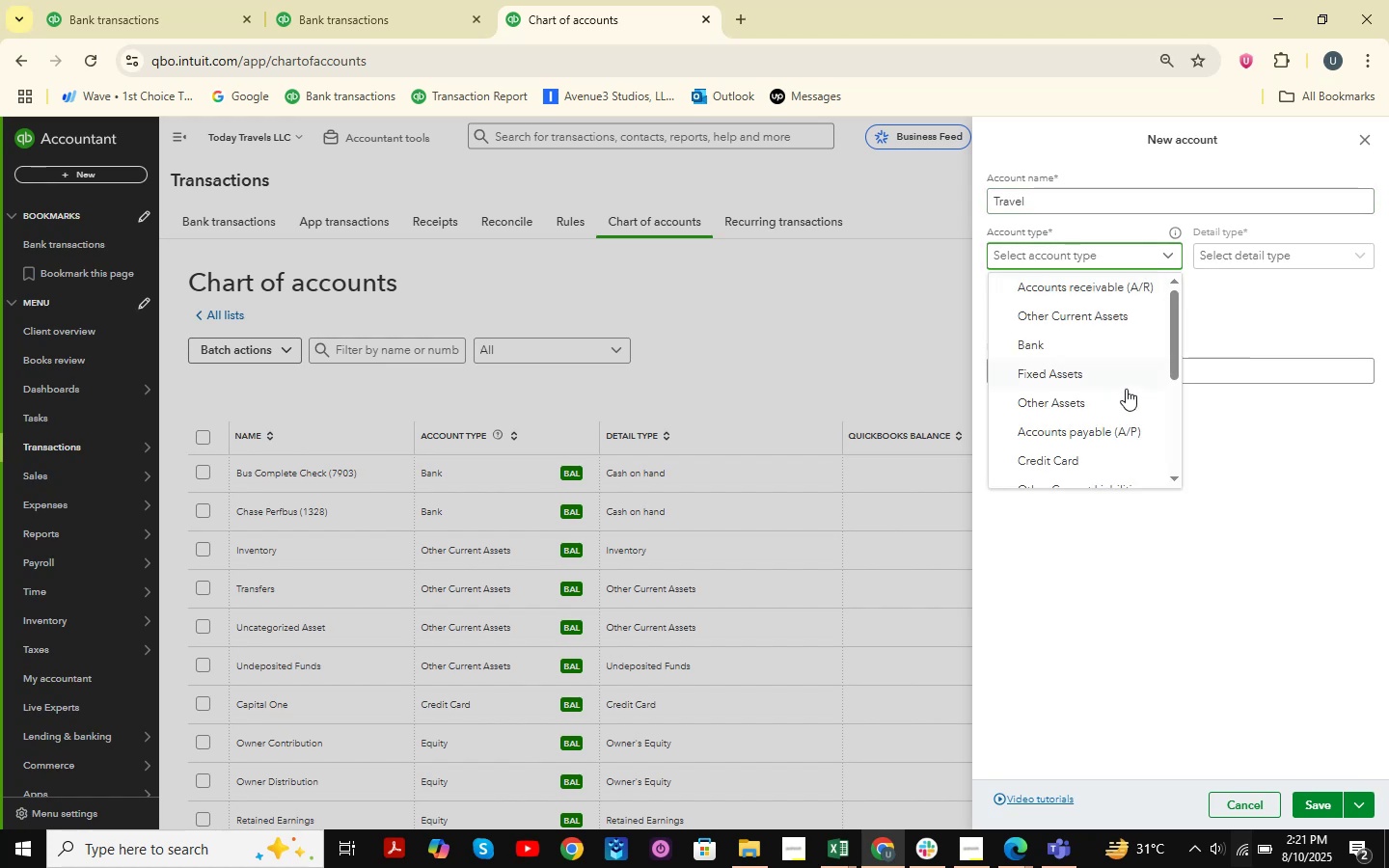 
scroll: coordinate [1115, 399], scroll_direction: down, amount: 5.0
 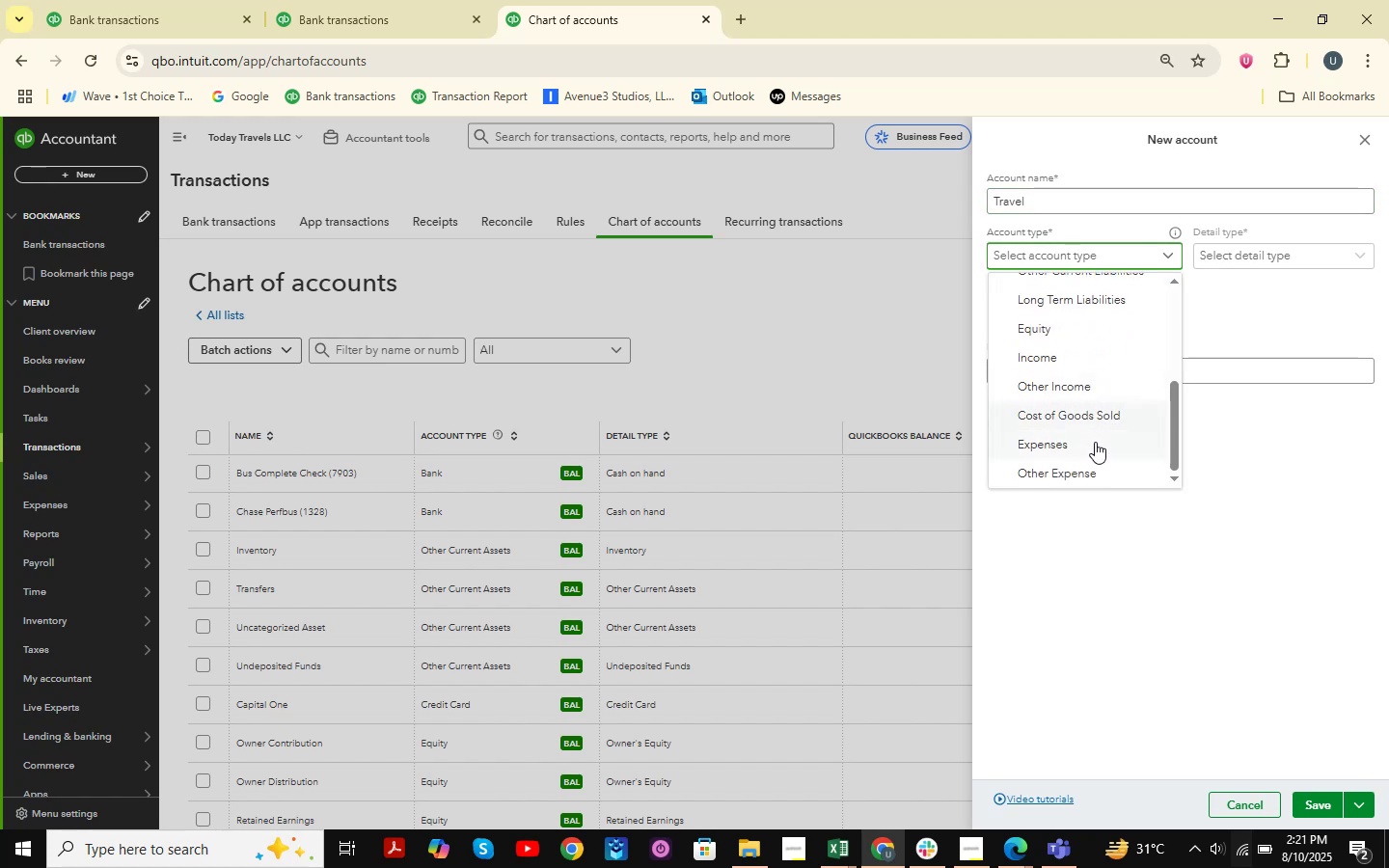 
left_click([1095, 442])
 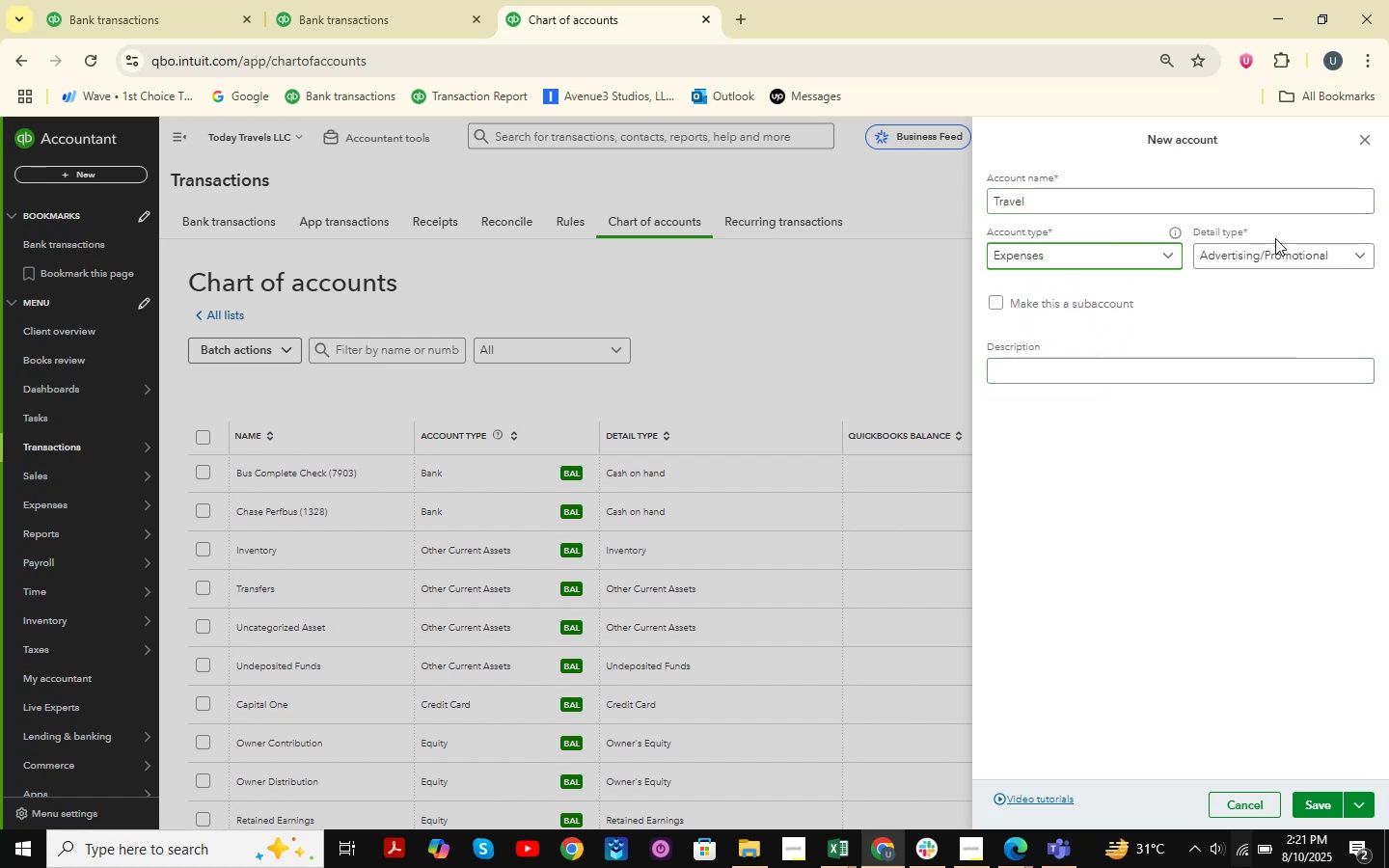 
left_click([1267, 257])
 